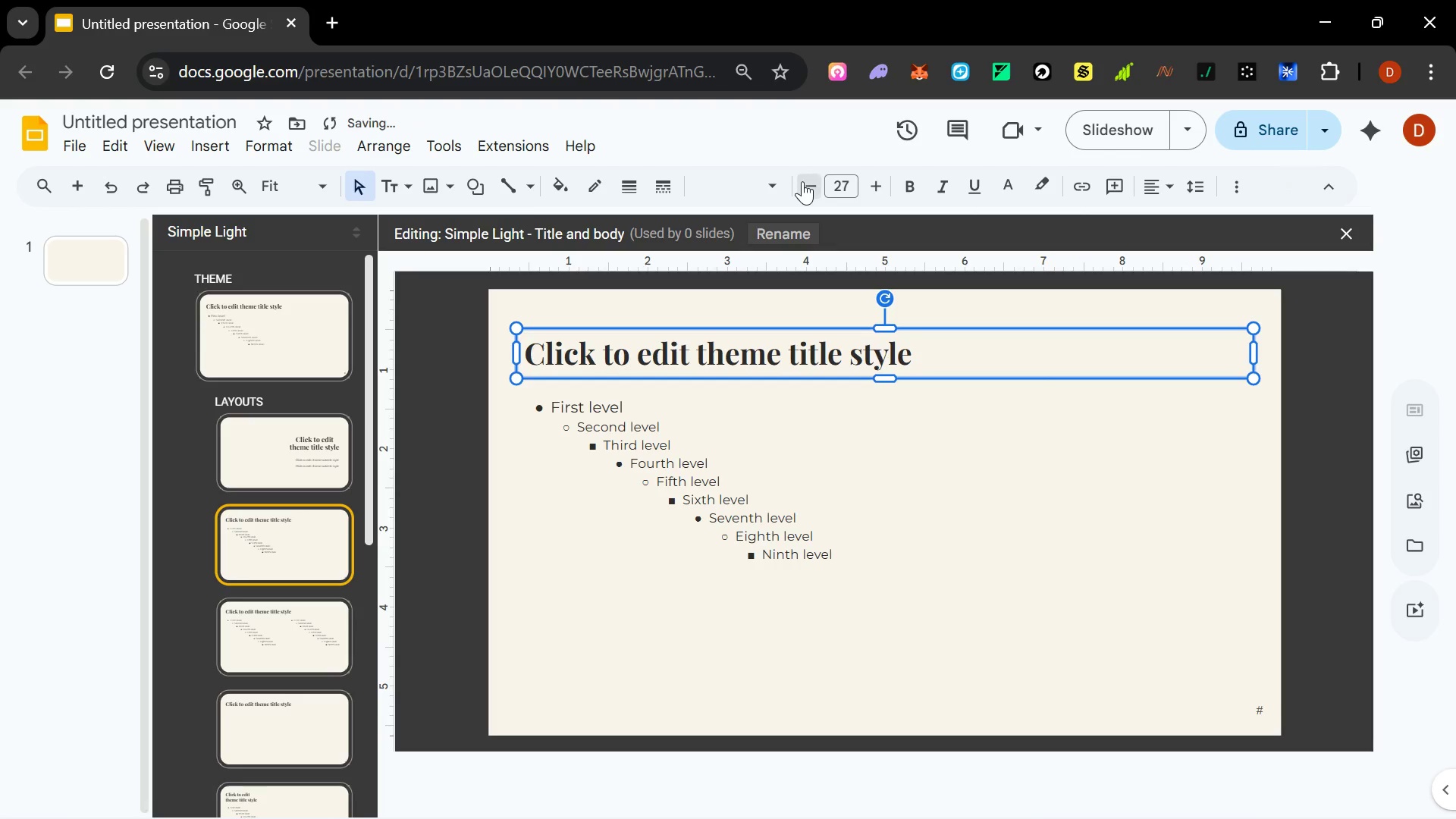 
left_click([802, 181])
 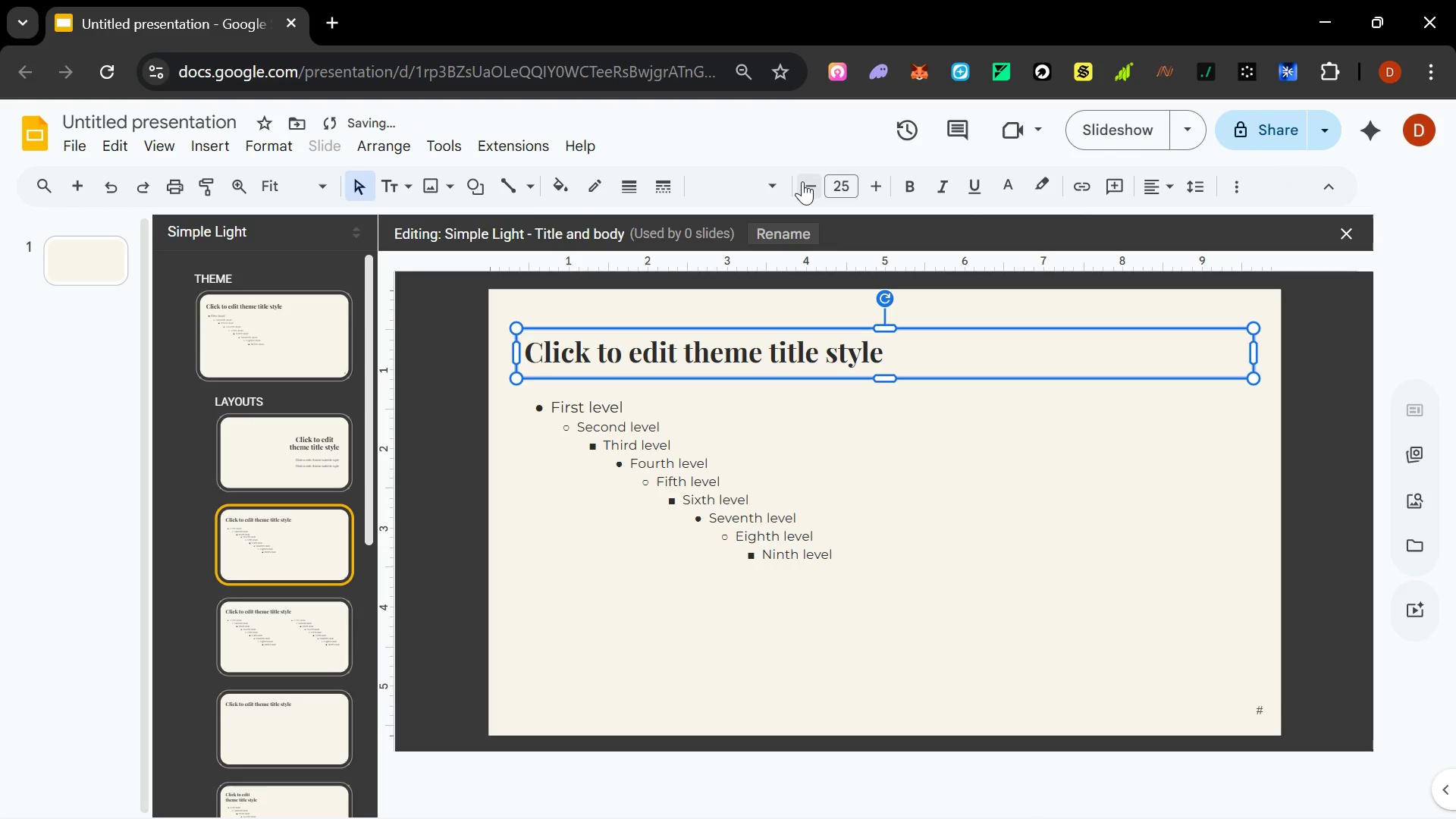 
double_click([802, 181])
 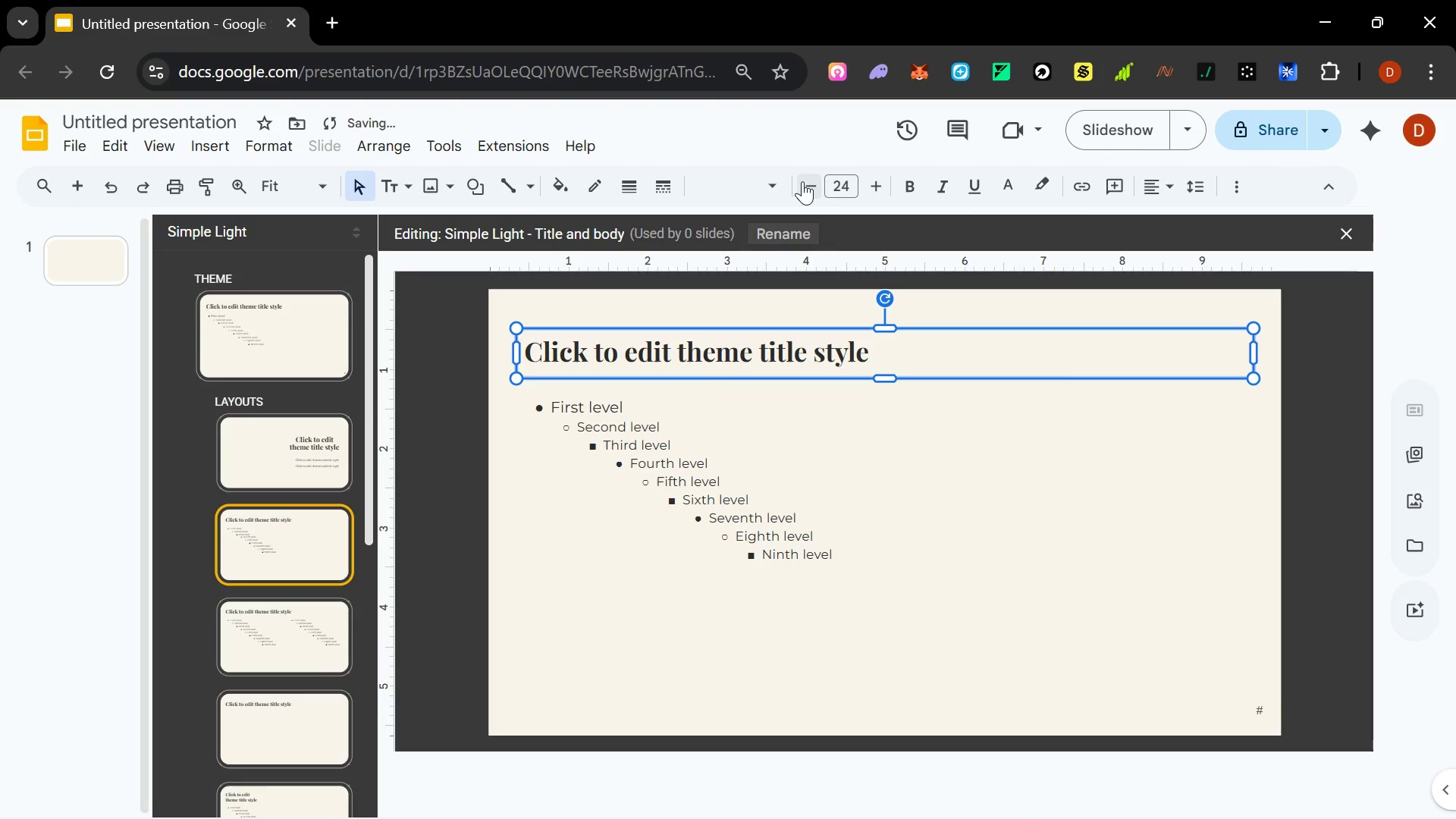 
triple_click([802, 181])
 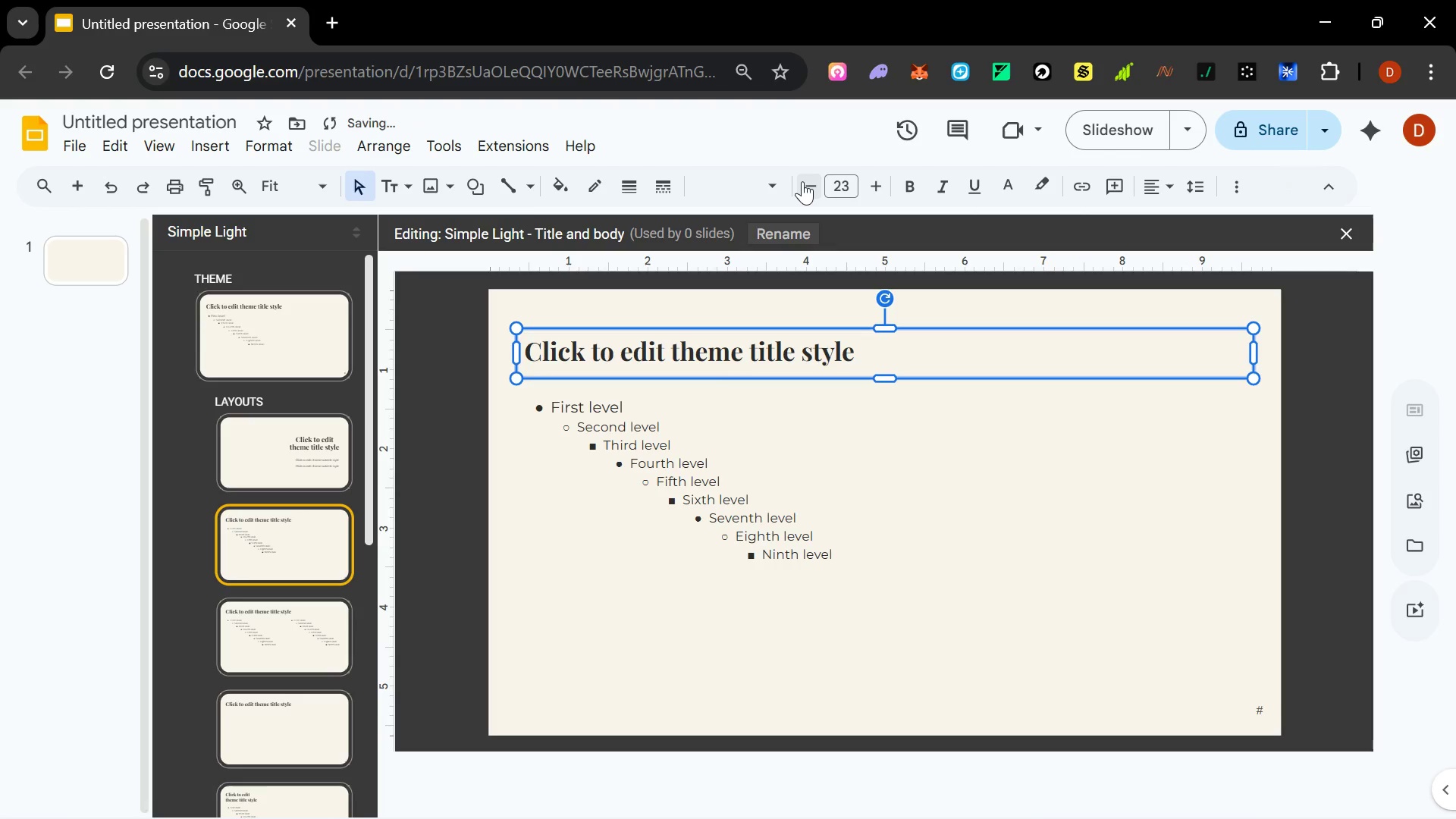 
triple_click([802, 181])
 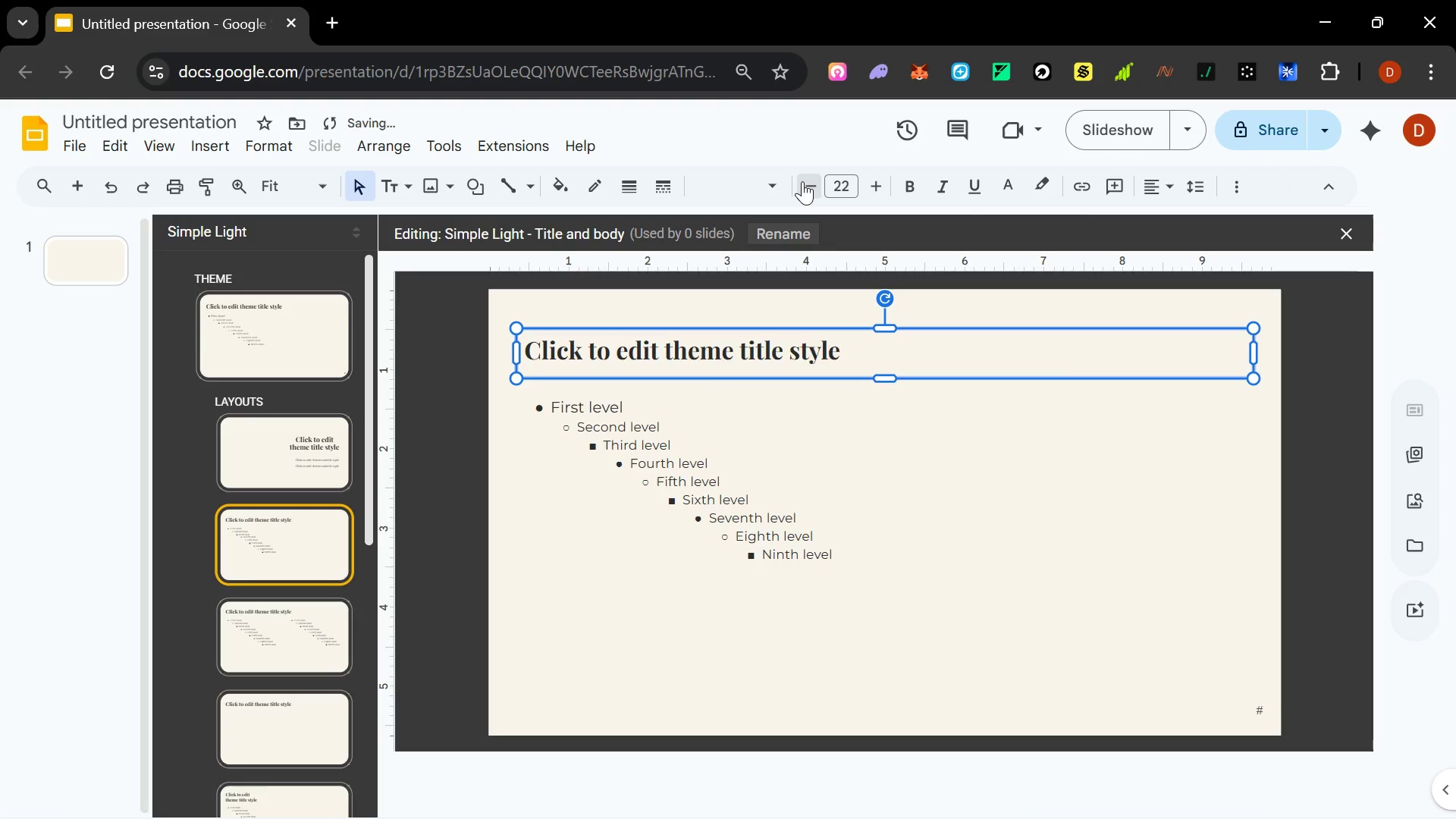 
double_click([802, 181])
 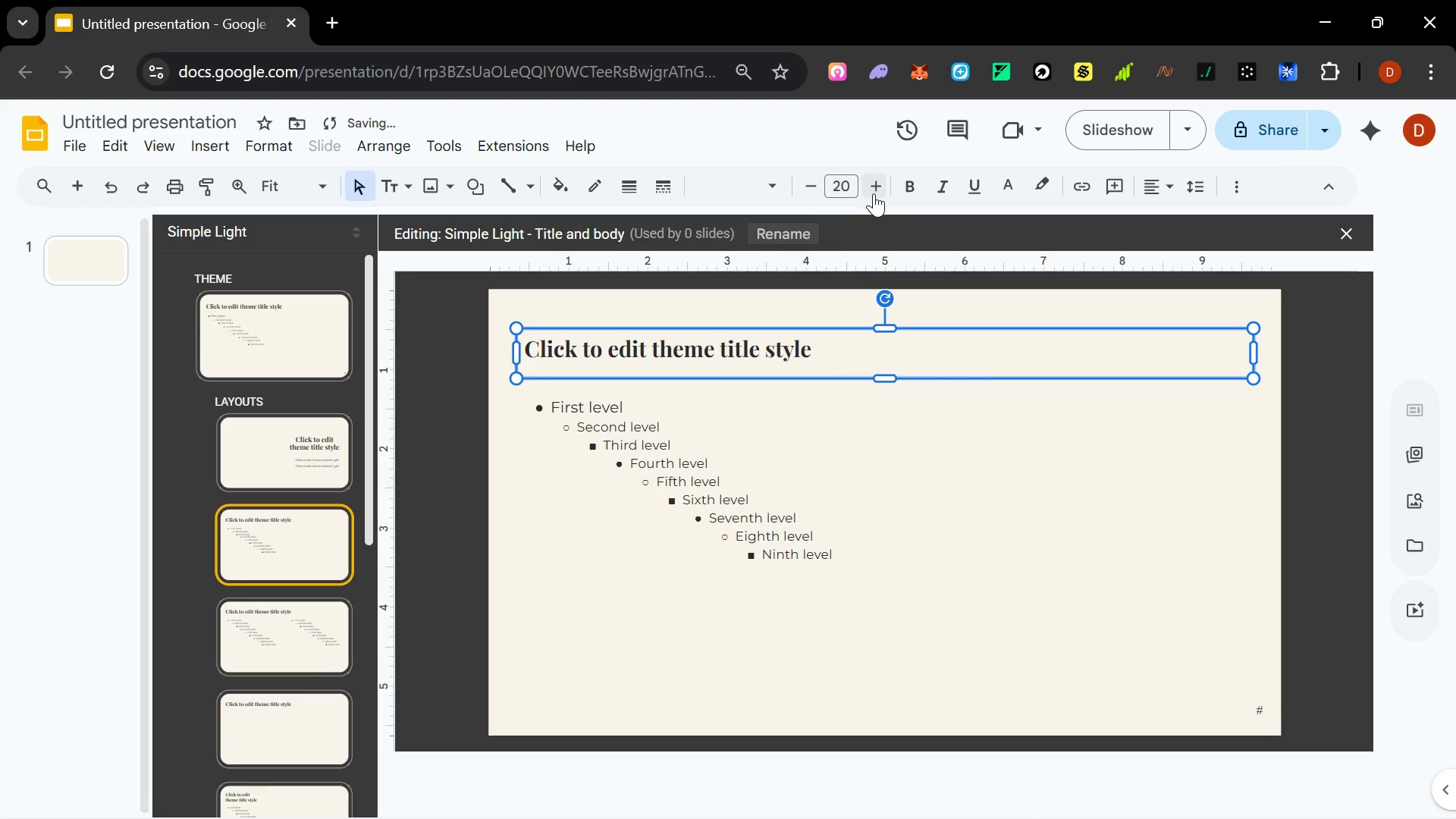 
double_click([874, 189])
 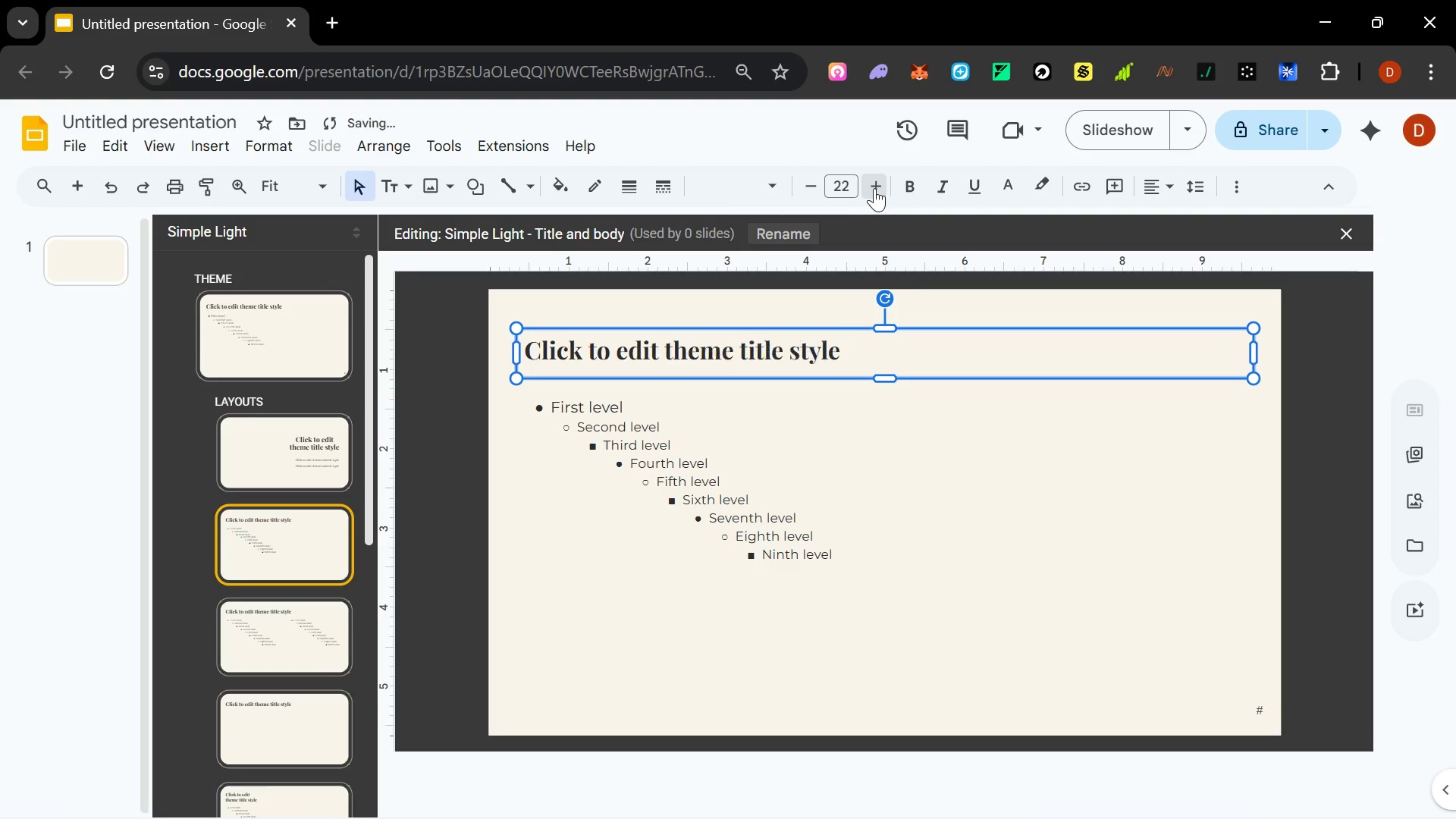 
triple_click([874, 188])
 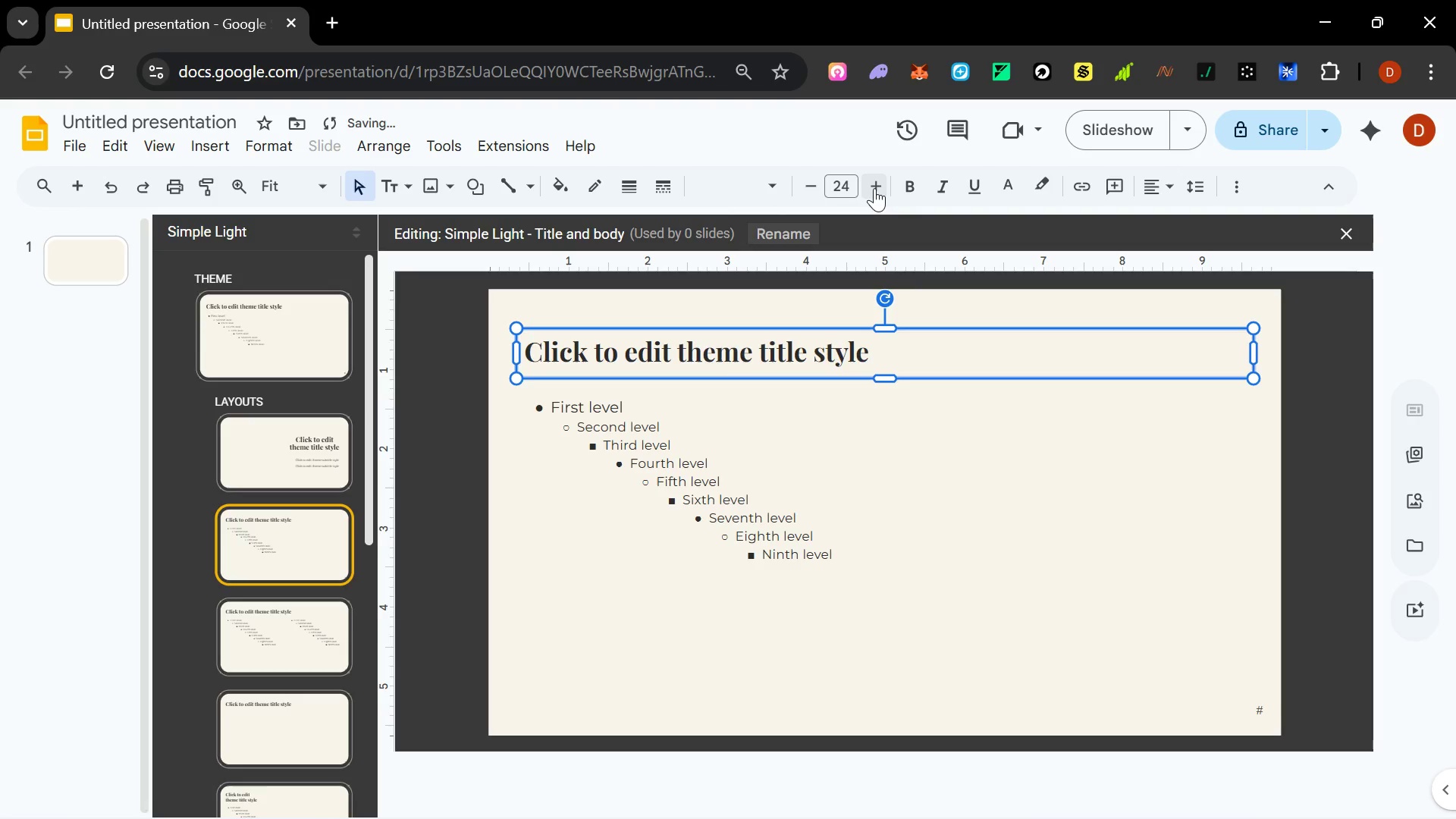 
left_click([874, 188])
 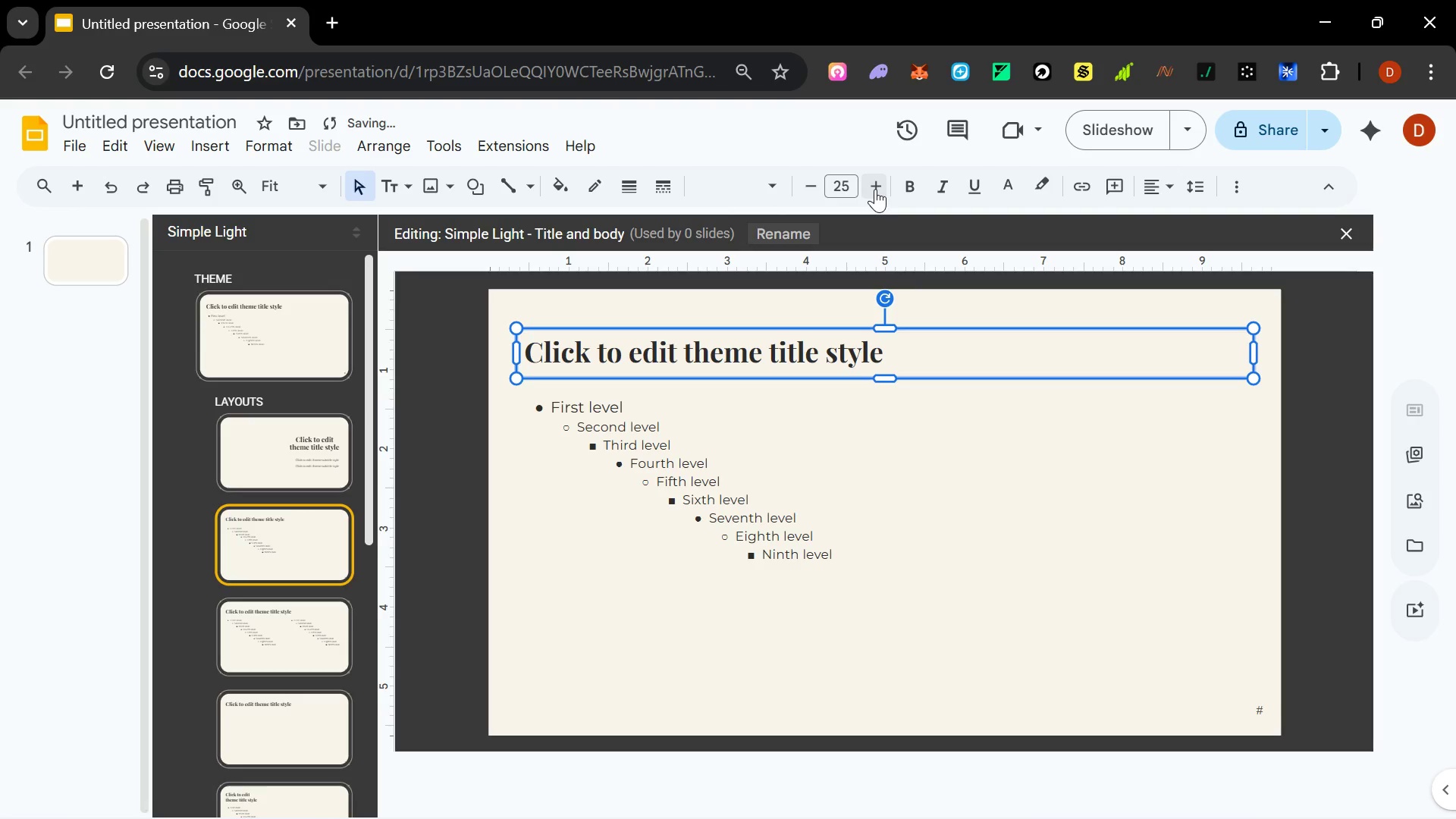 
double_click([875, 189])
 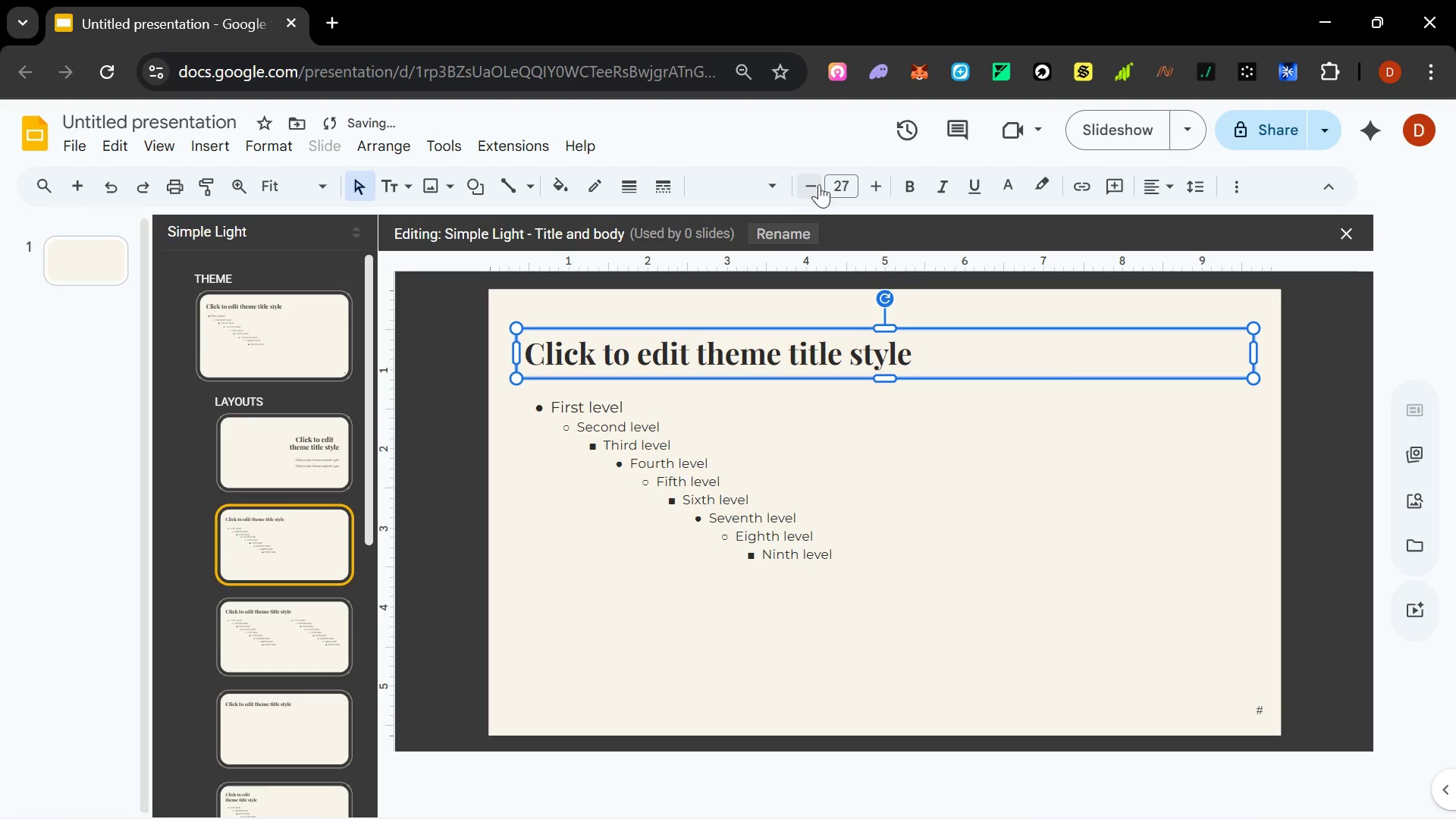 
double_click([808, 181])
 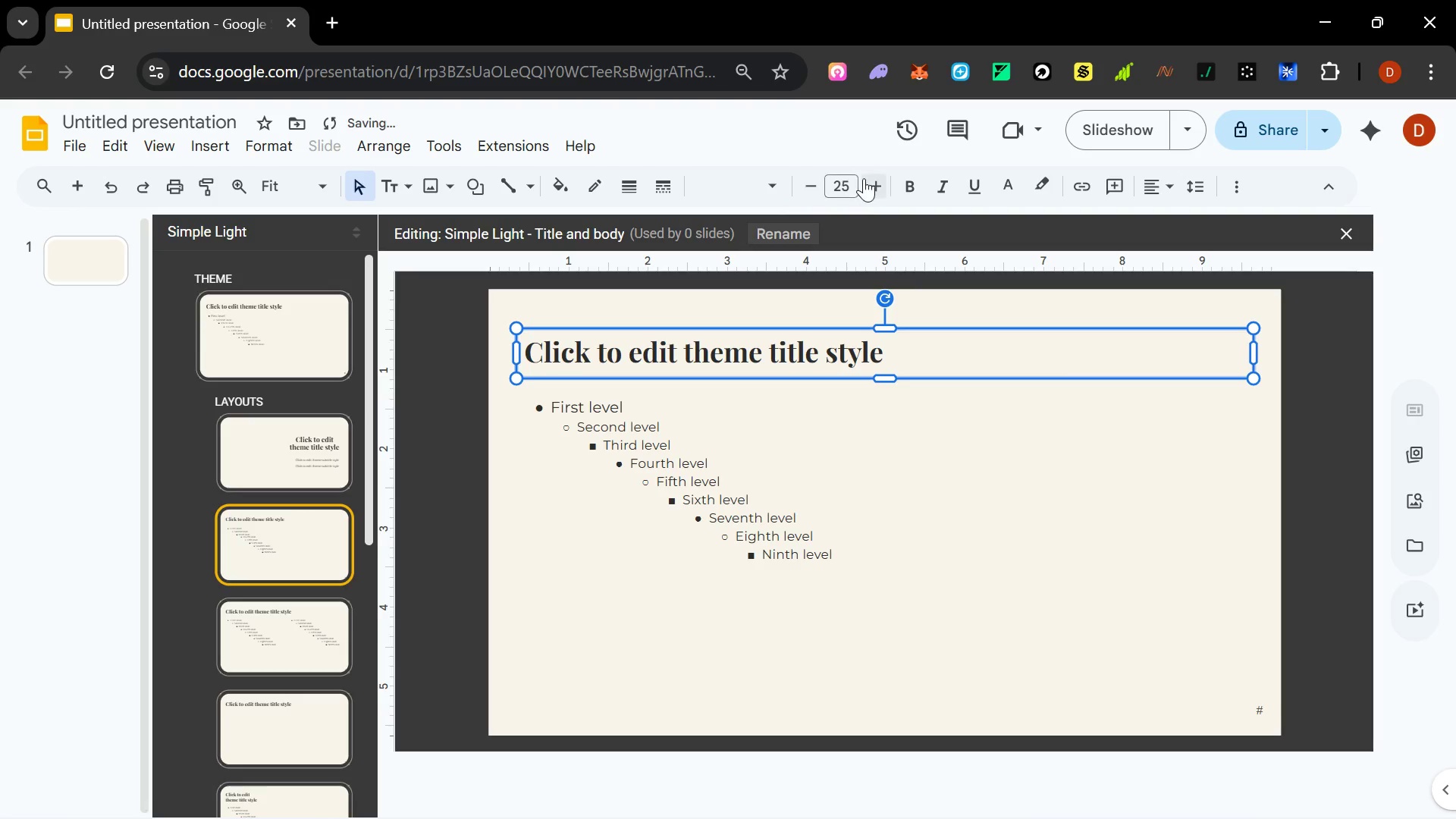 
double_click([871, 184])
 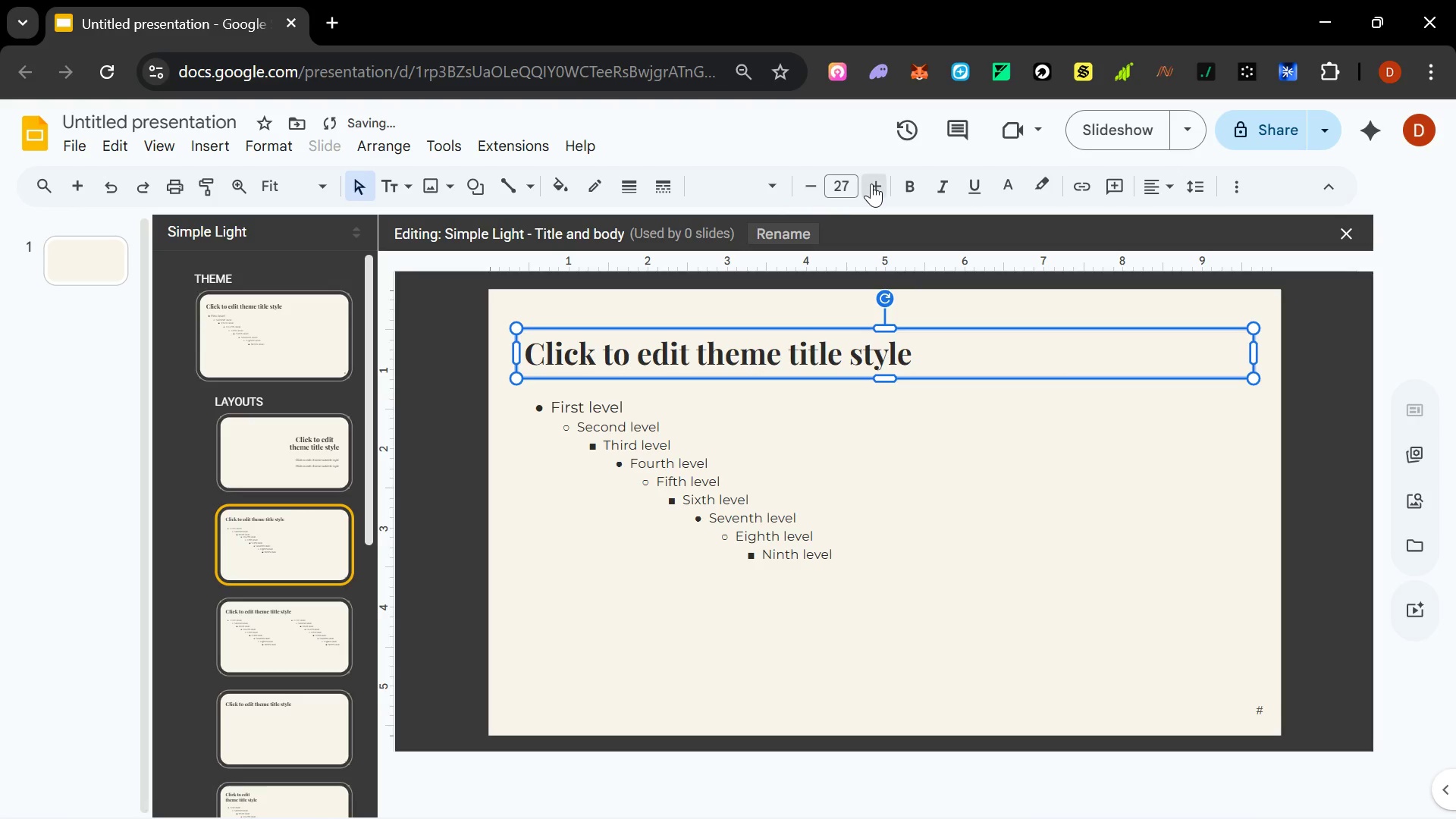 
triple_click([871, 184])
 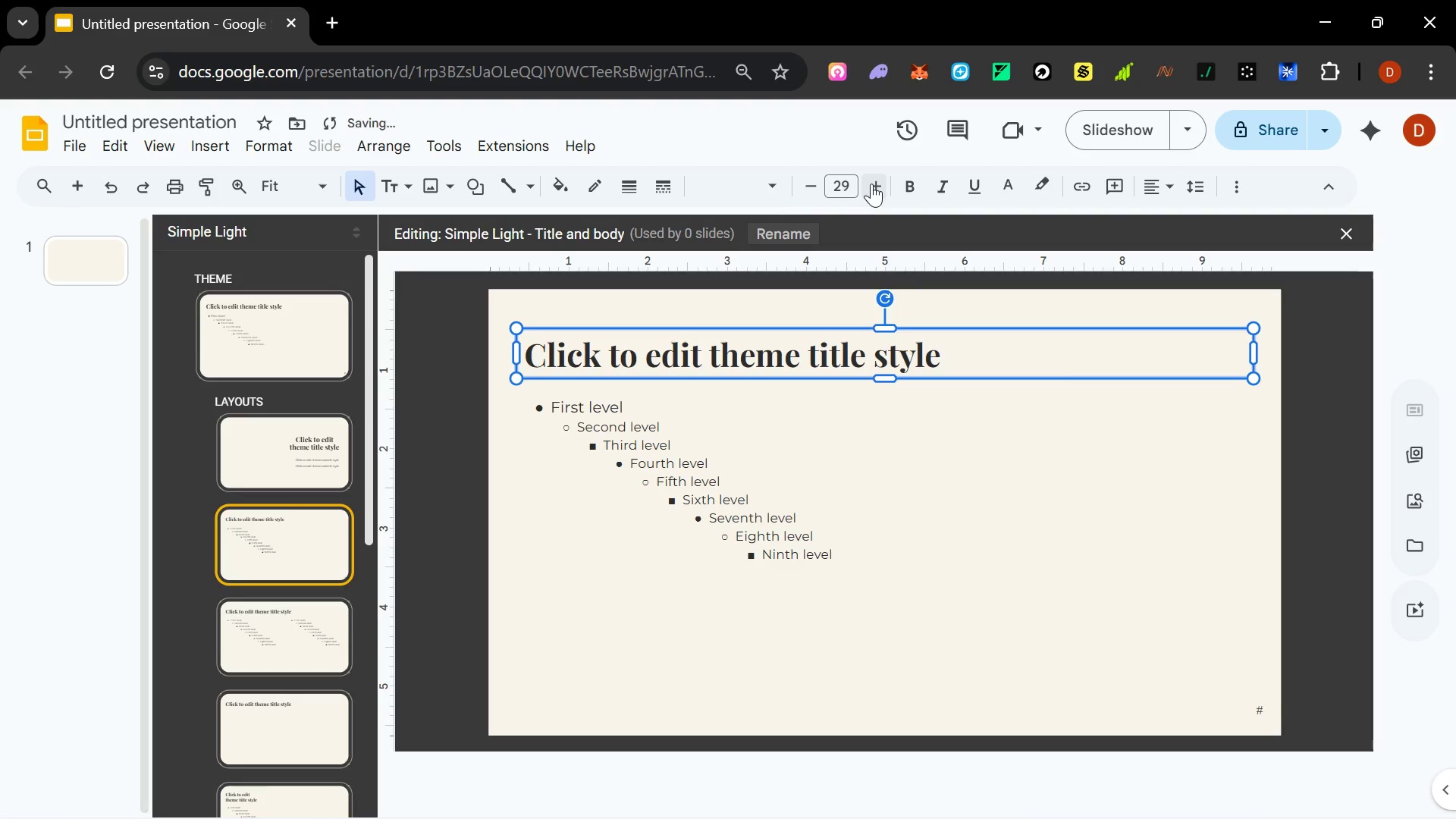 
left_click([871, 184])
 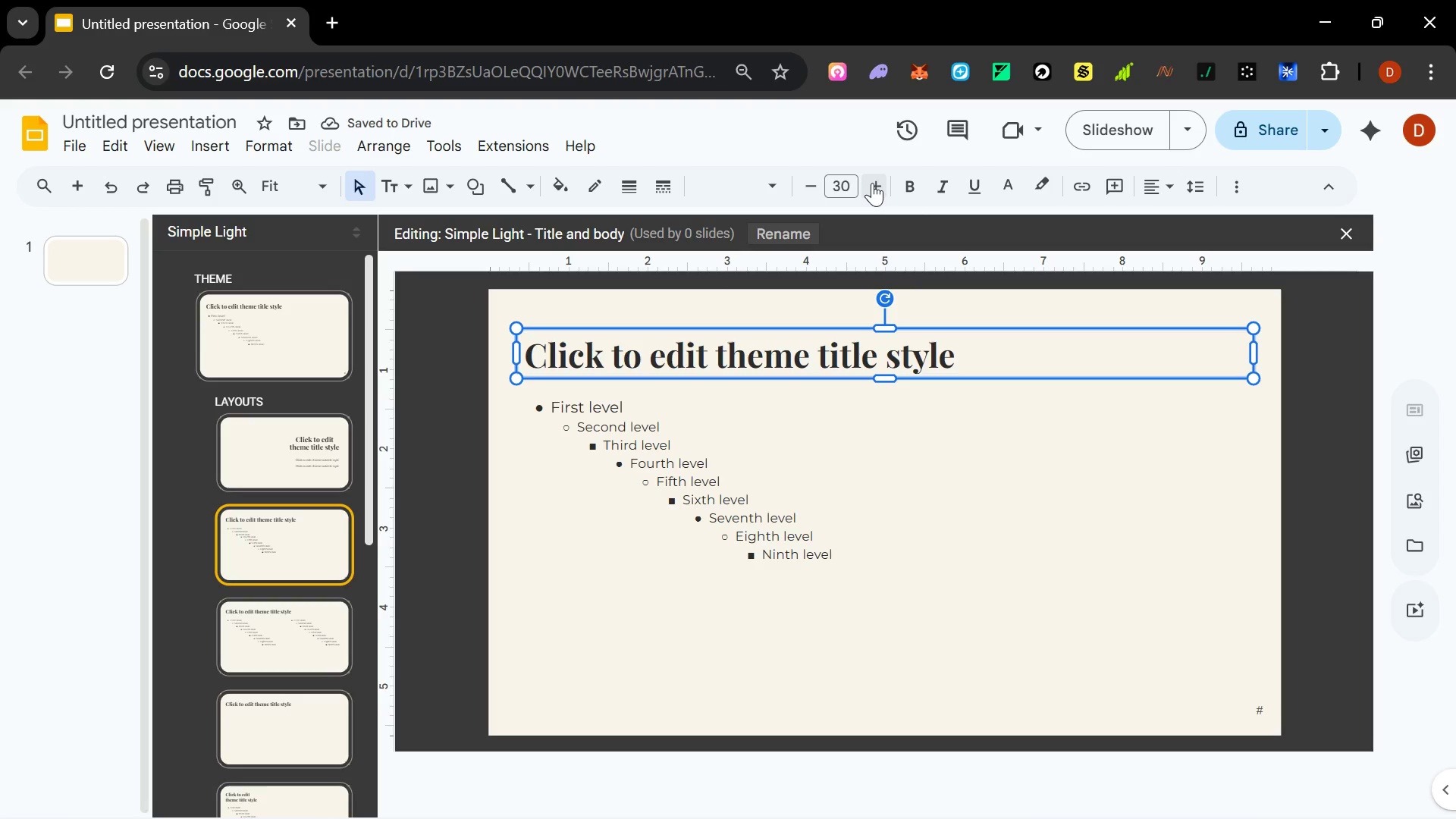 
wait(8.86)
 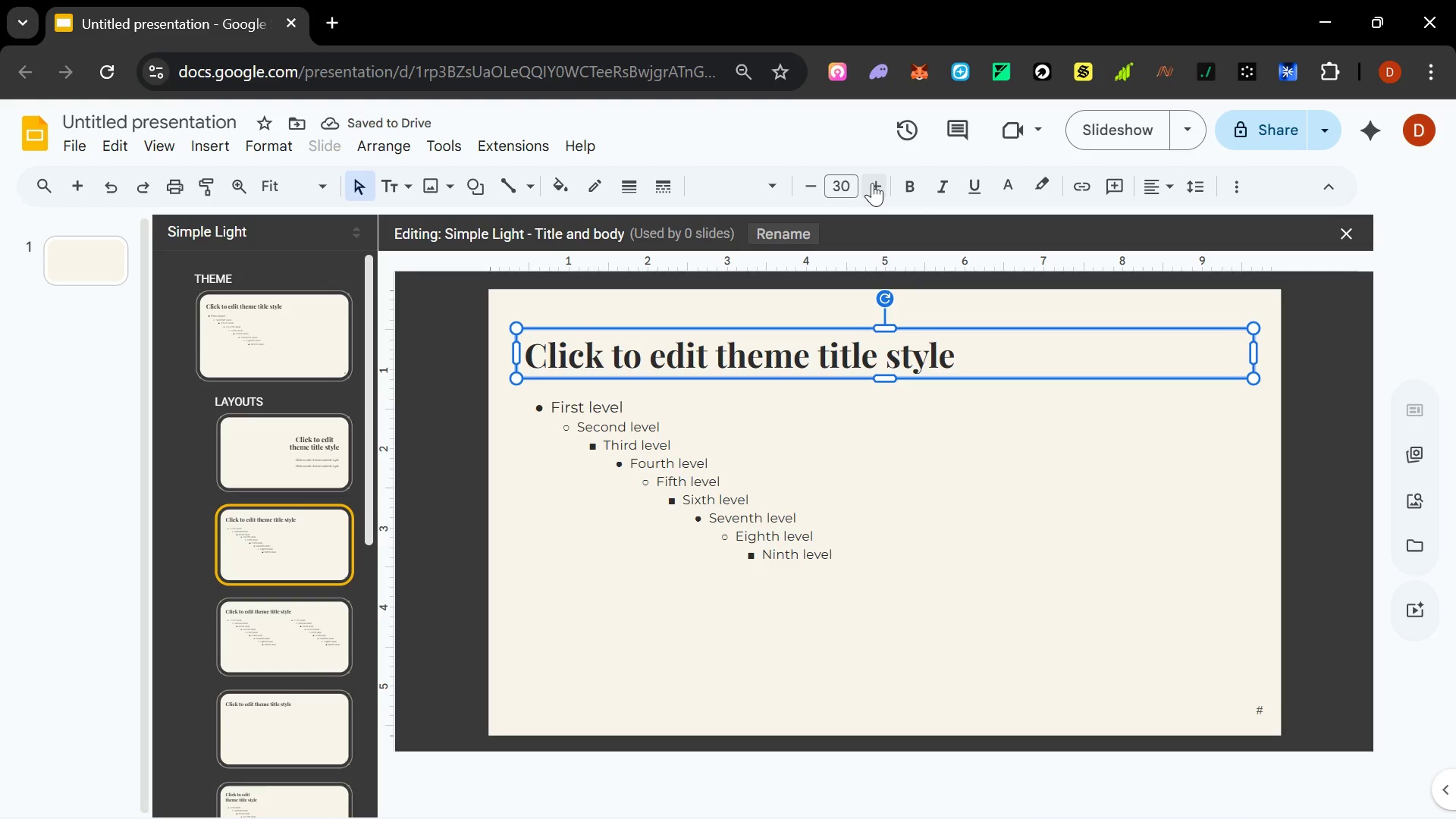 
double_click([811, 180])
 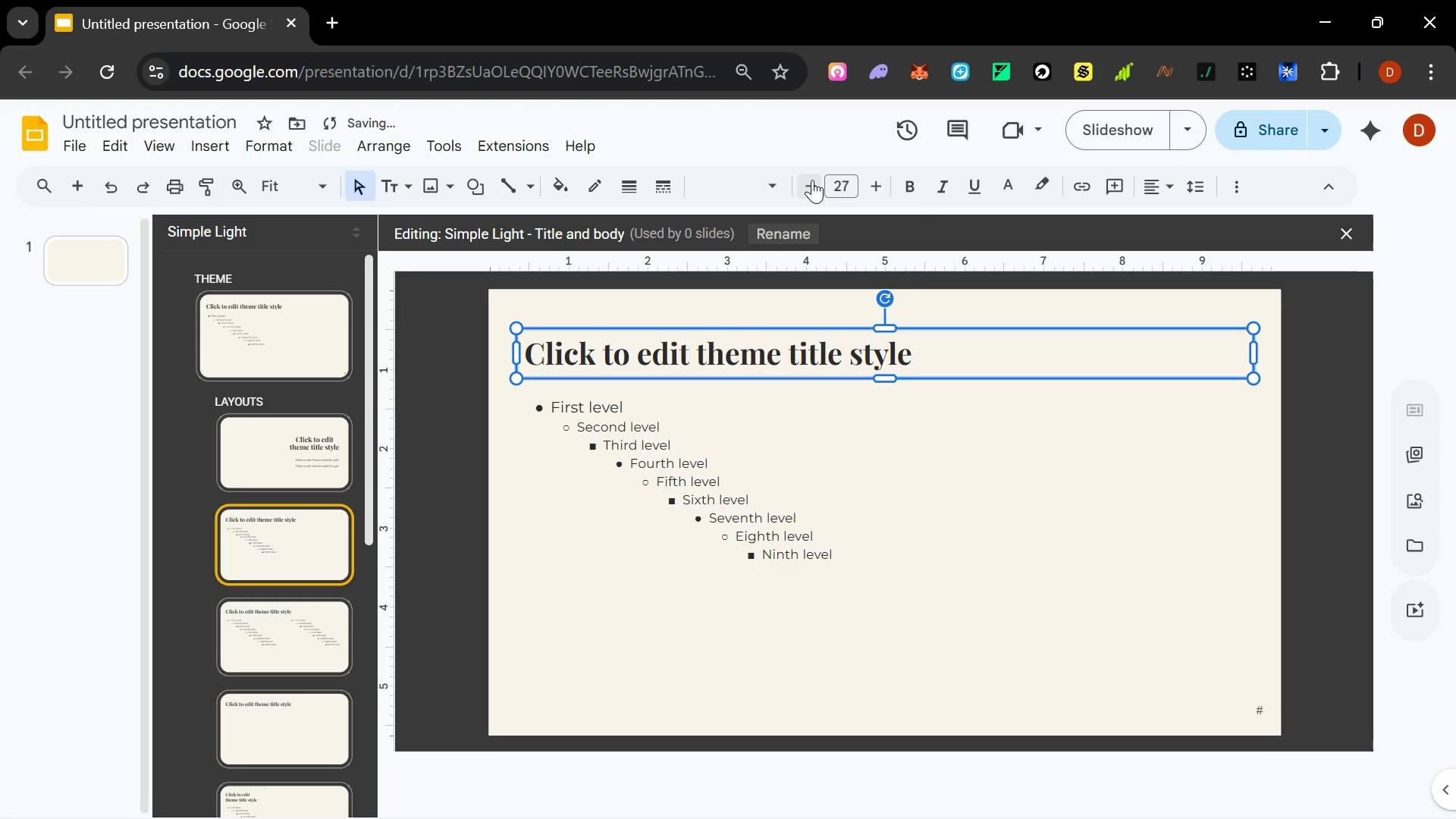 
triple_click([812, 180])
 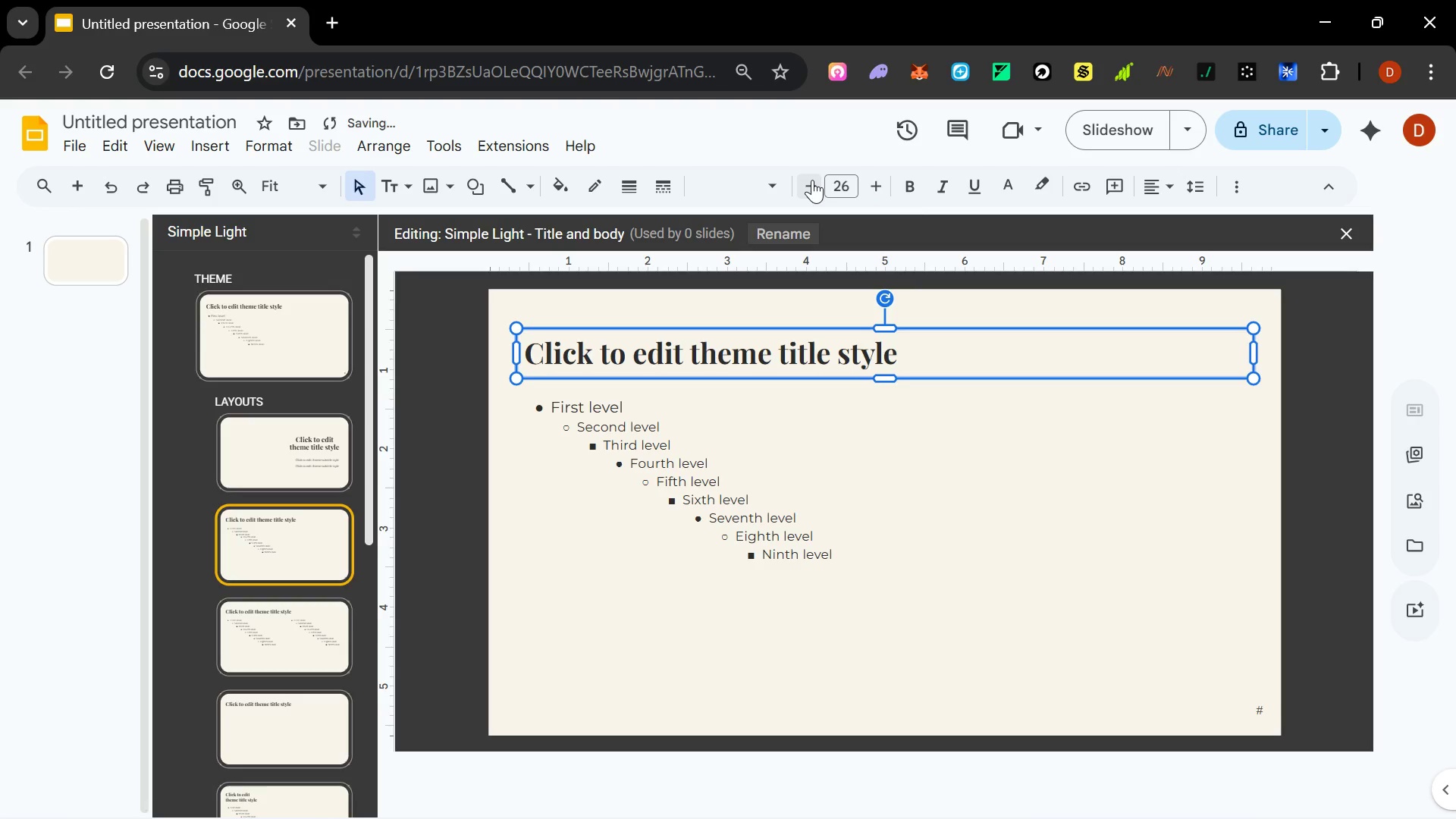 
triple_click([812, 180])
 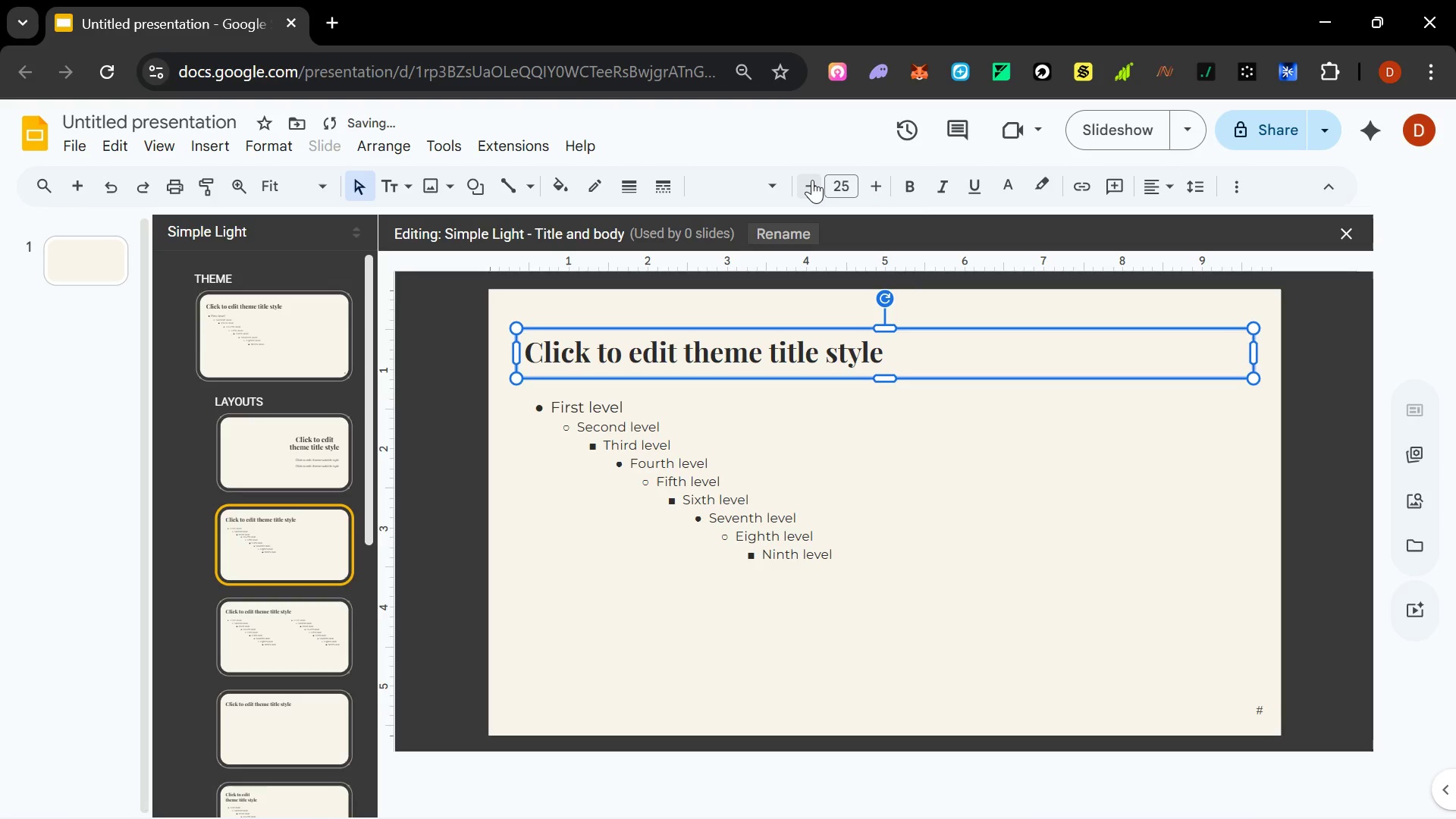 
left_click([812, 180])
 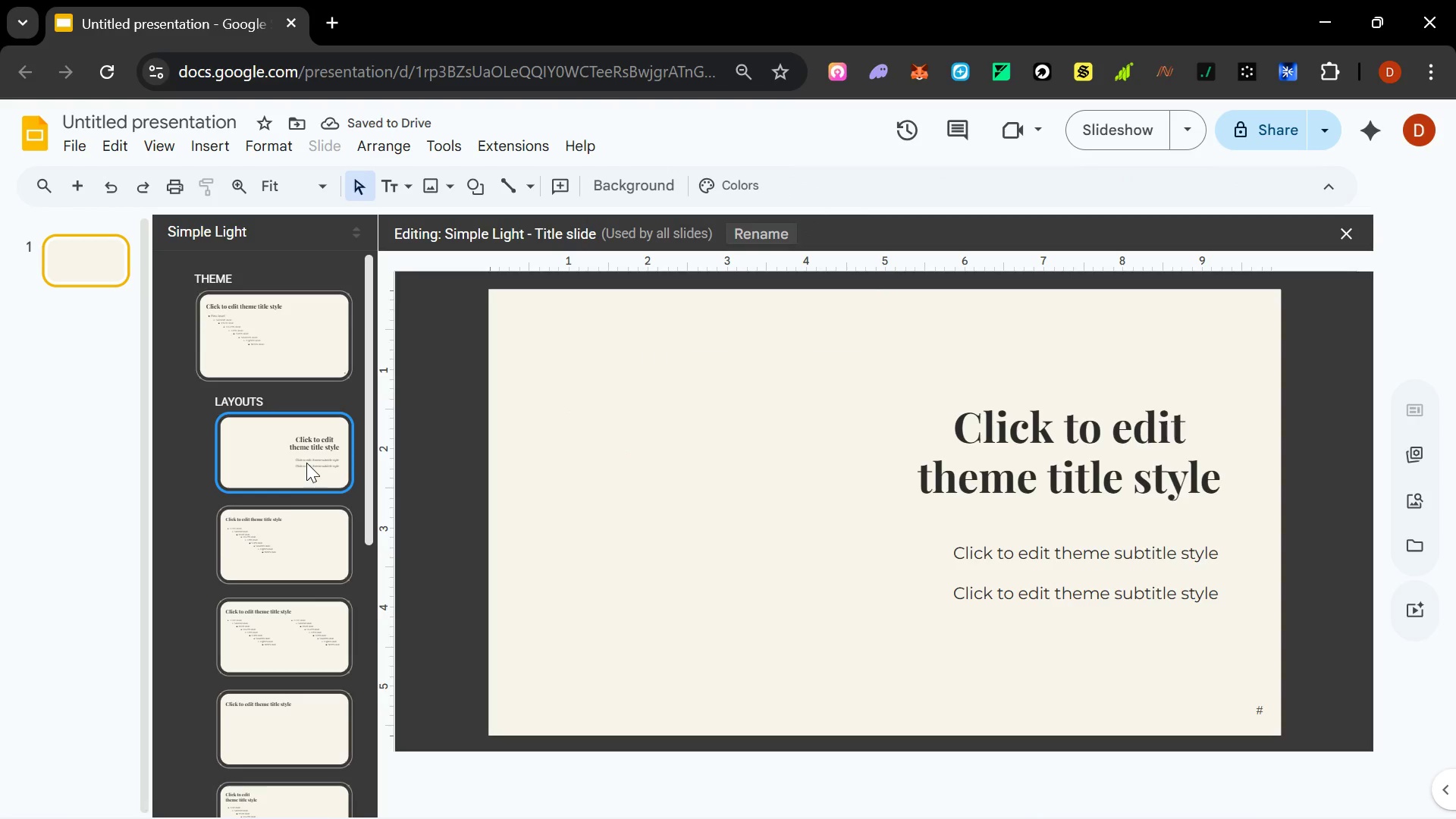 
wait(8.61)
 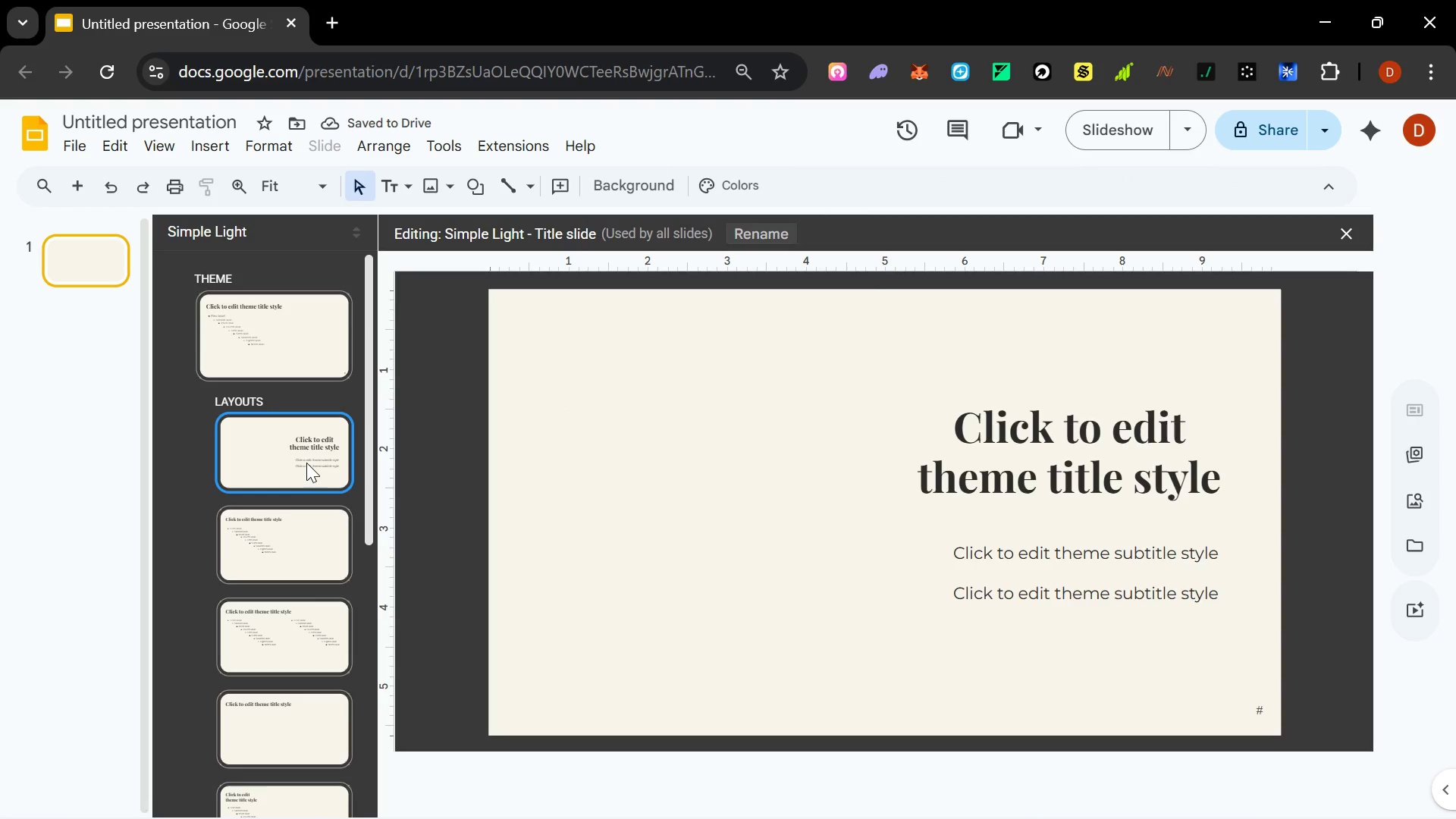 
mouse_move([355, 209])
 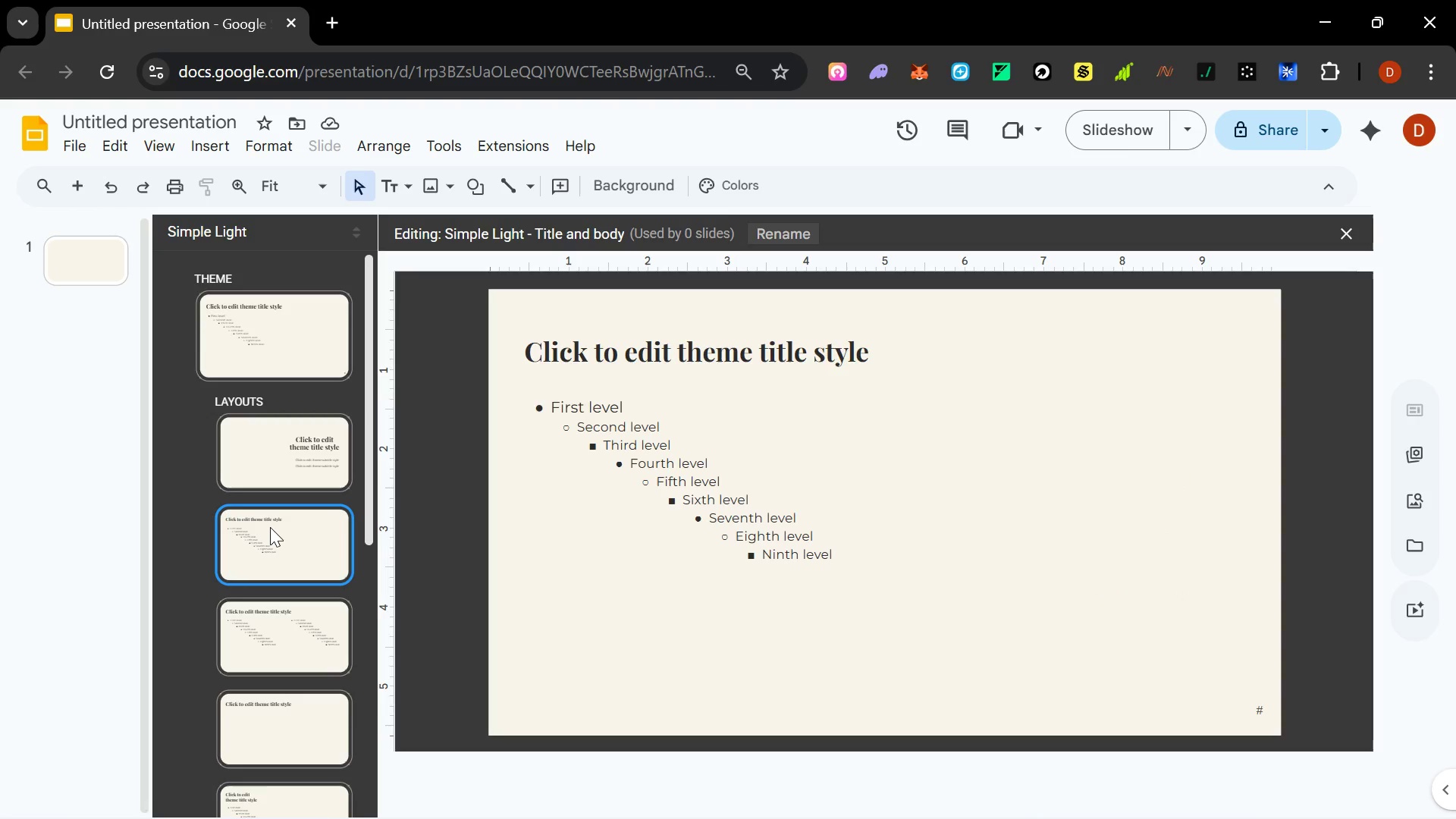 
wait(7.3)
 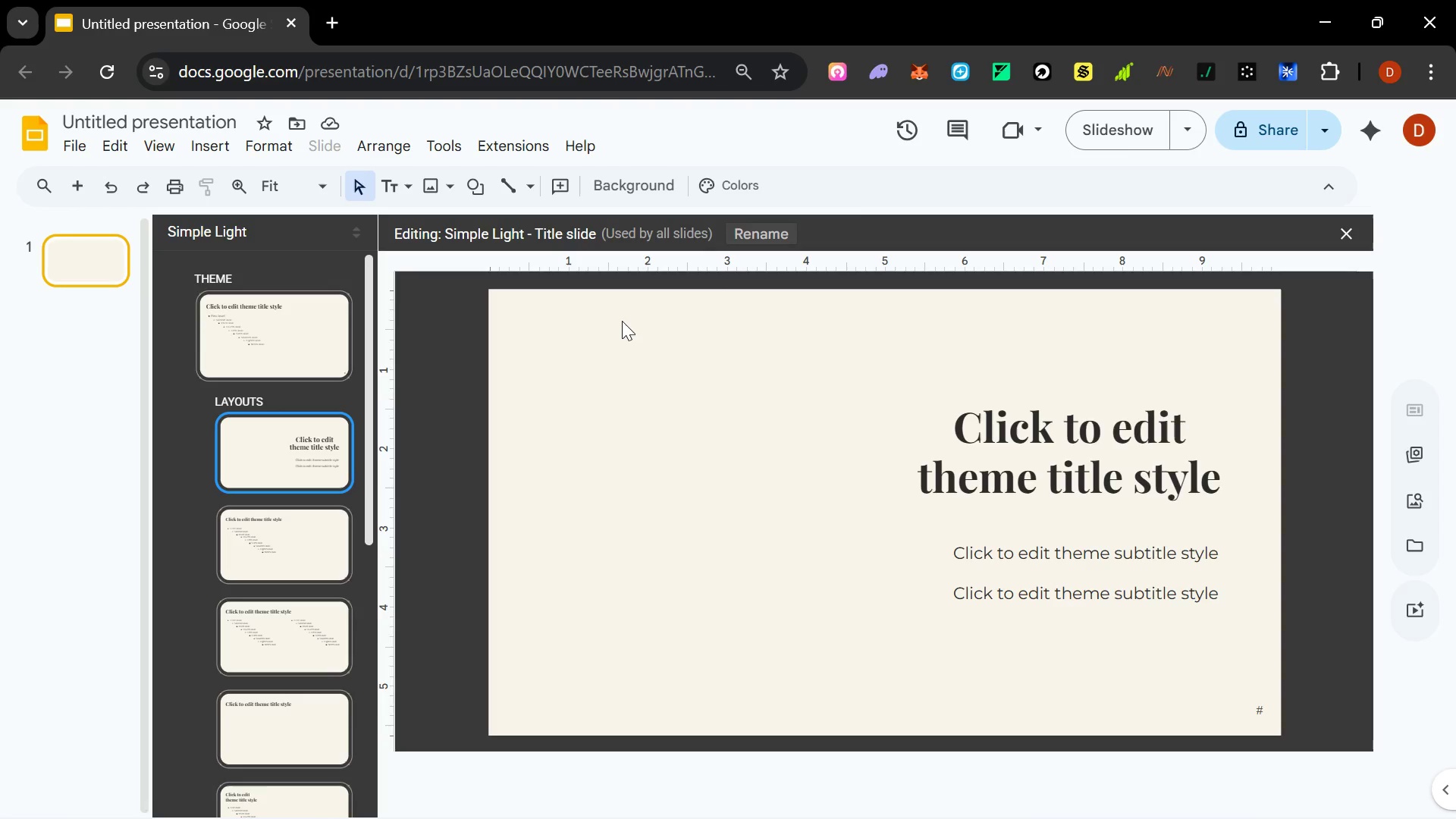 
left_click([297, 640])
 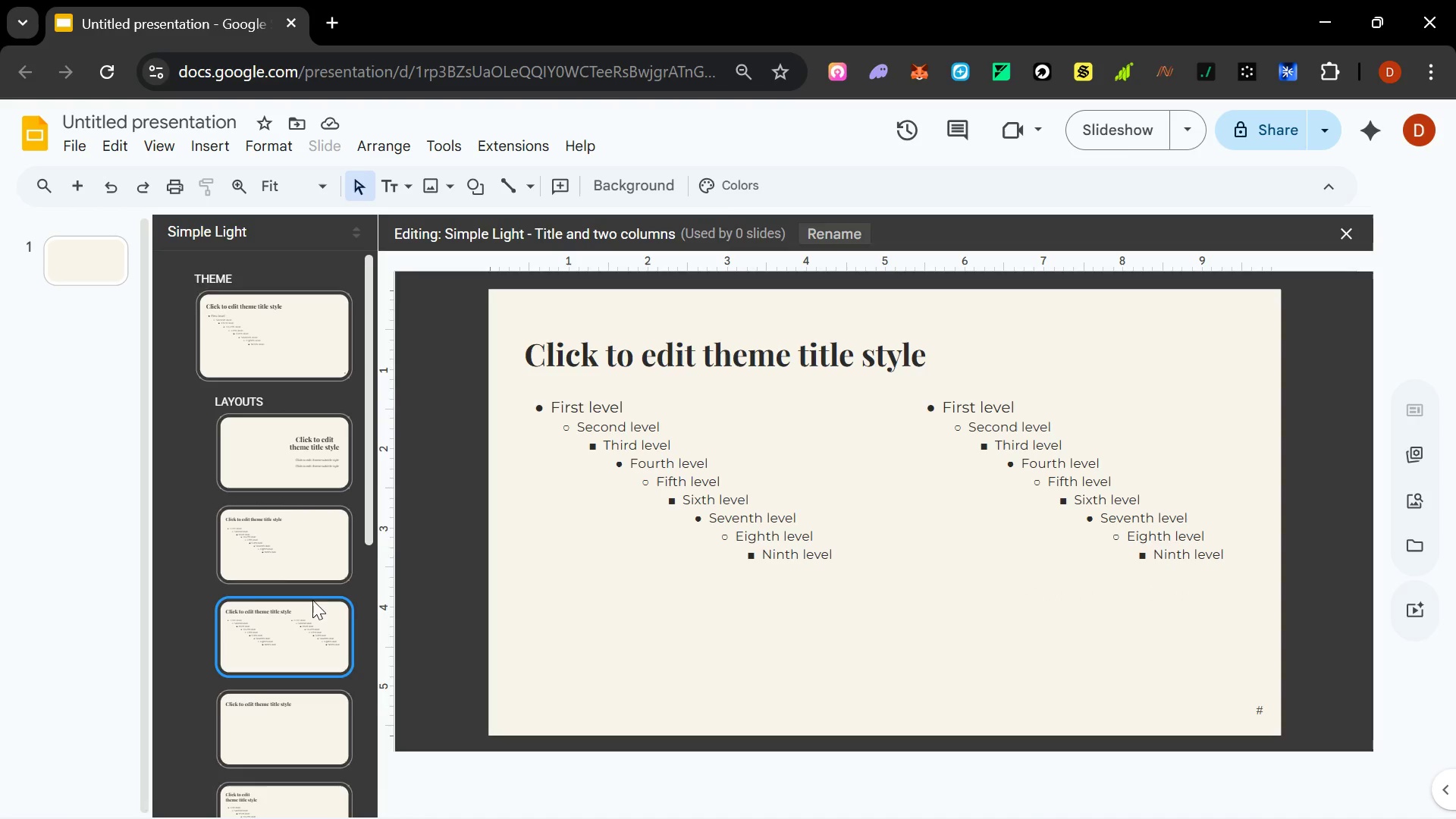 
scroll: coordinate [312, 594], scroll_direction: down, amount: 1.0
 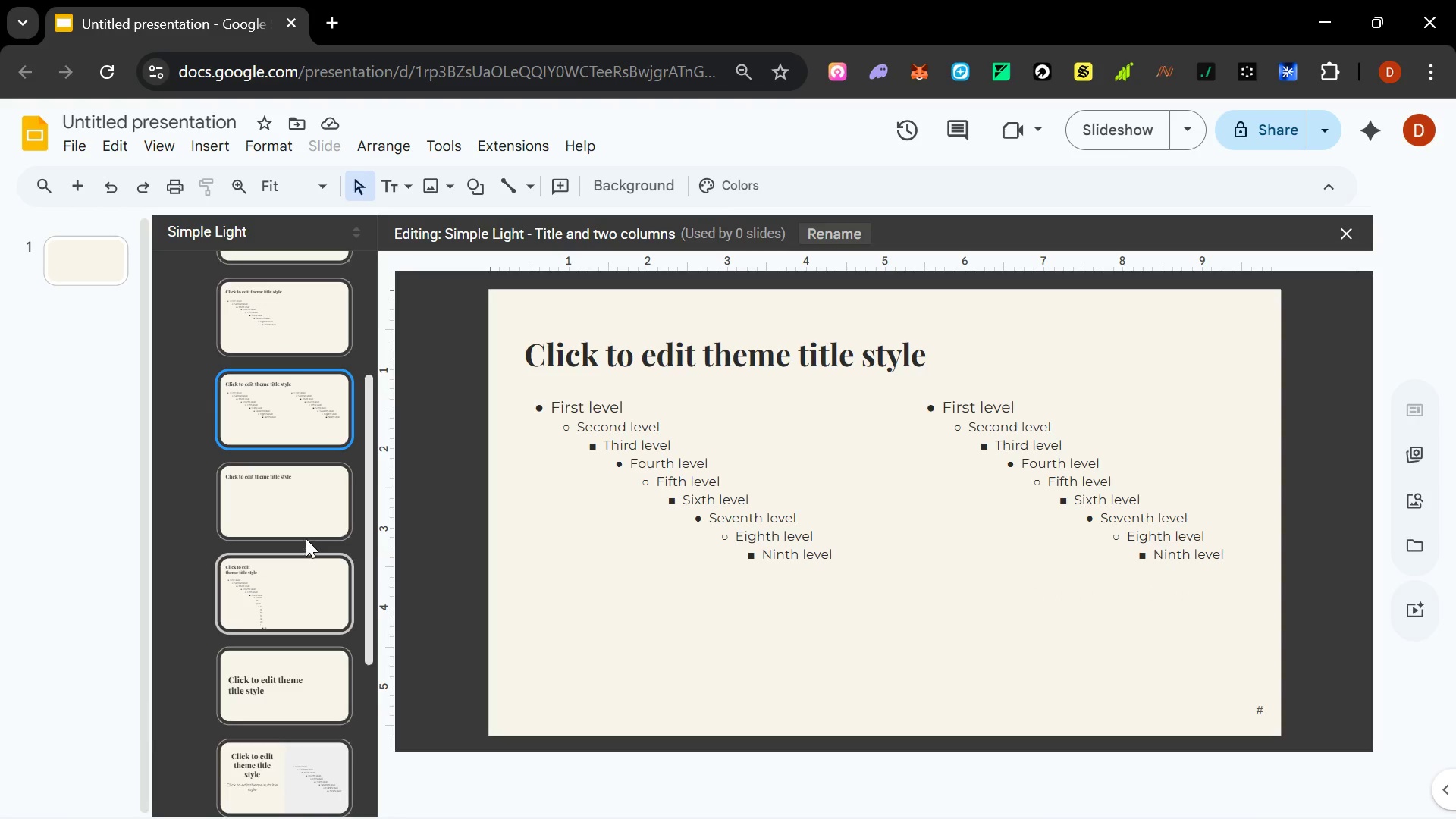 
left_click([296, 498])
 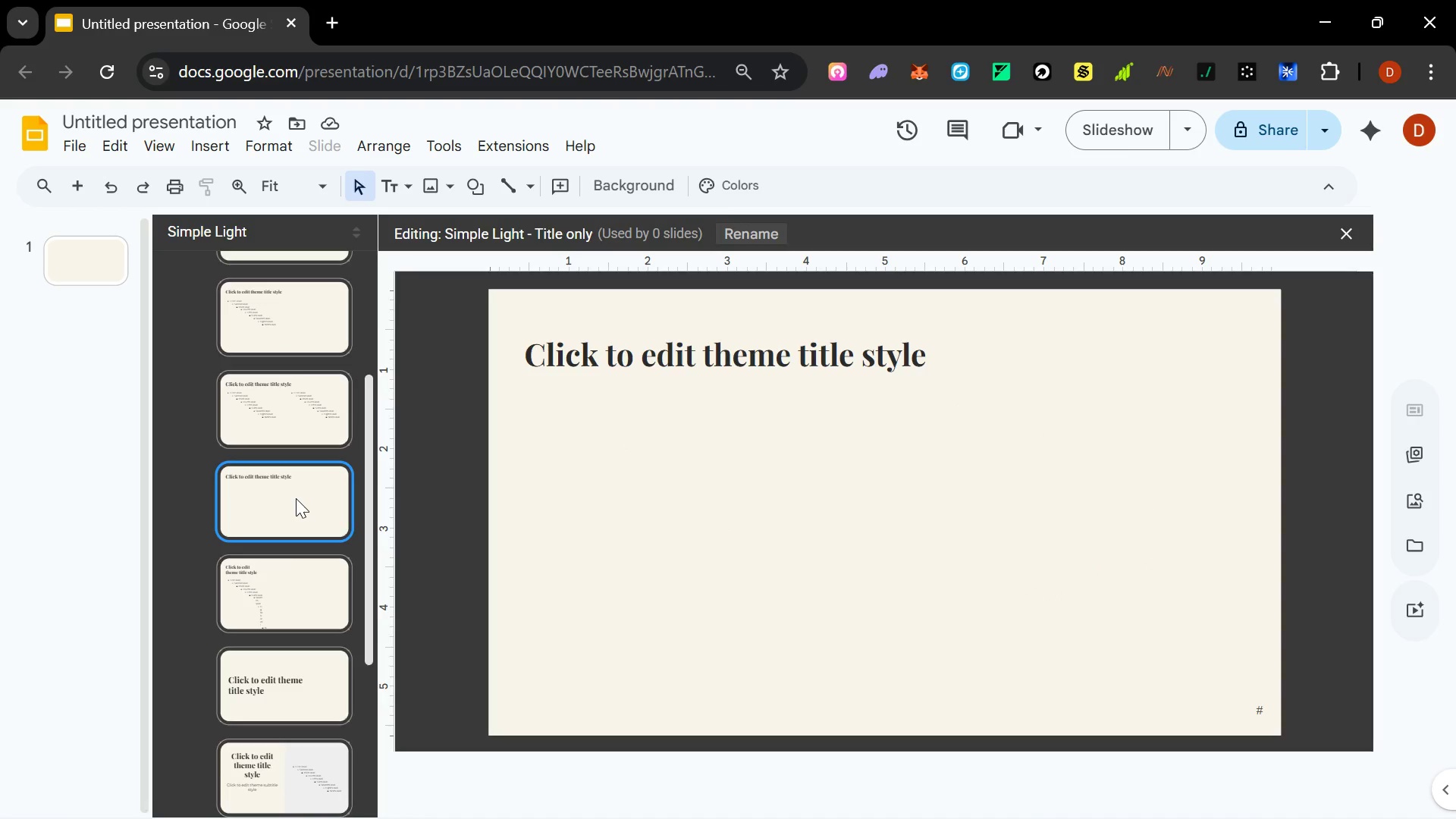 
right_click([301, 655])
 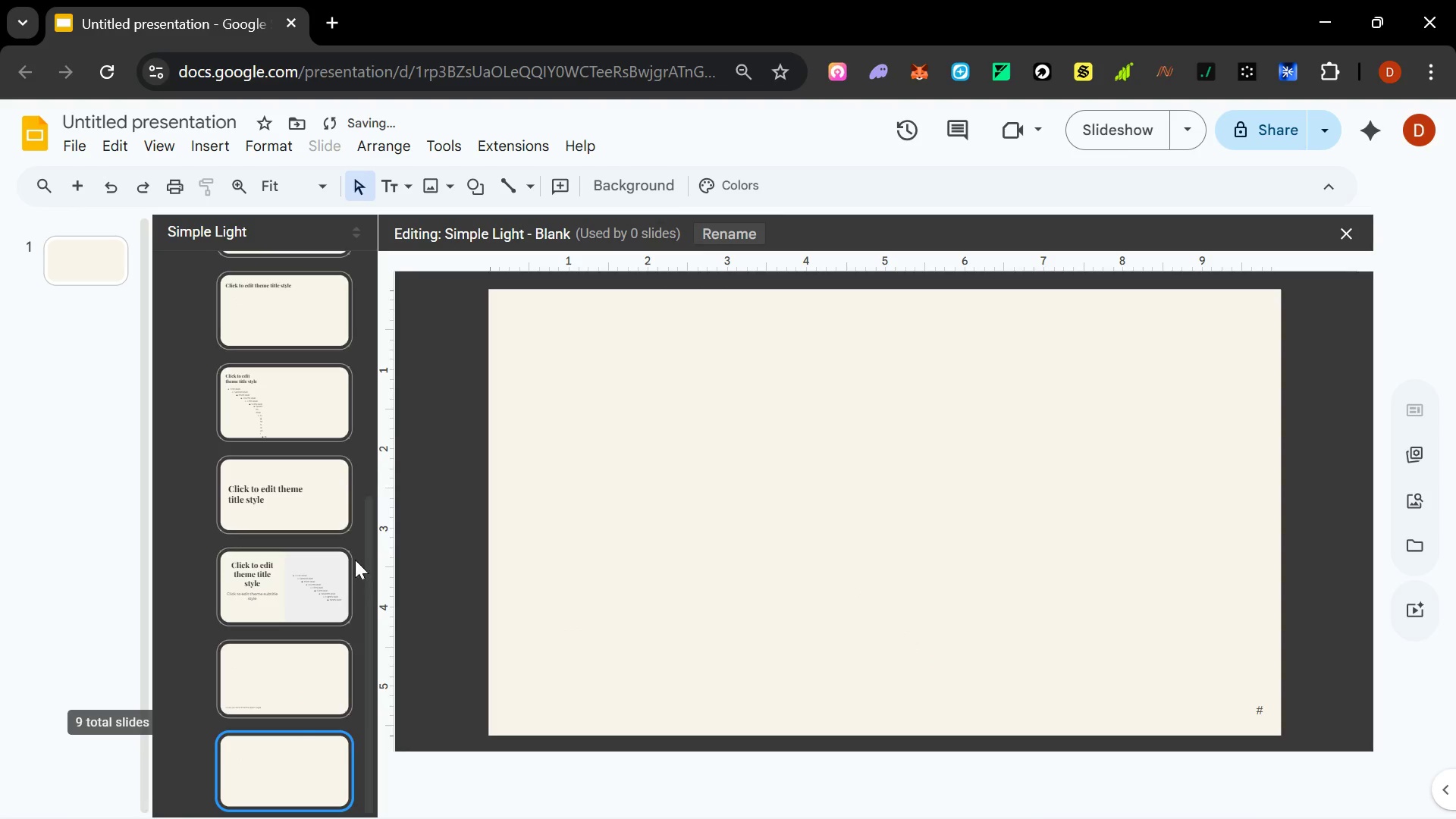 
scroll: coordinate [293, 606], scroll_direction: down, amount: 6.0
 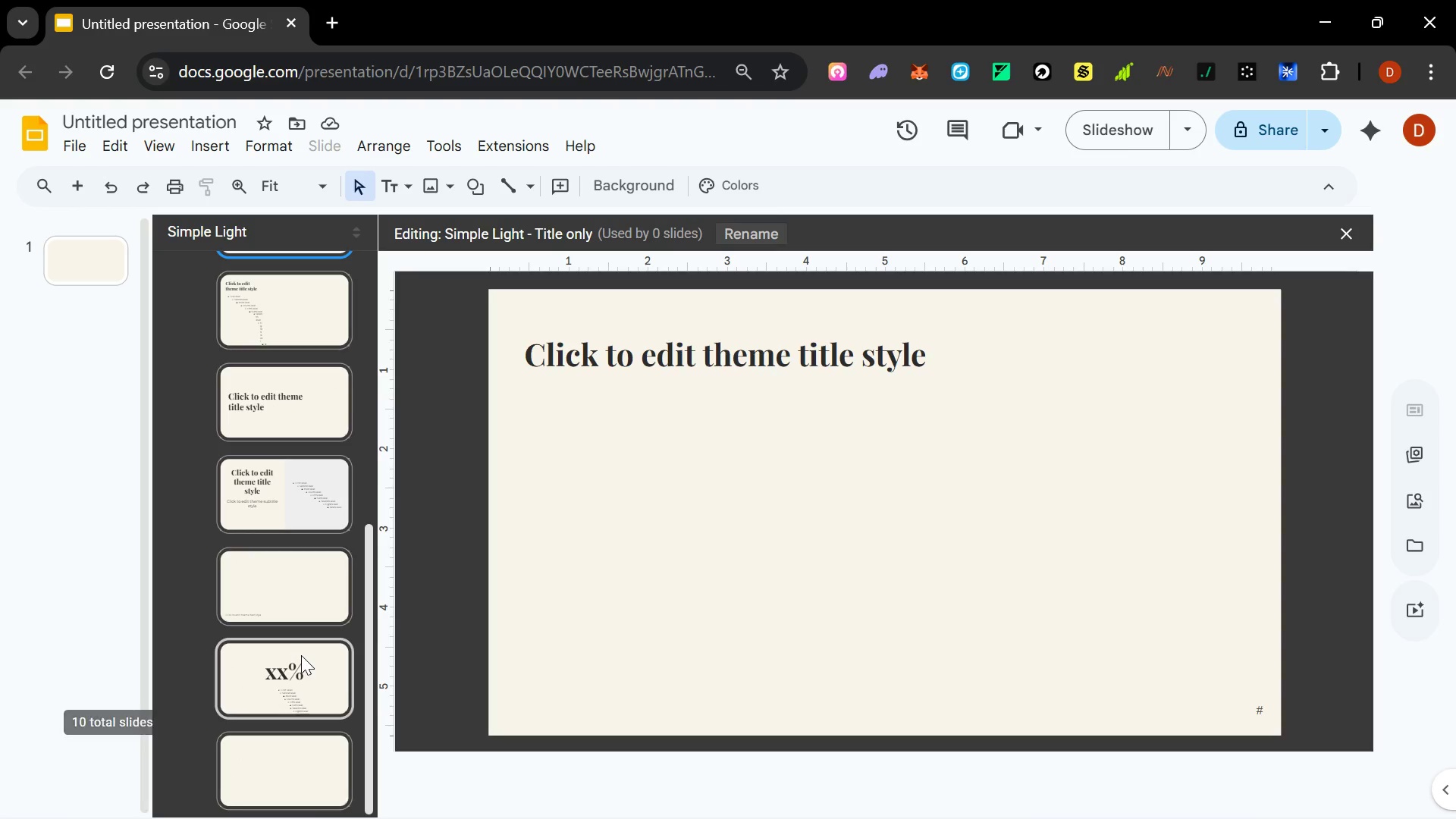 
left_click([282, 783])
 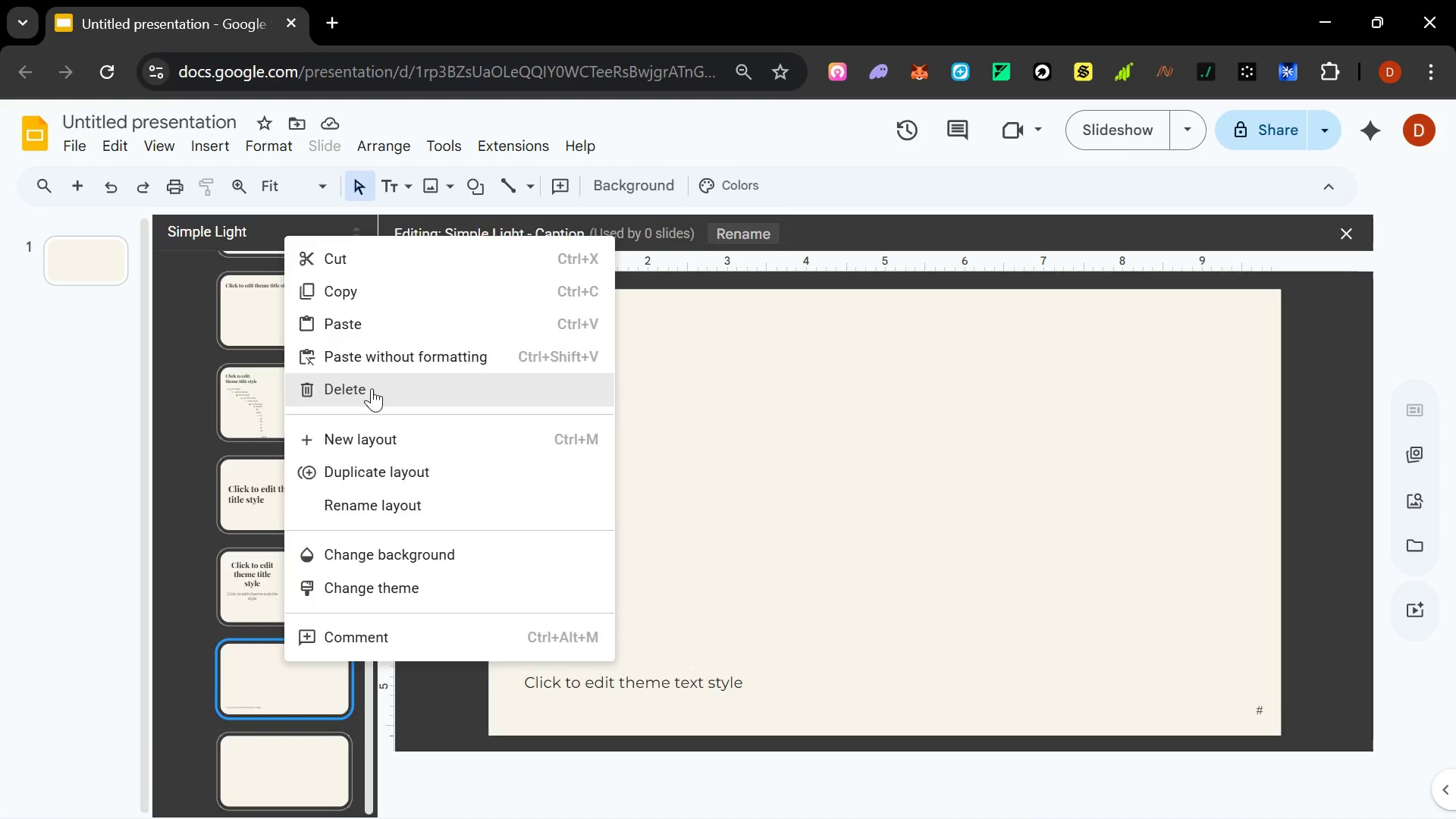 
wait(7.59)
 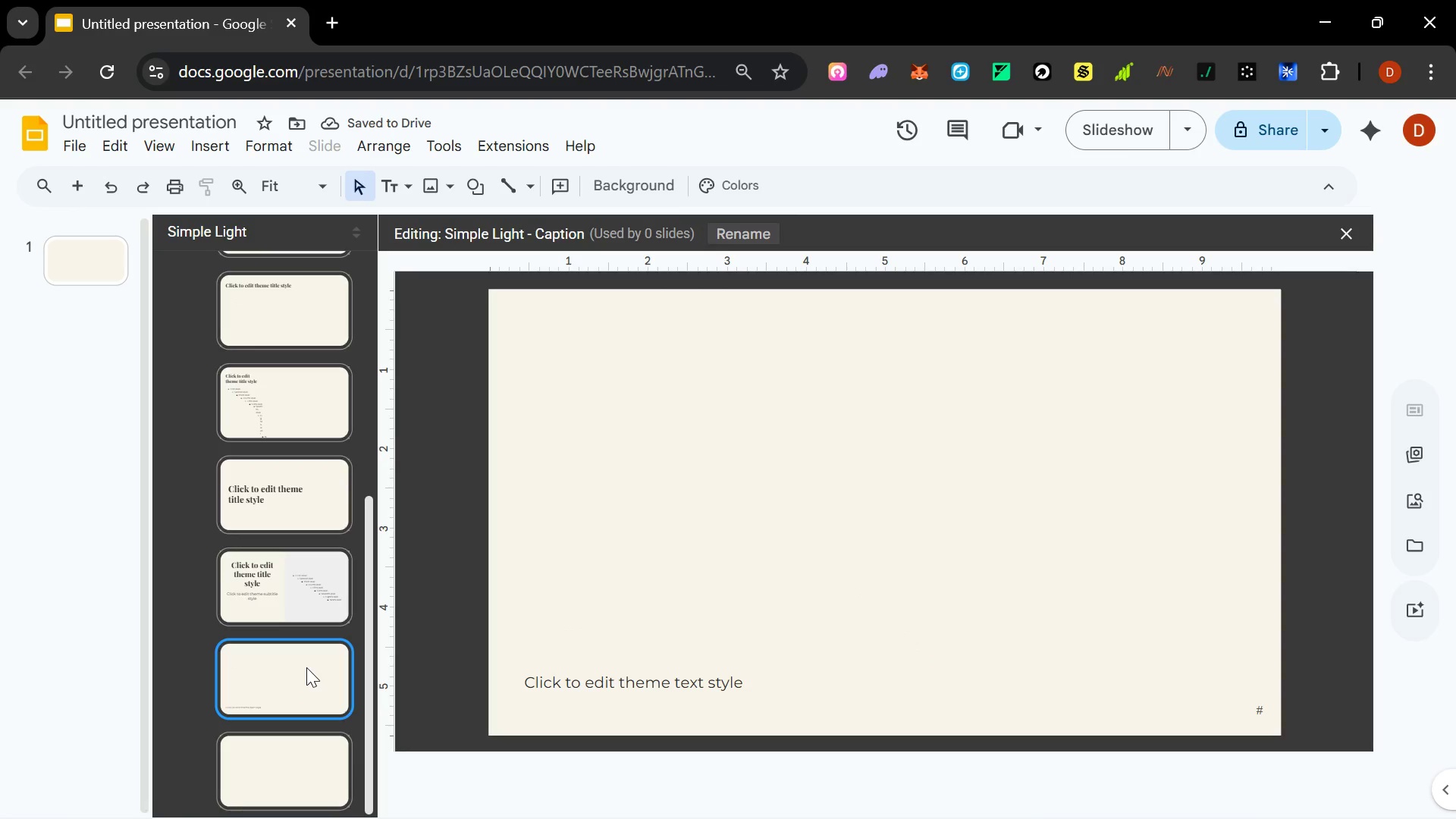 
left_click([276, 679])
 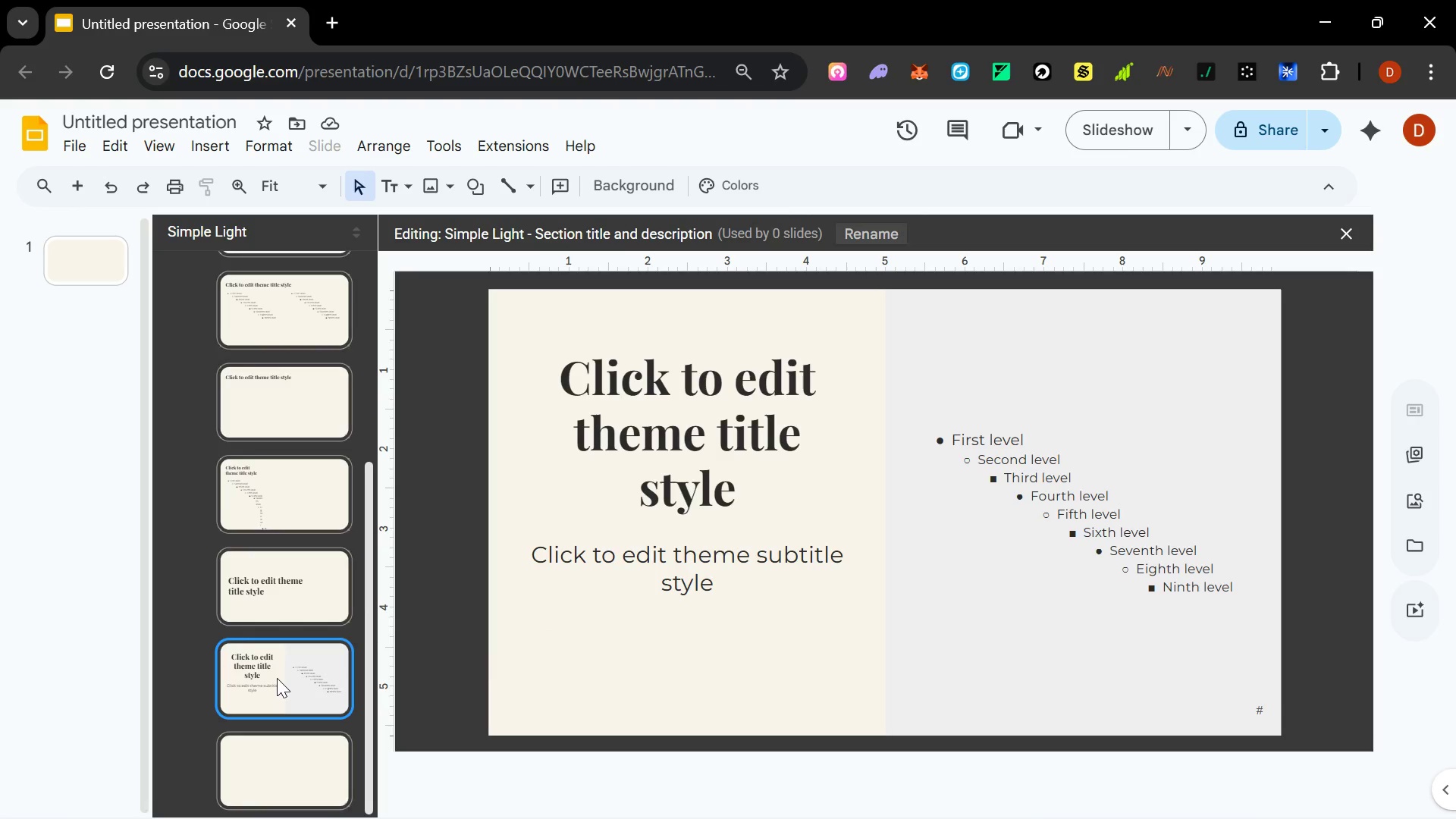 
wait(6.38)
 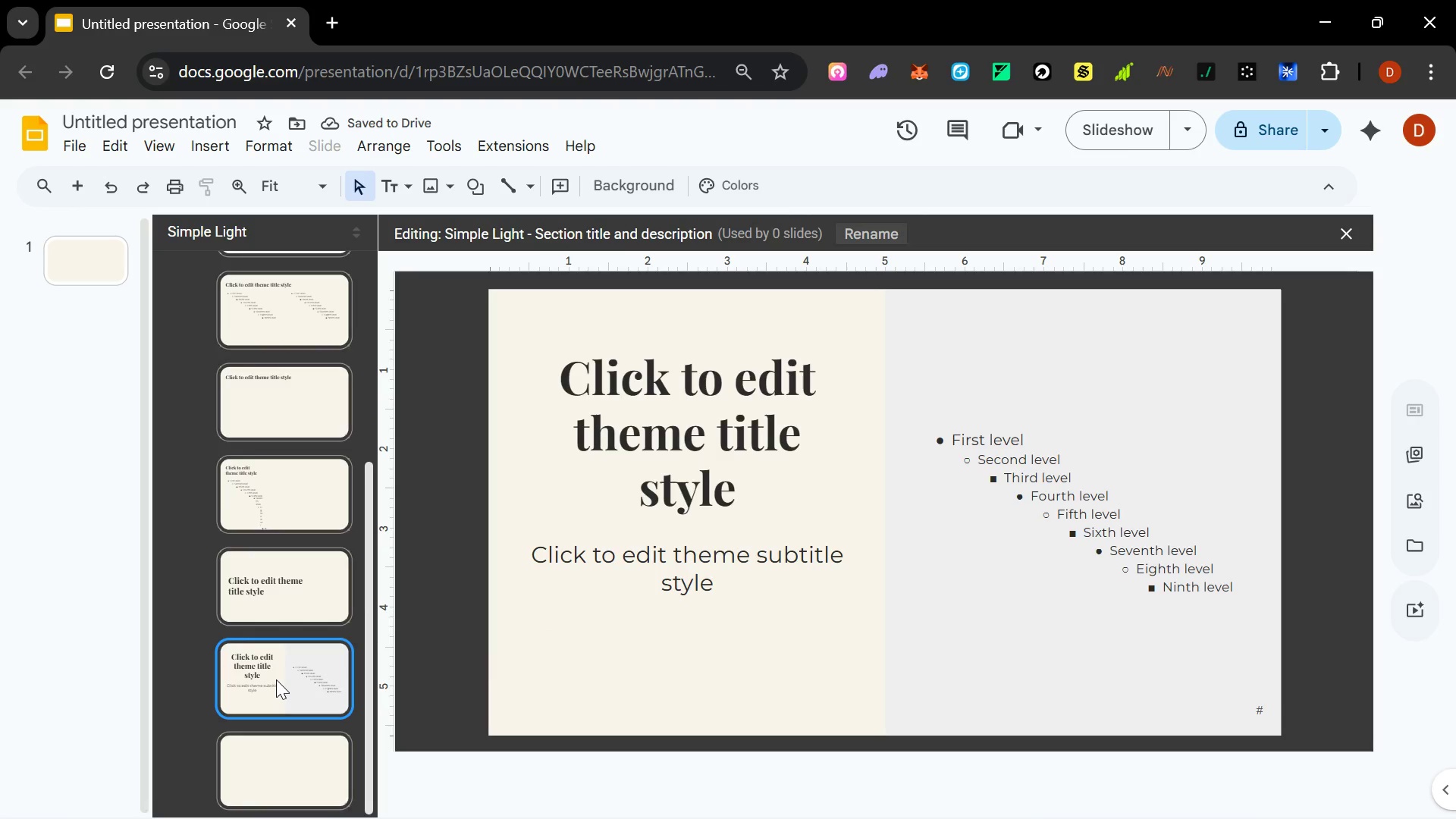 
left_click([291, 582])
 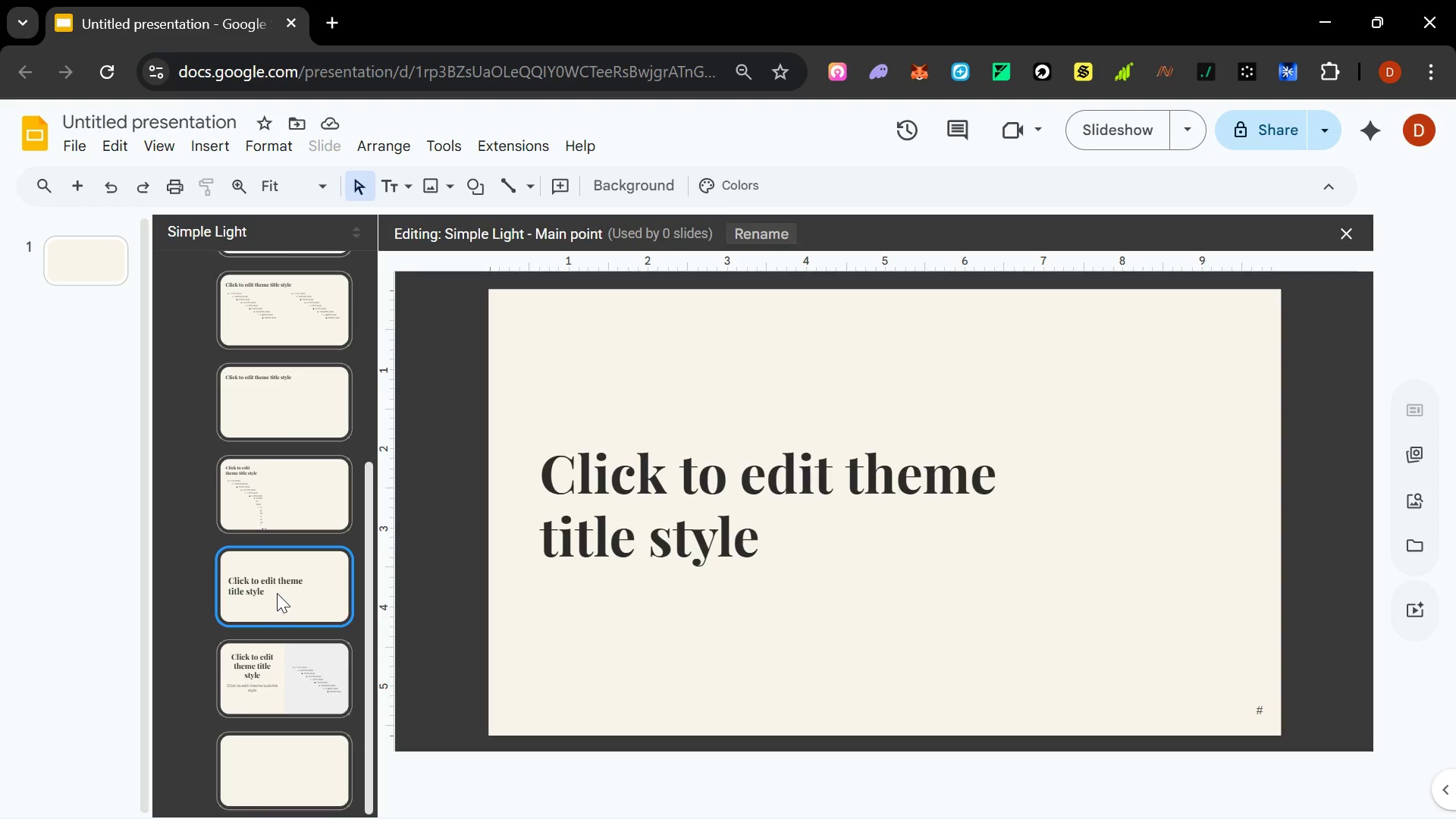 
right_click([277, 592])
 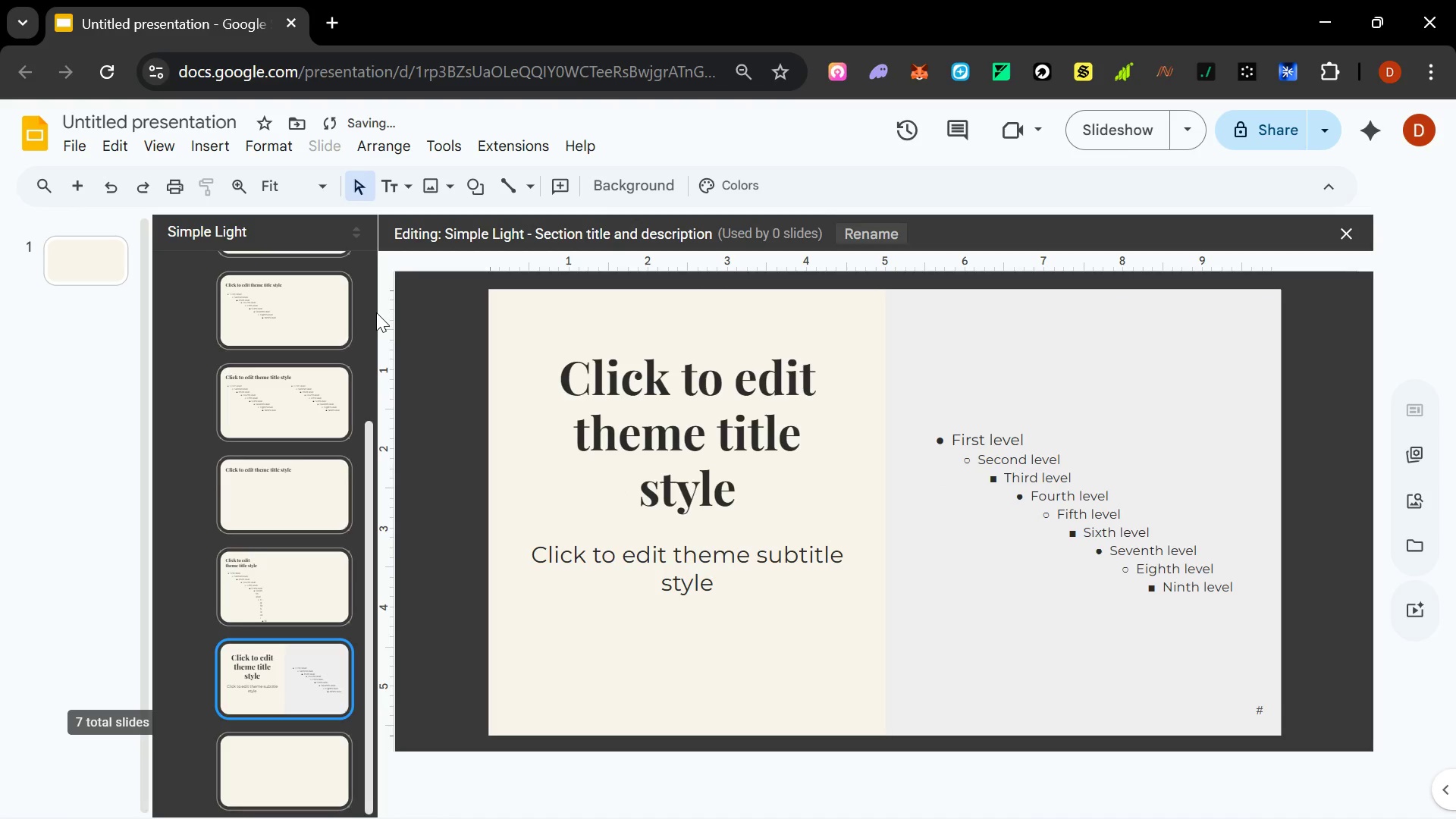 
left_click([311, 587])
 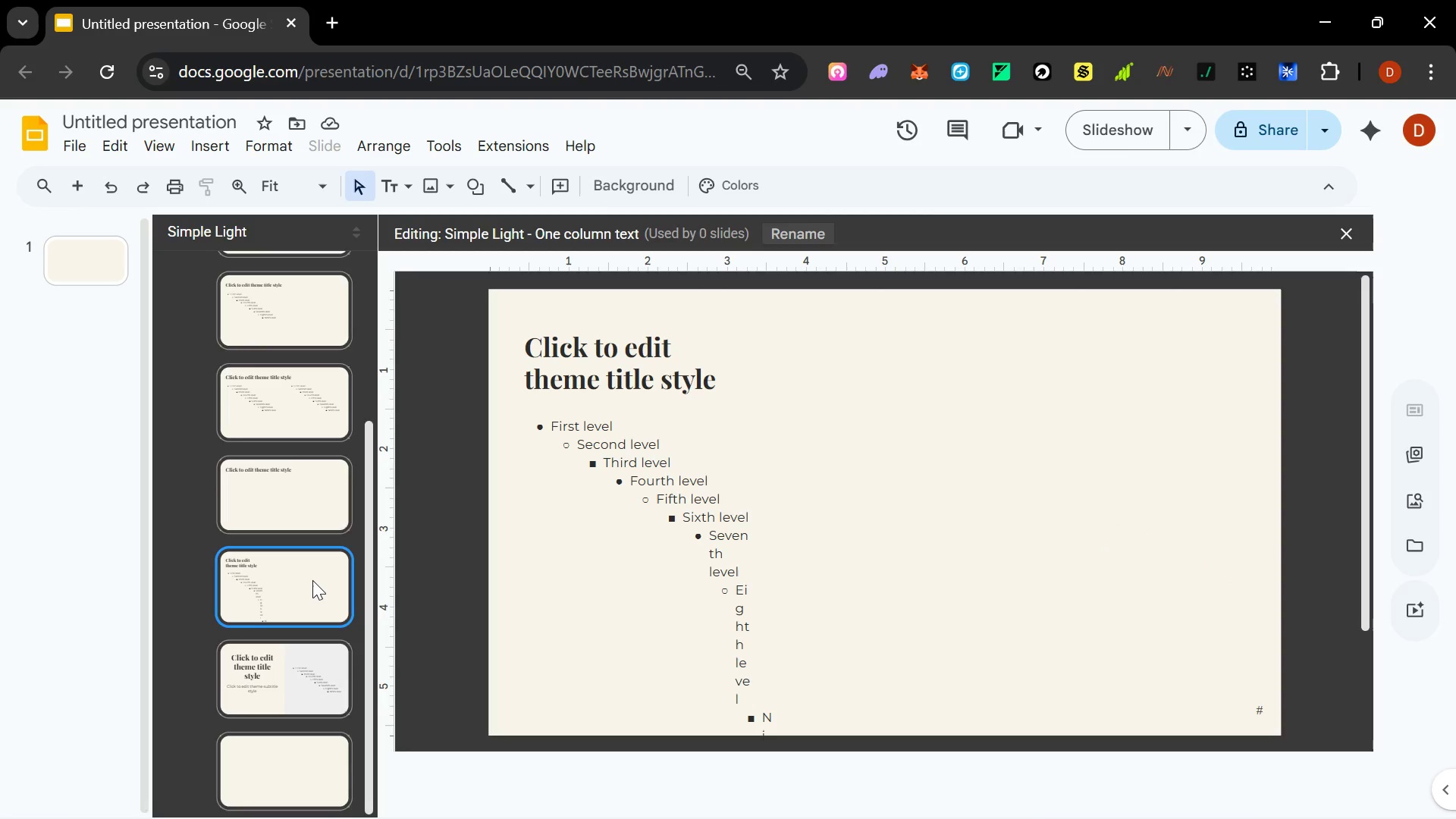 
wait(32.41)
 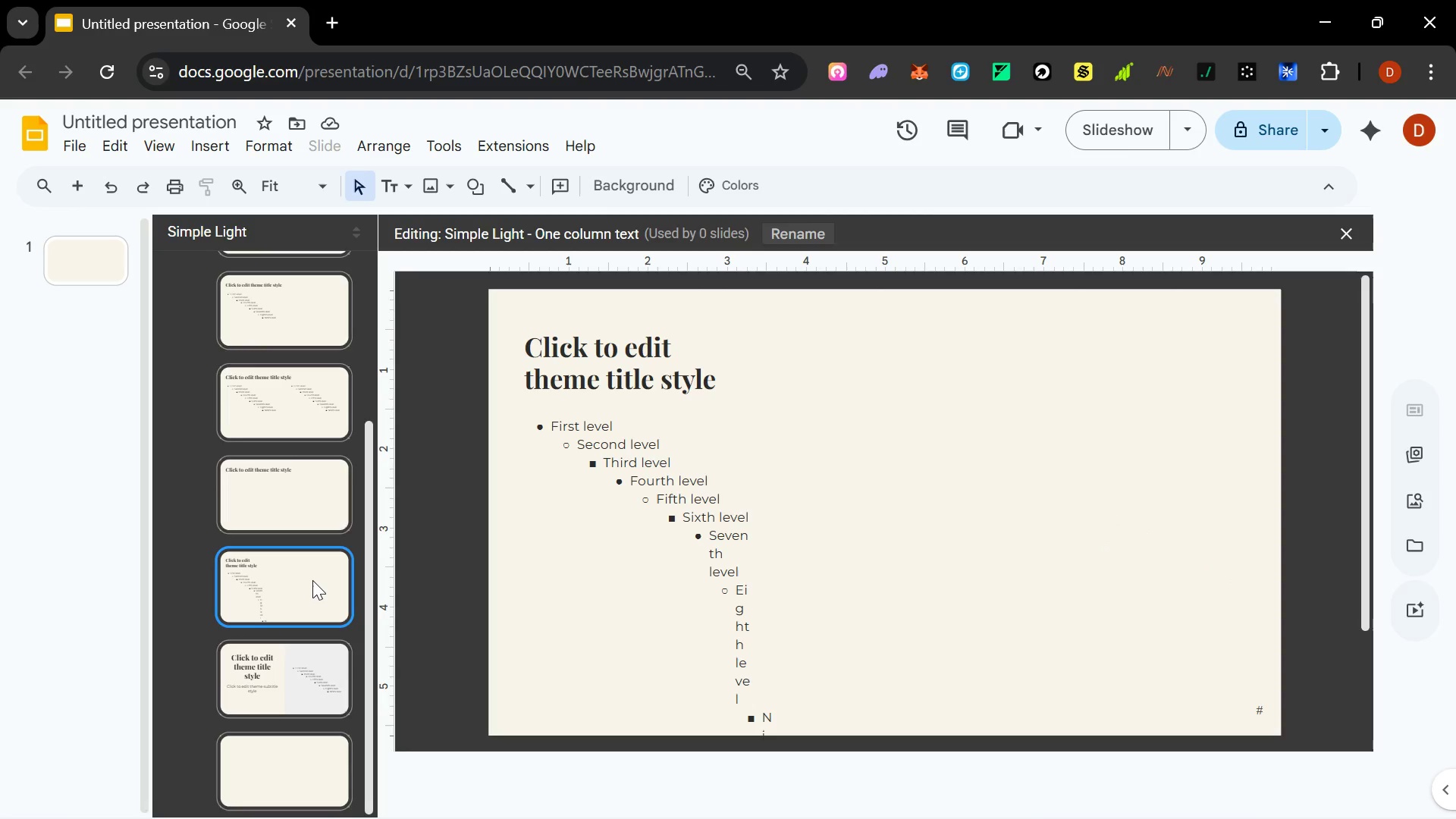 
left_click([289, 564])
 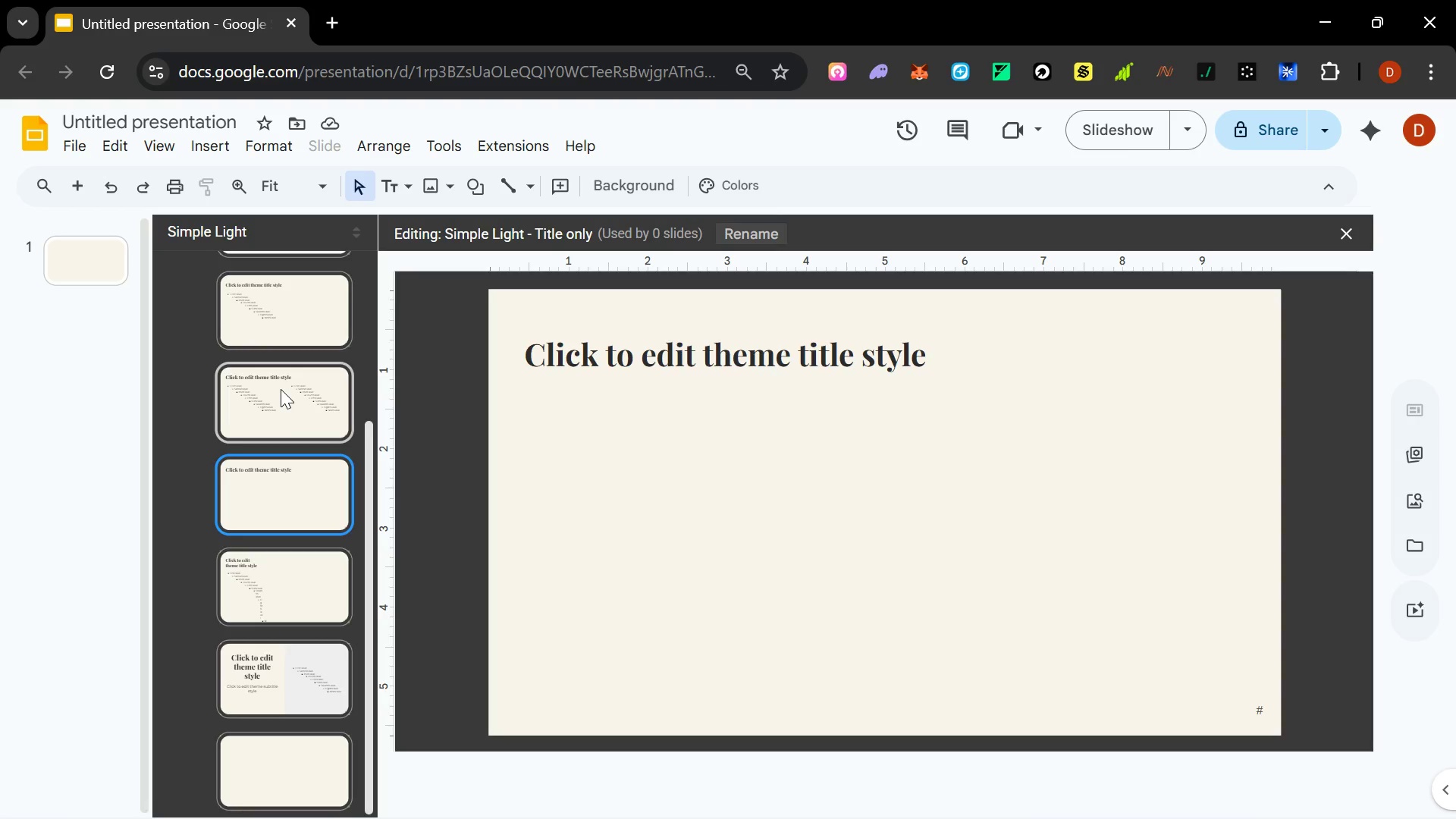 
wait(20.5)
 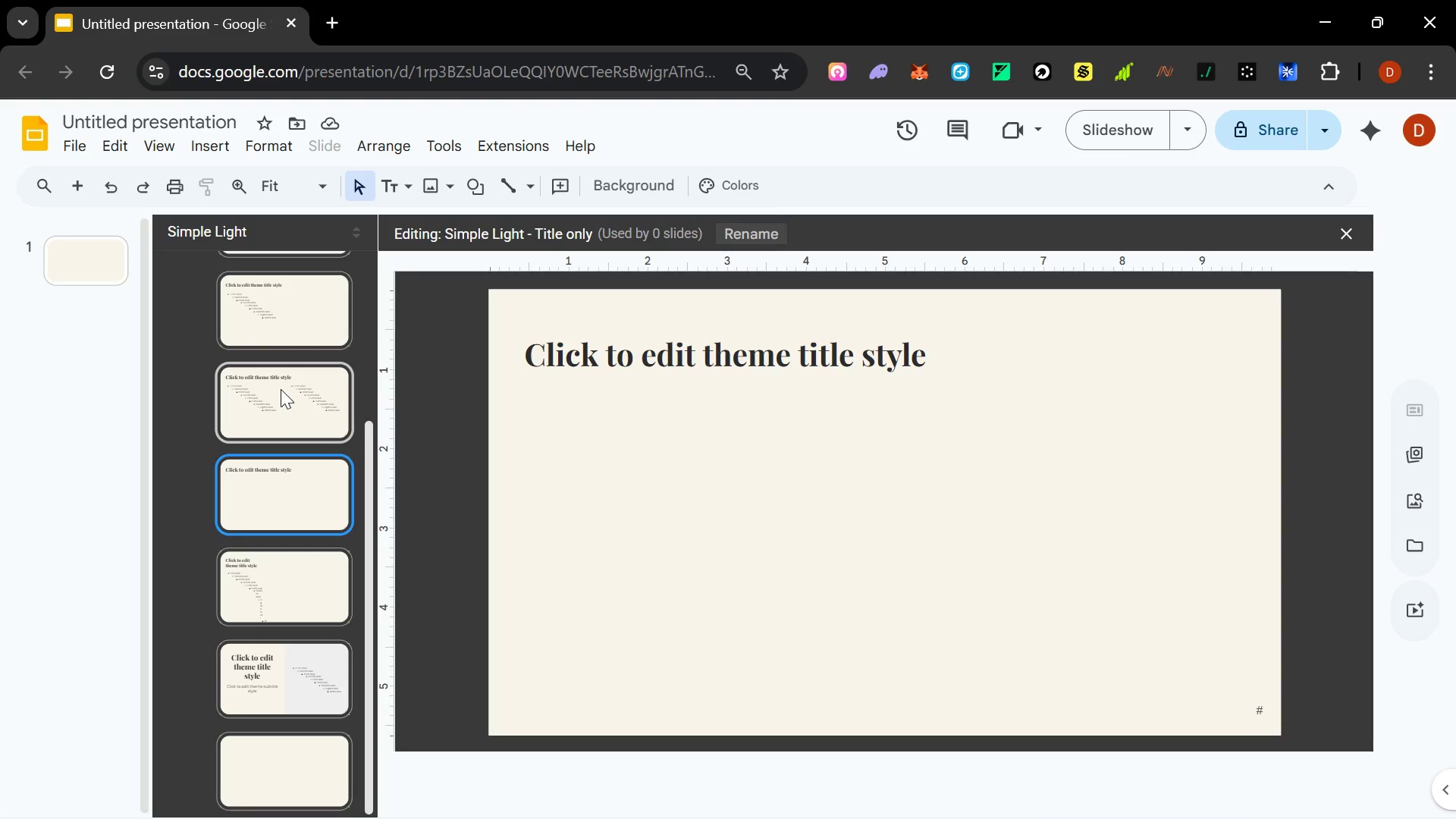 
scroll: coordinate [266, 487], scroll_direction: up, amount: 5.0
 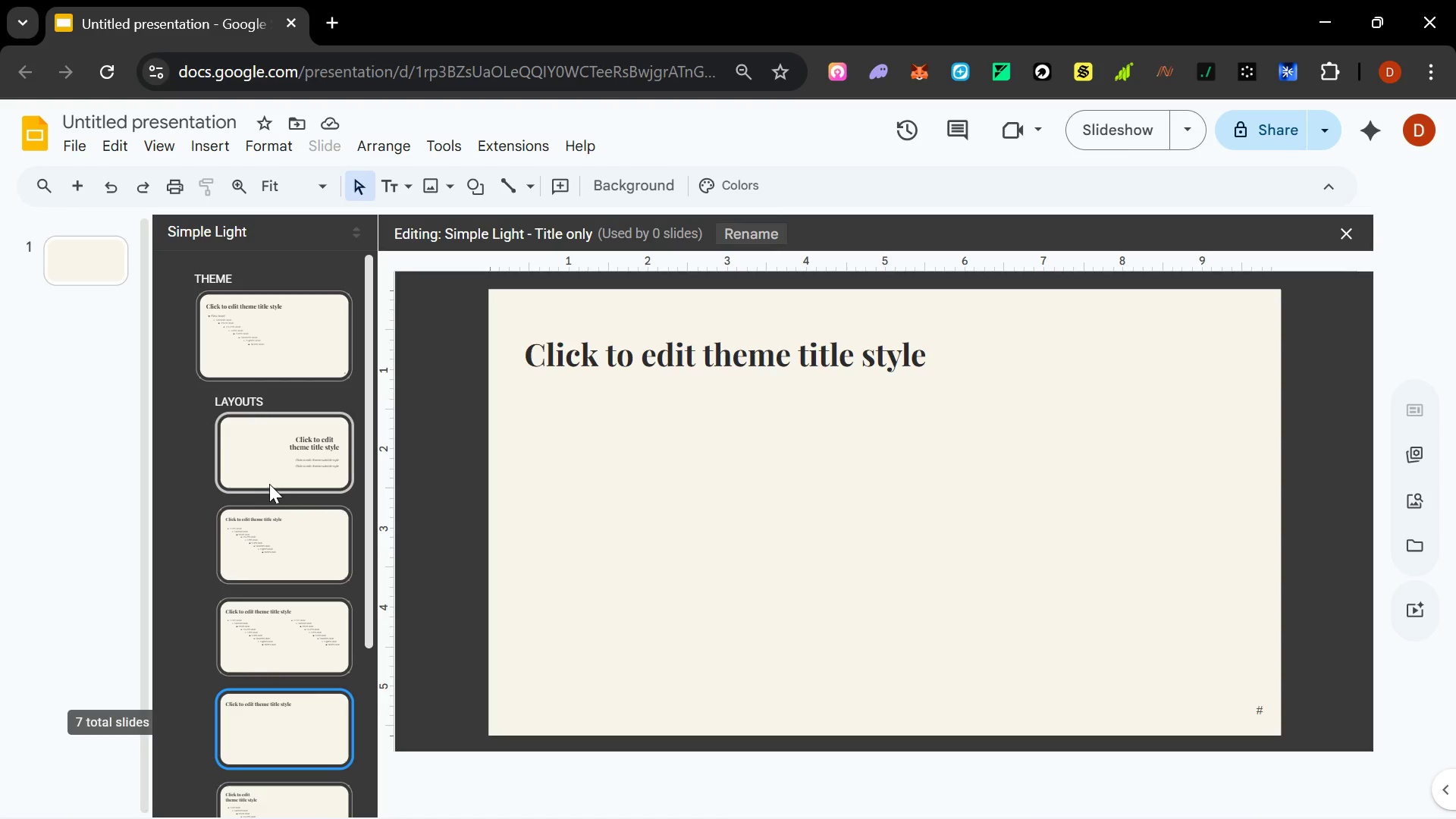 
left_click([270, 472])
 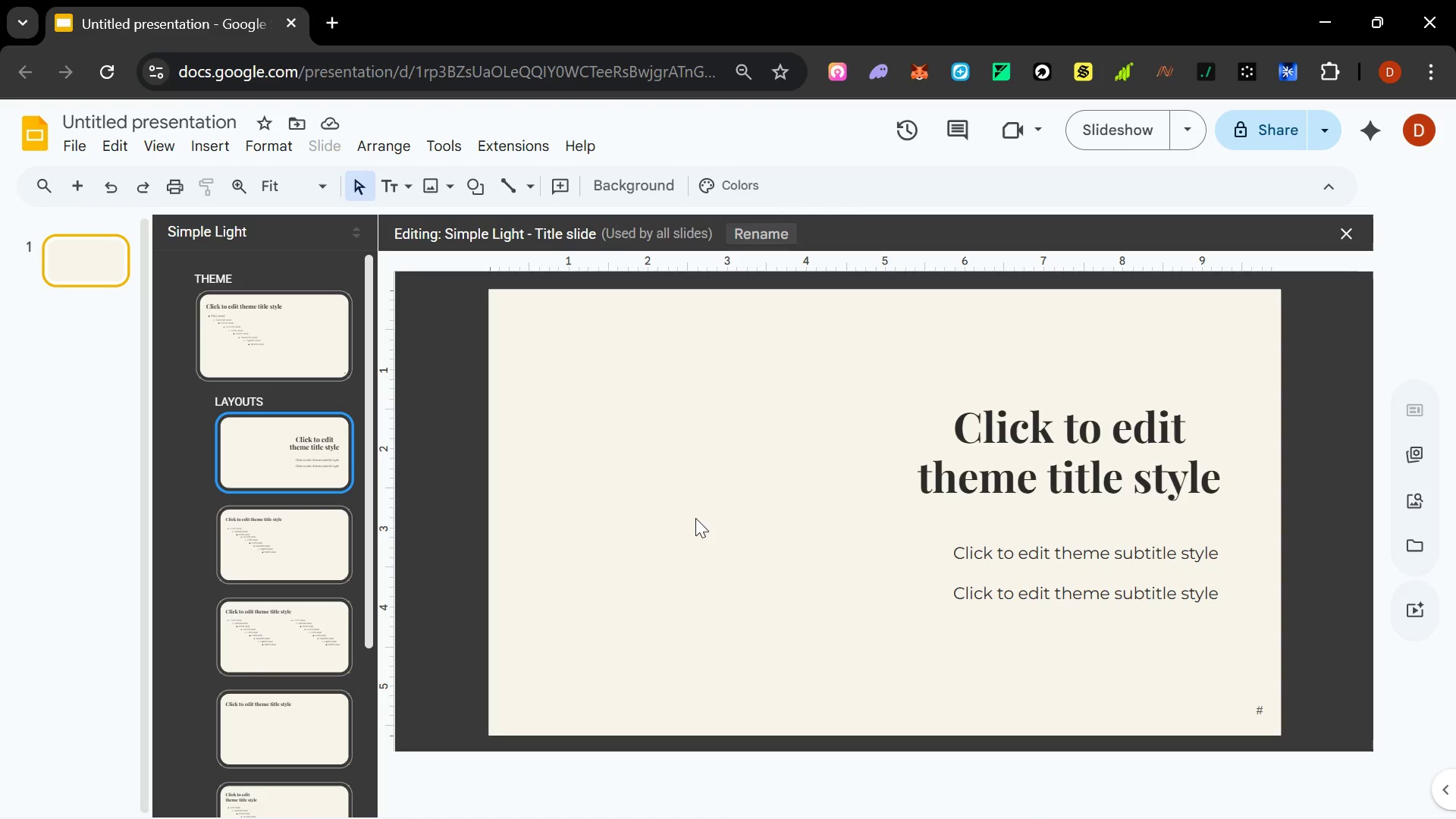 
left_click([696, 518])
 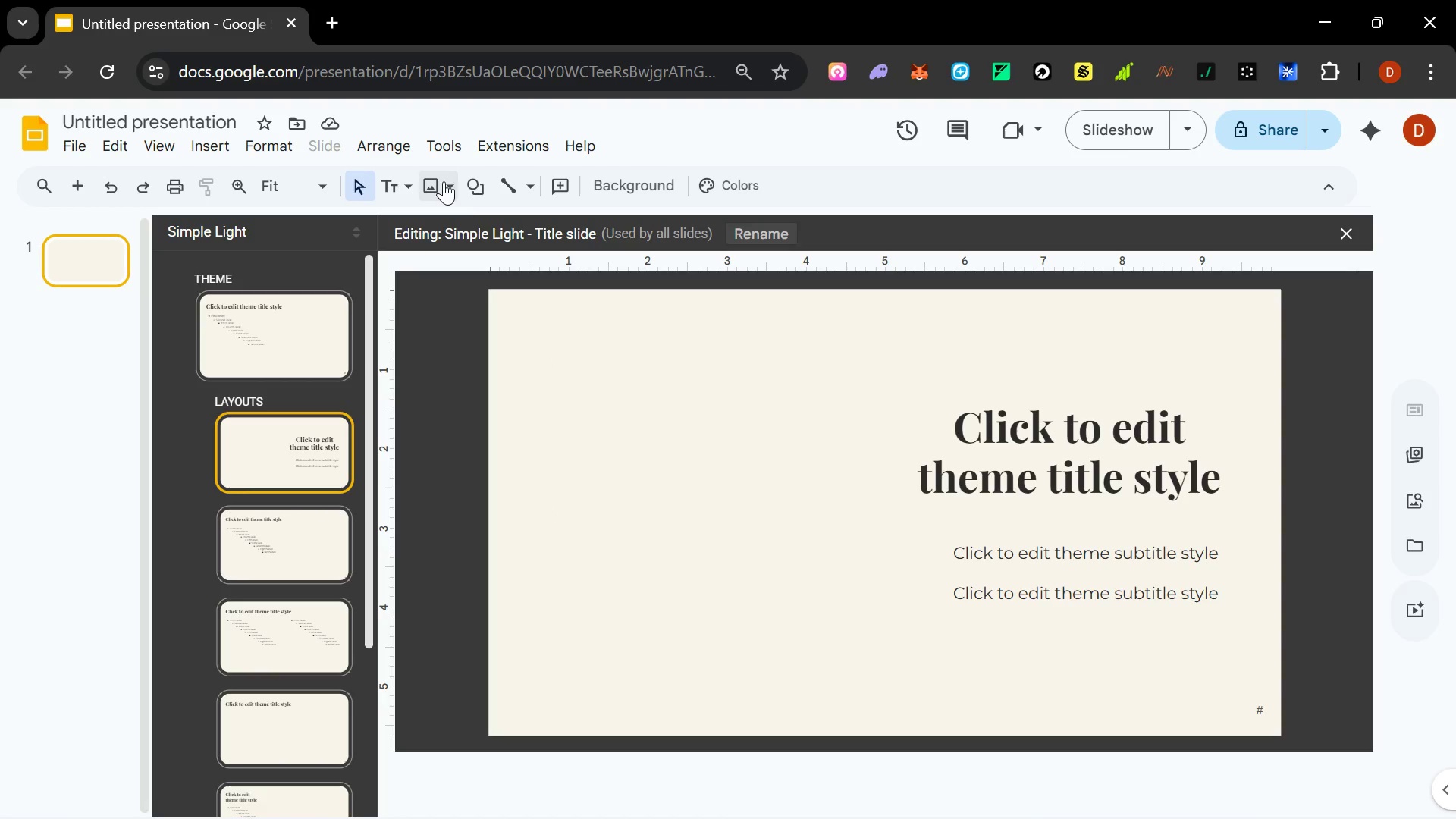 
left_click([475, 187])
 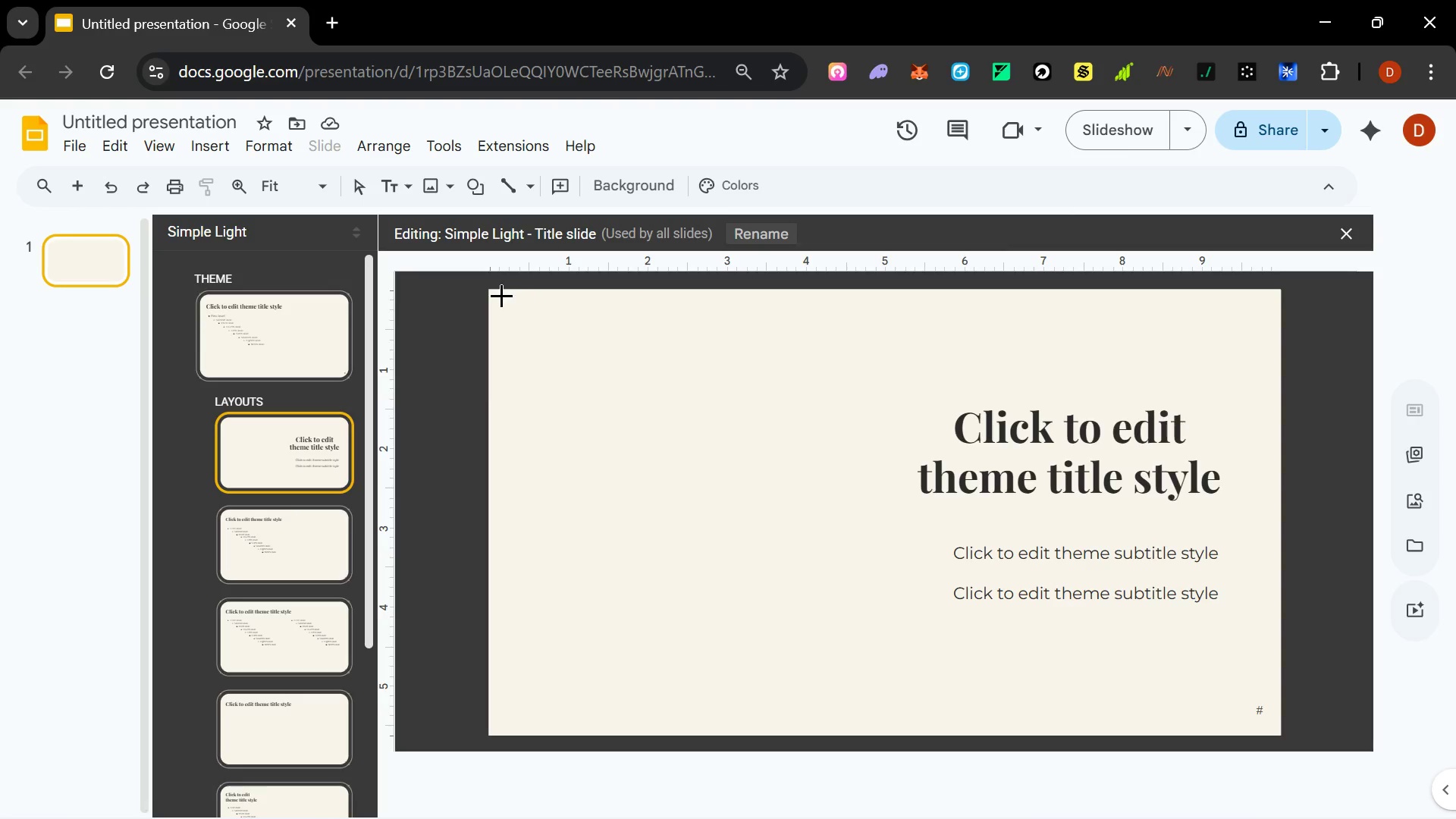 
left_click_drag(start_coordinate=[490, 289], to_coordinate=[886, 737])
 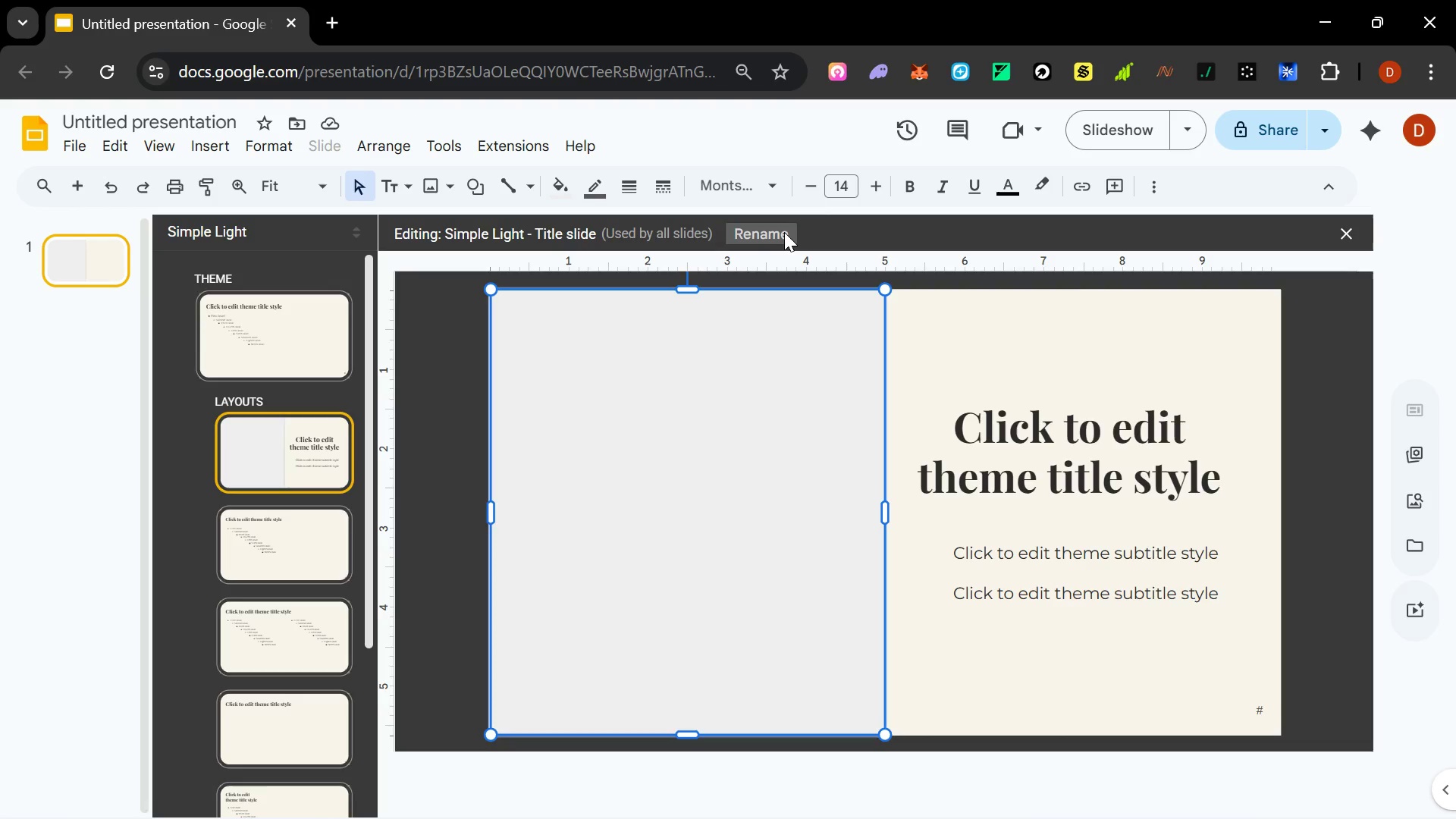 
wait(30.86)
 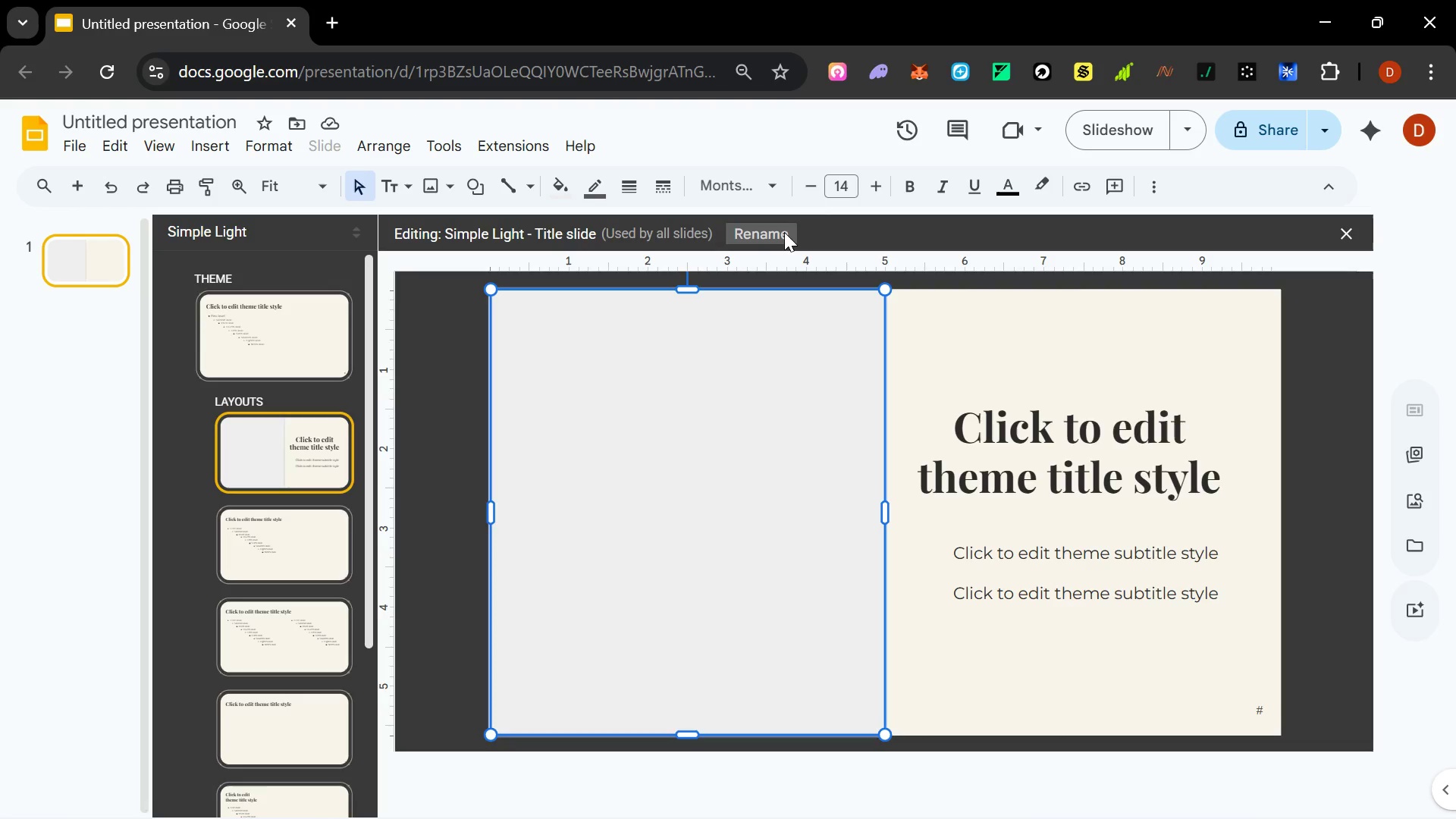 
left_click([563, 186])
 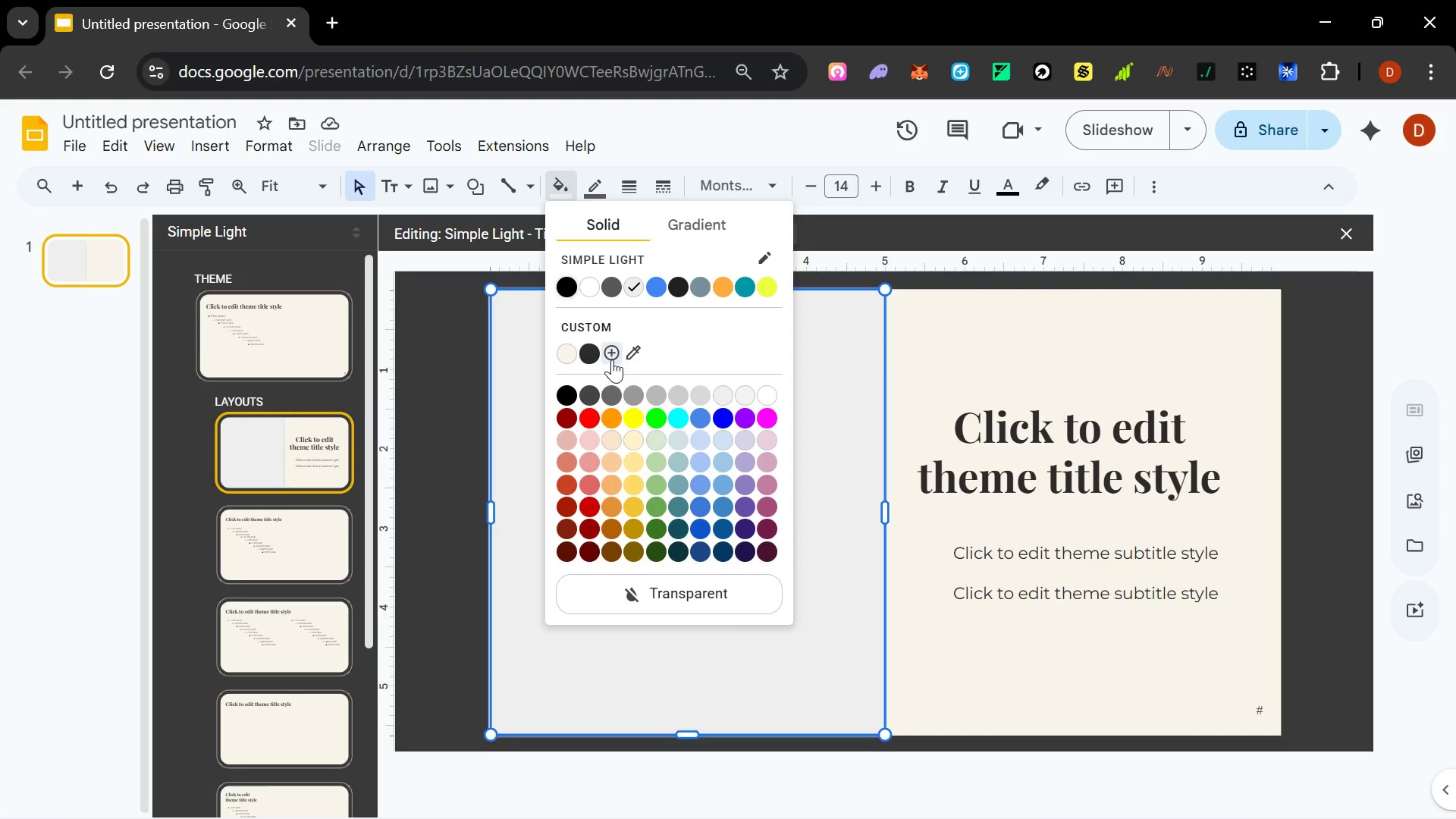 
left_click([611, 359])
 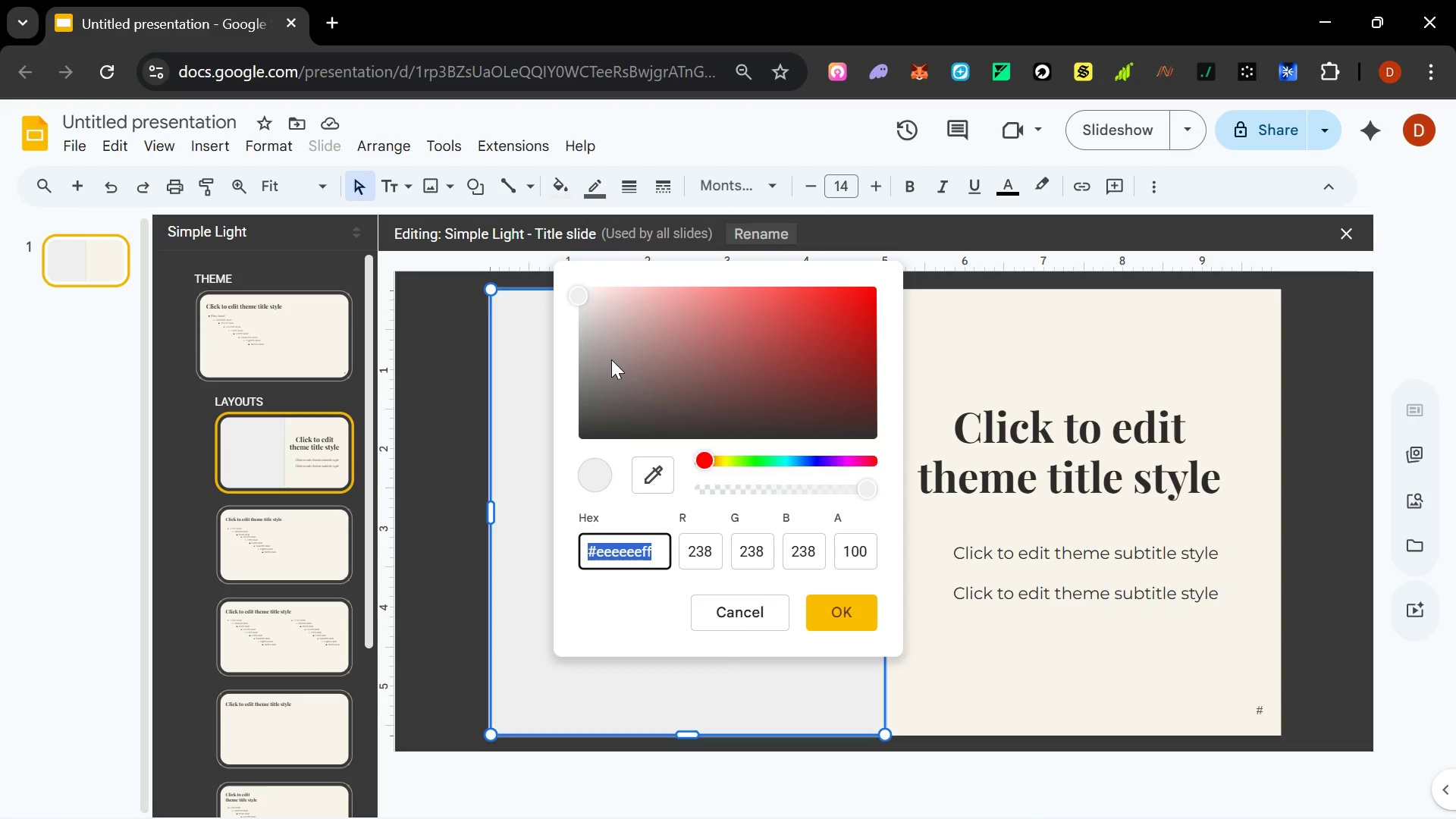 
type(d4a017)
 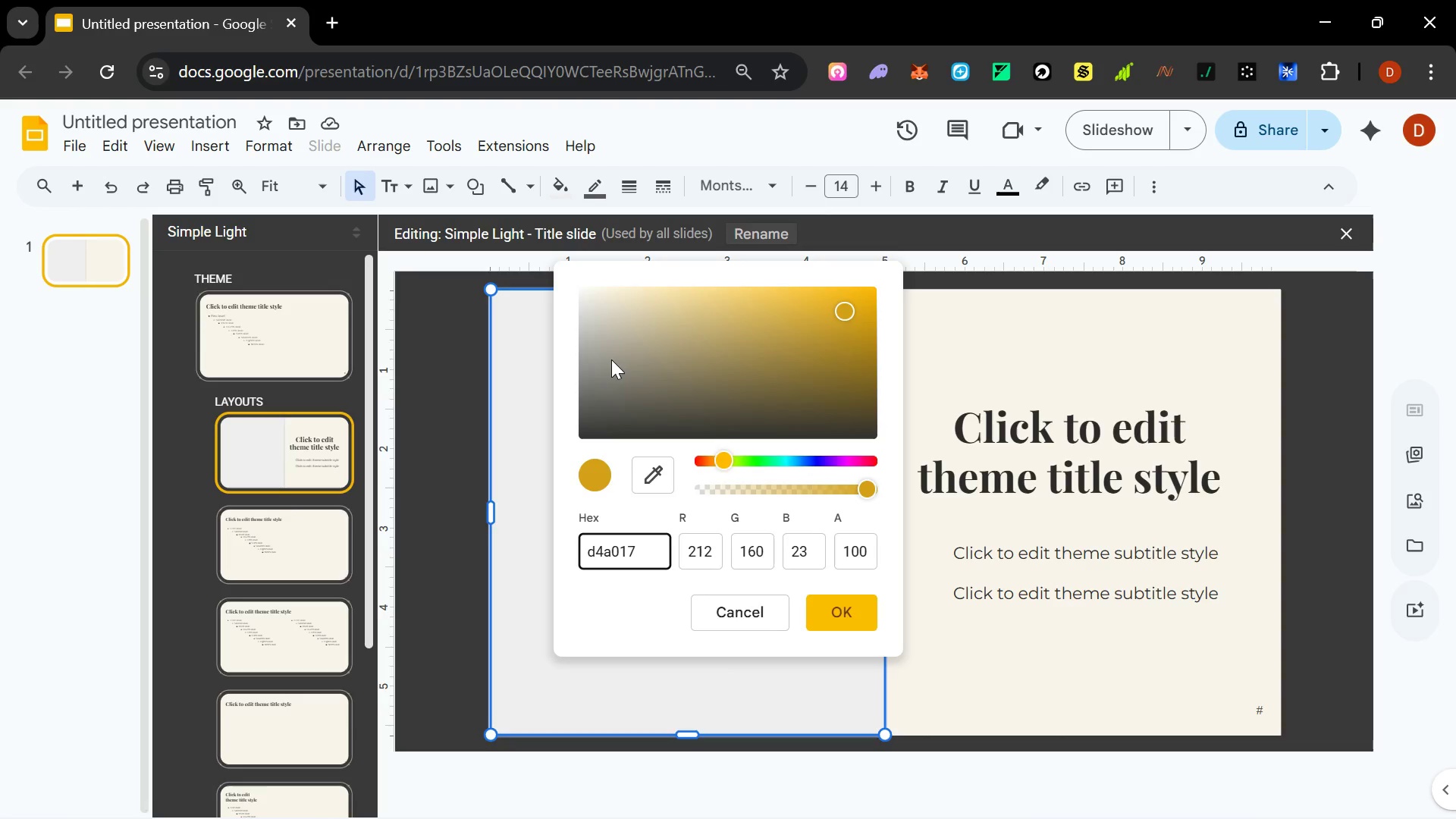 
key(Enter)
 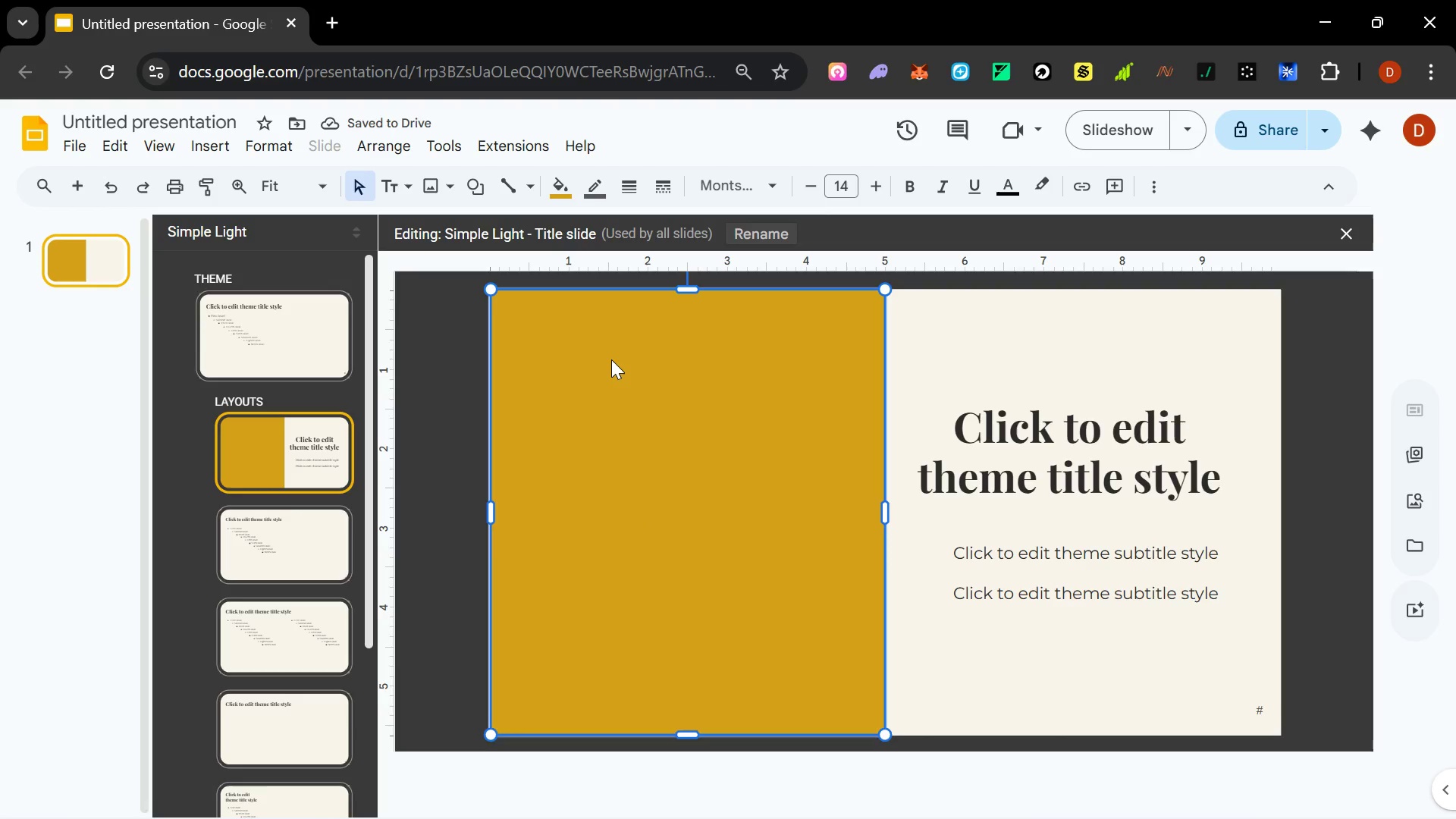 
wait(9.0)
 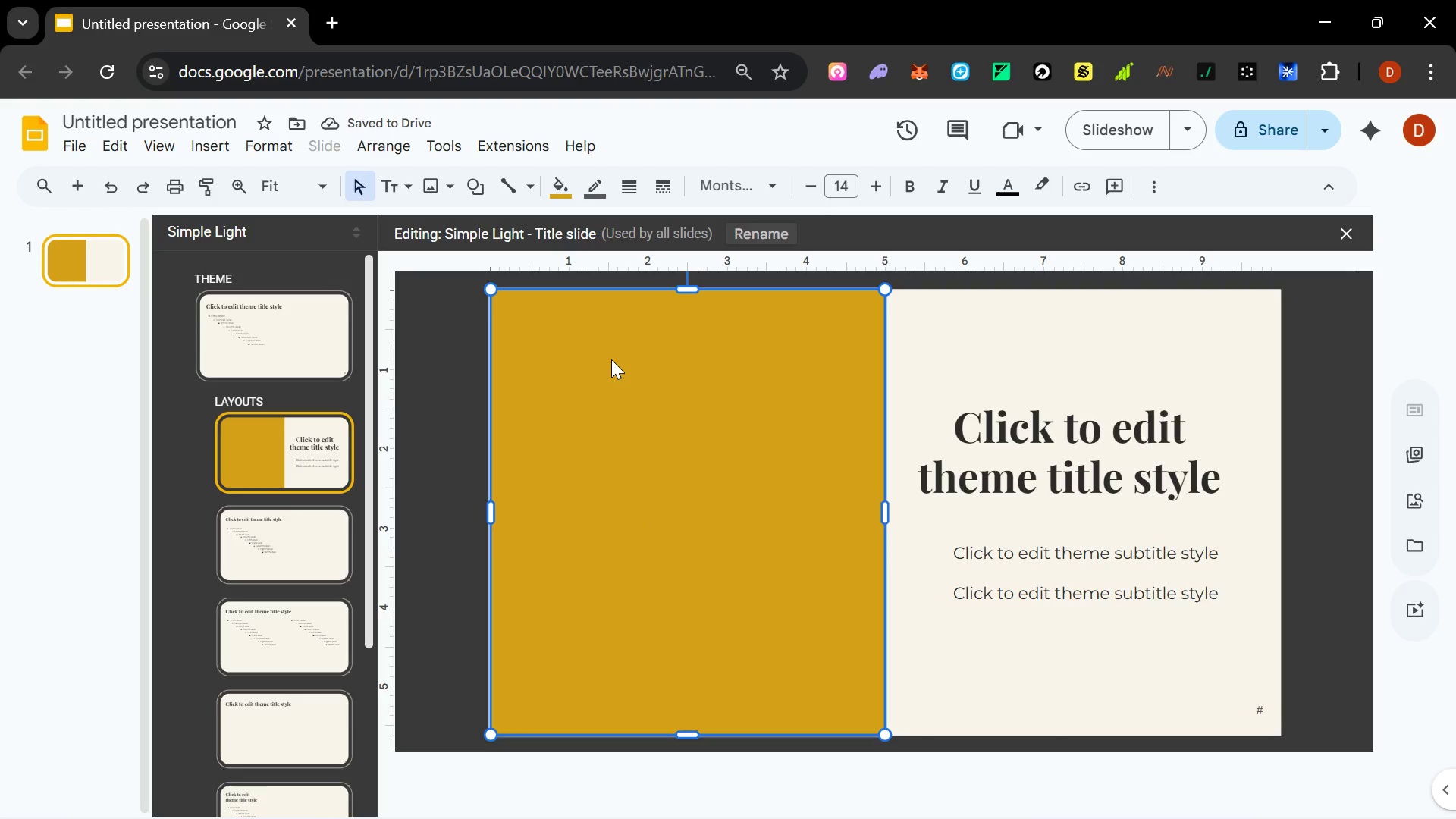 
left_click([570, 189])
 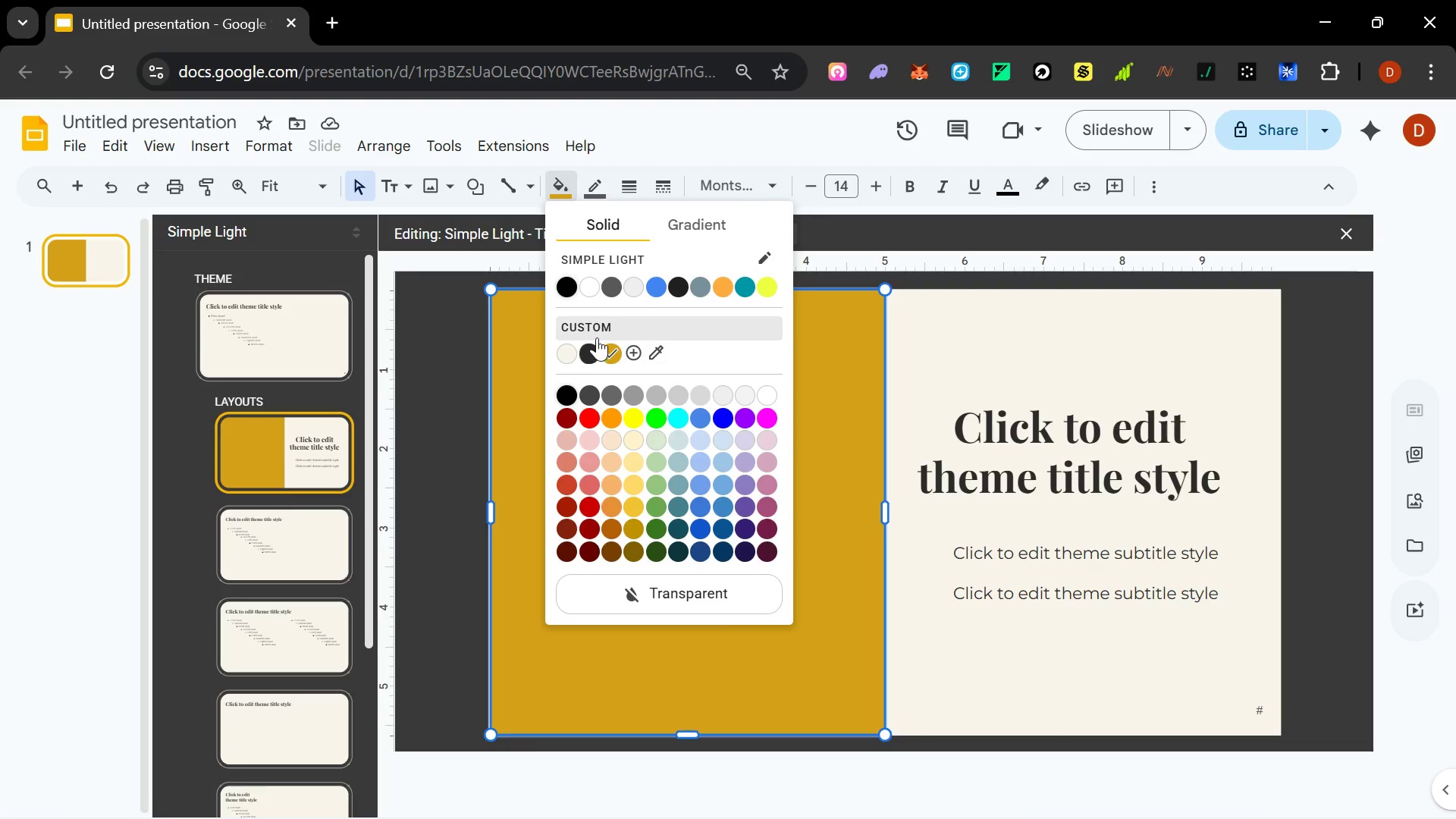 
left_click([596, 350])
 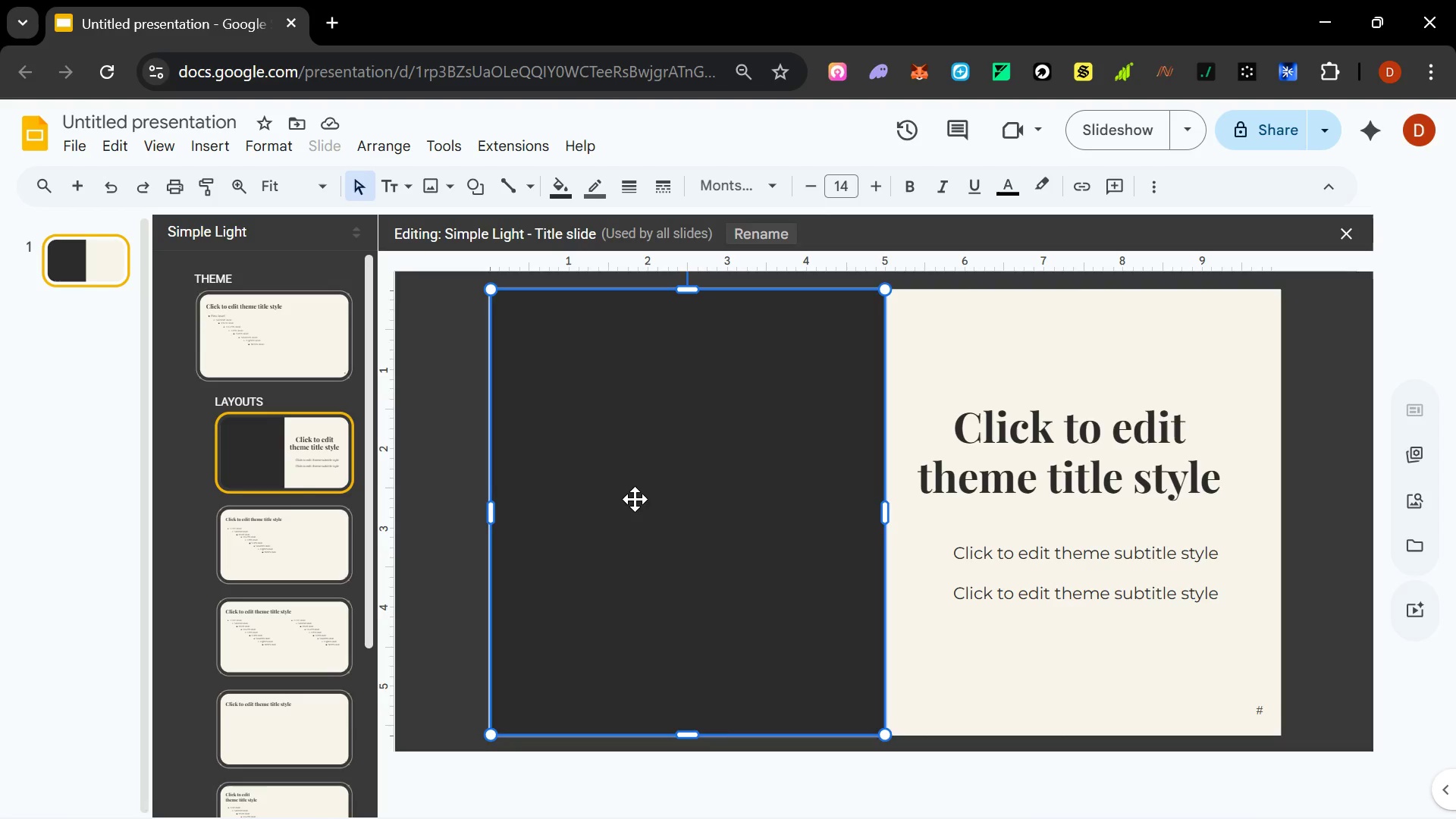 
wait(11.7)
 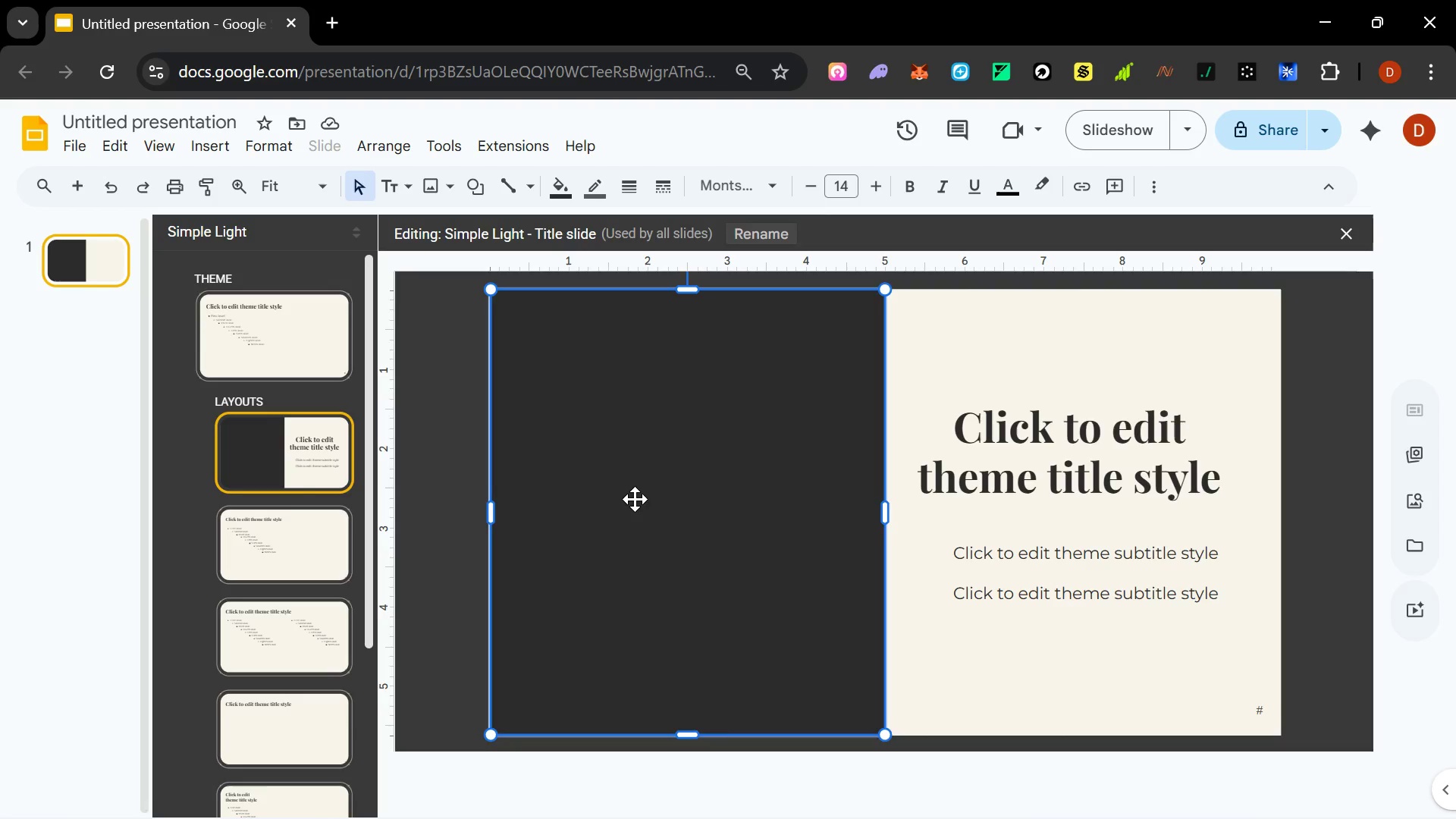 
double_click([621, 388])
 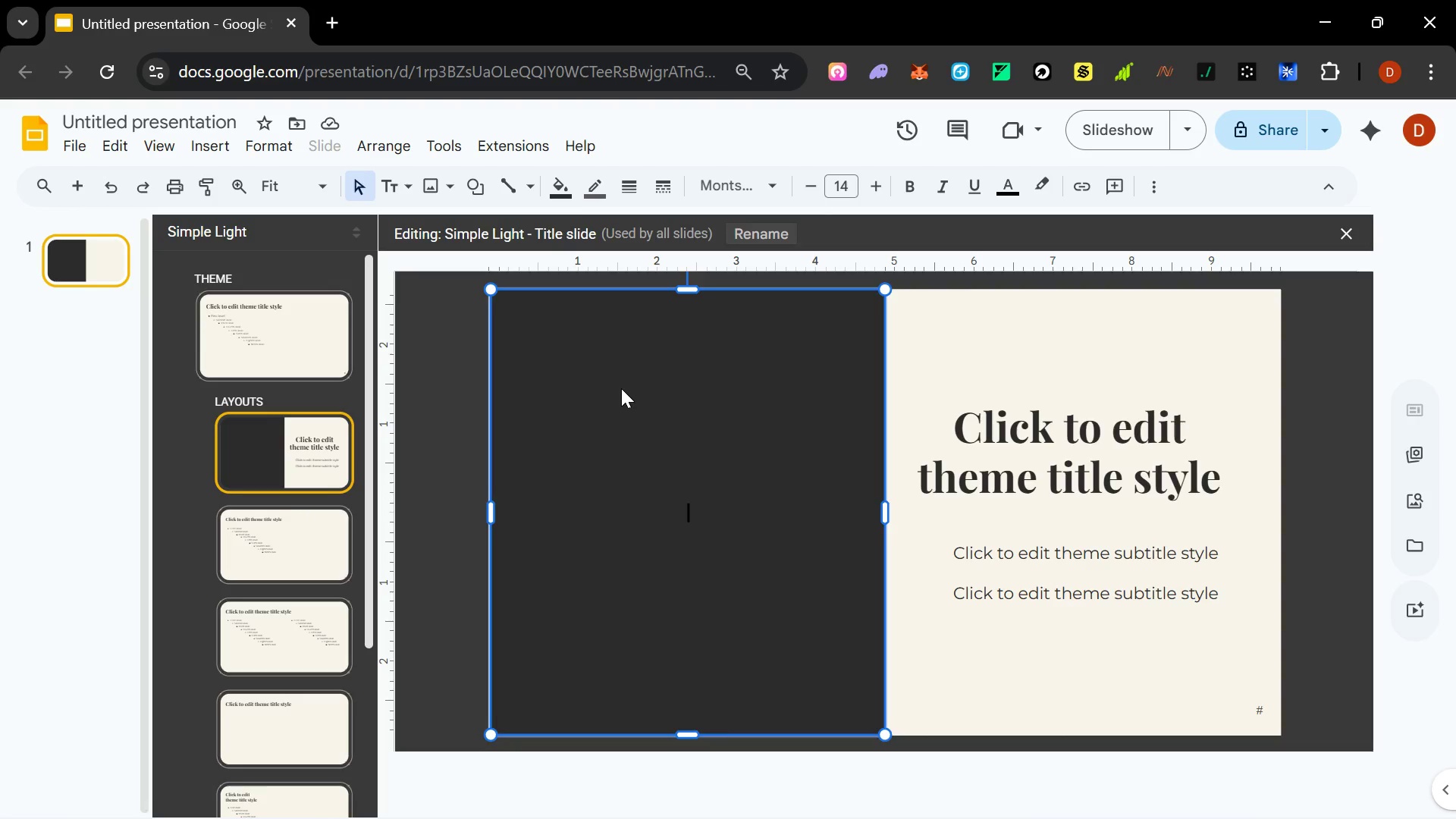 
type(IMAGE)
 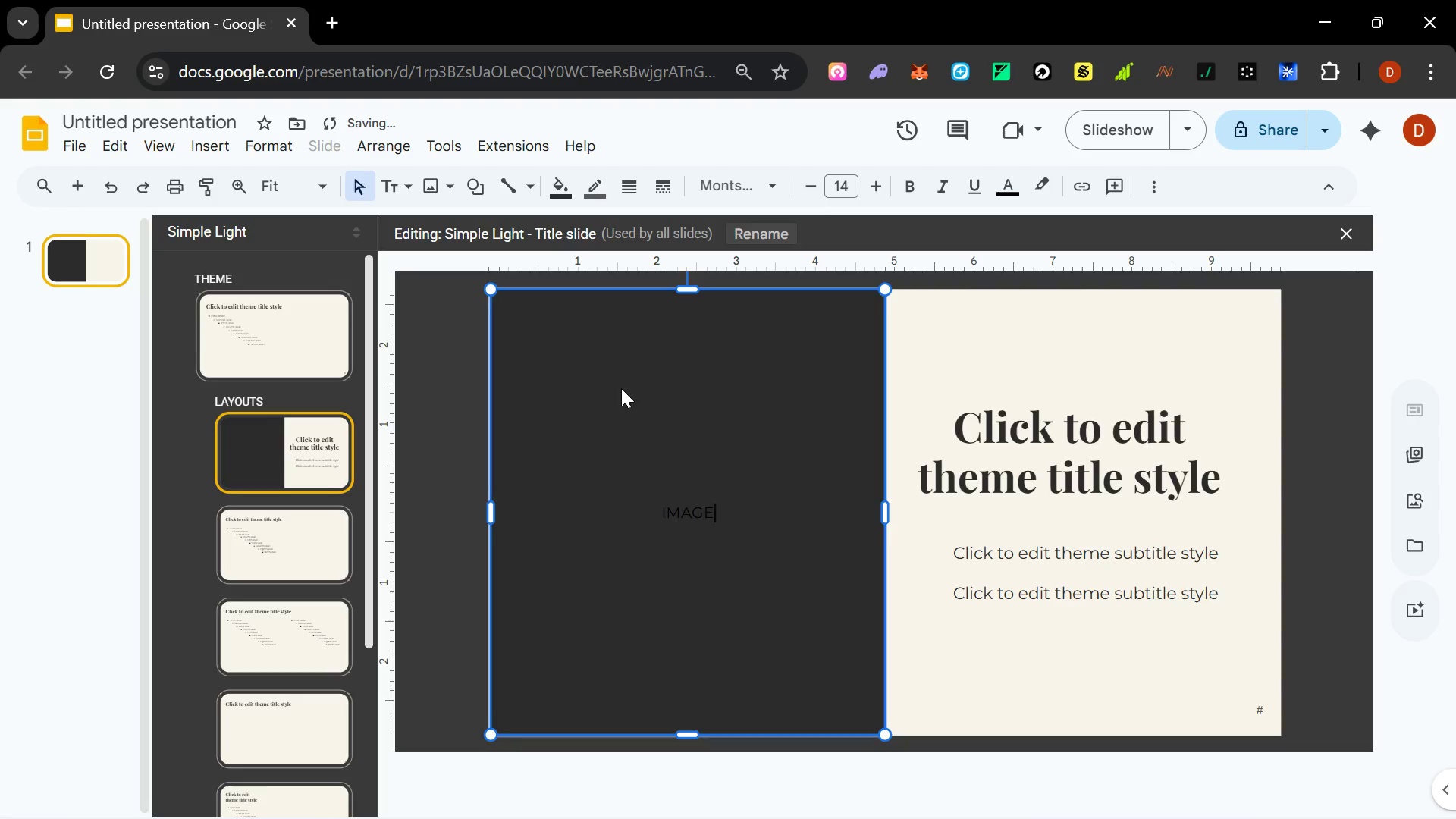 
key(Control+ControlLeft)
 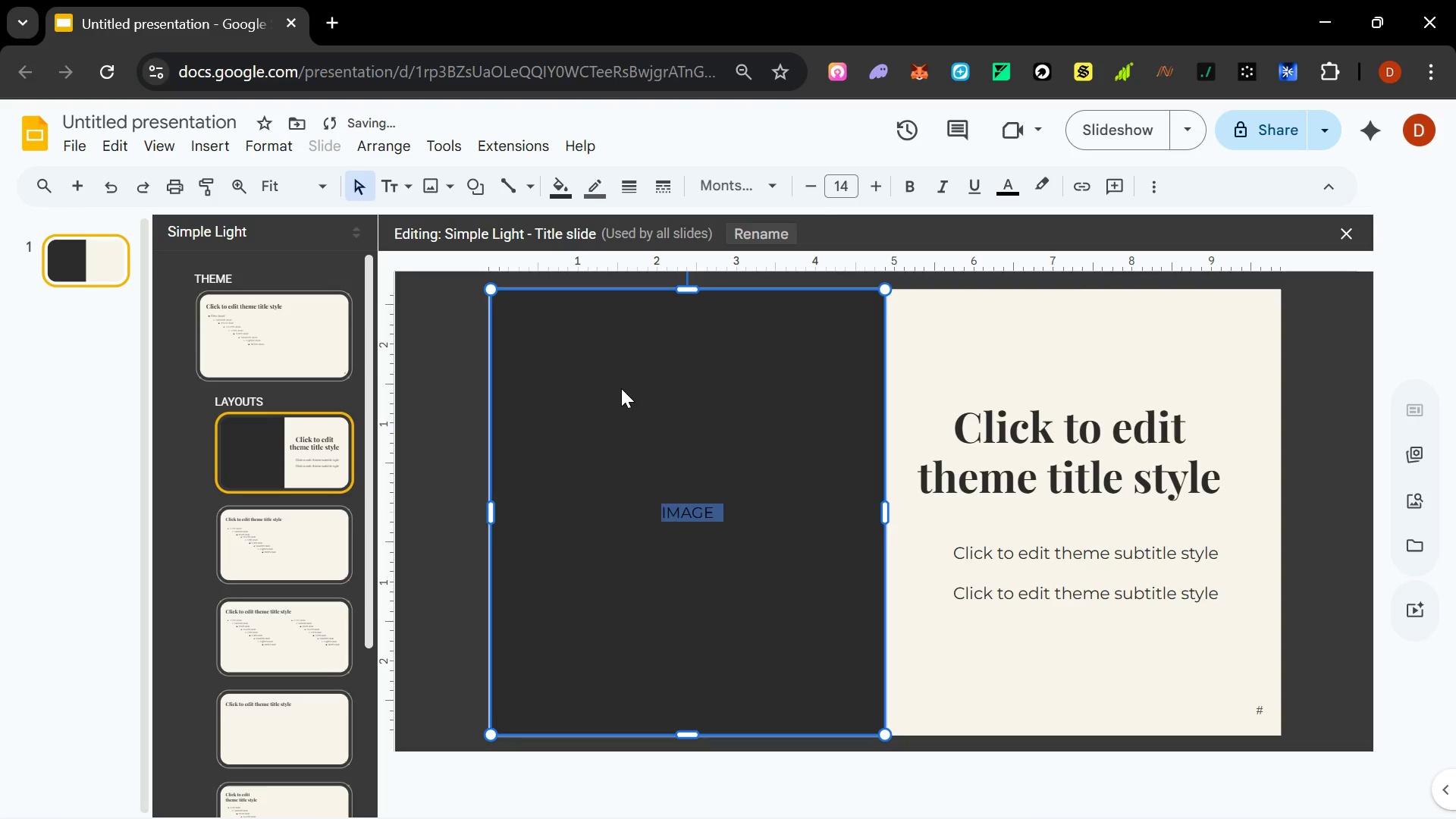 
key(Control+A)
 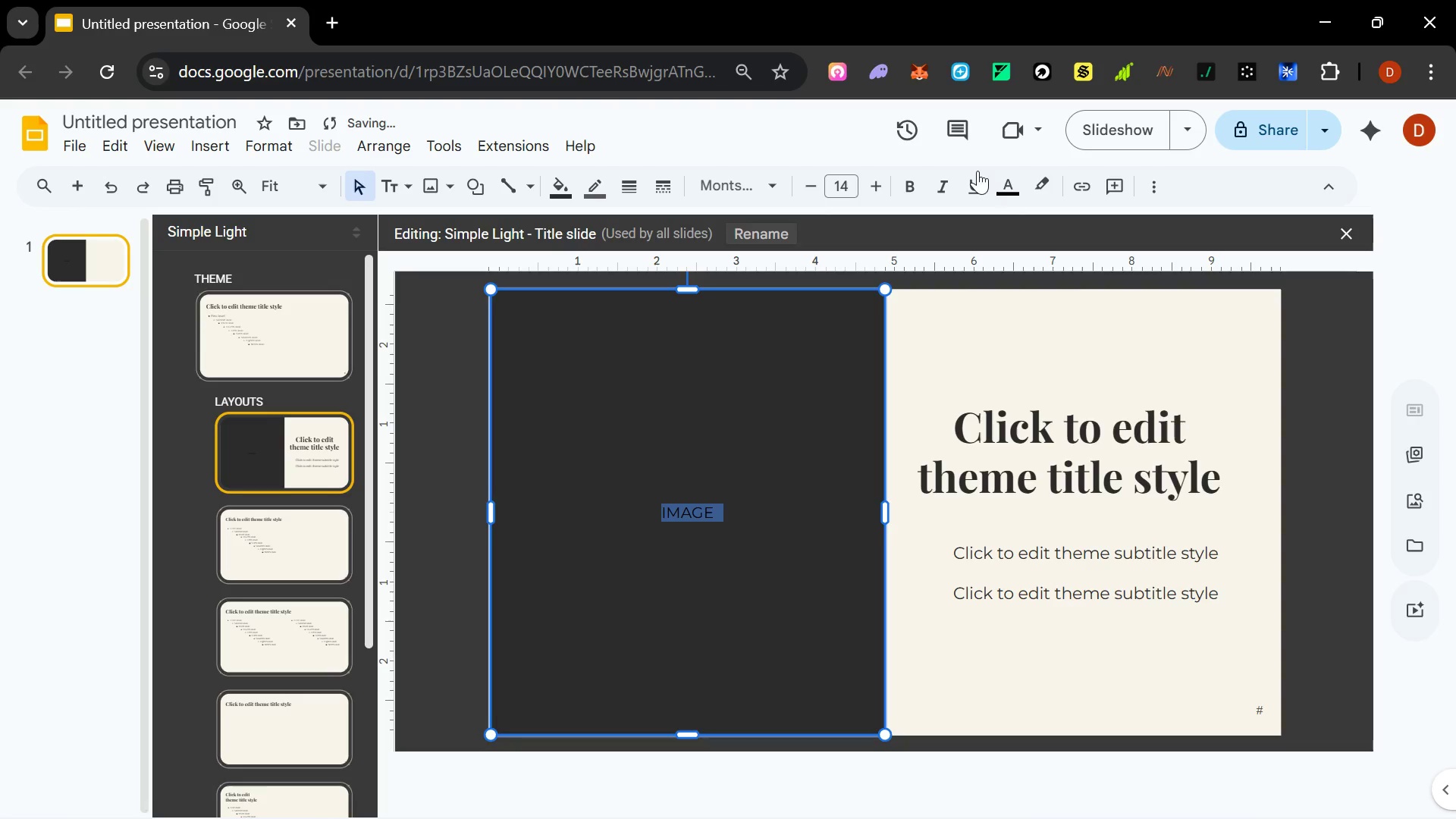 
left_click([999, 180])
 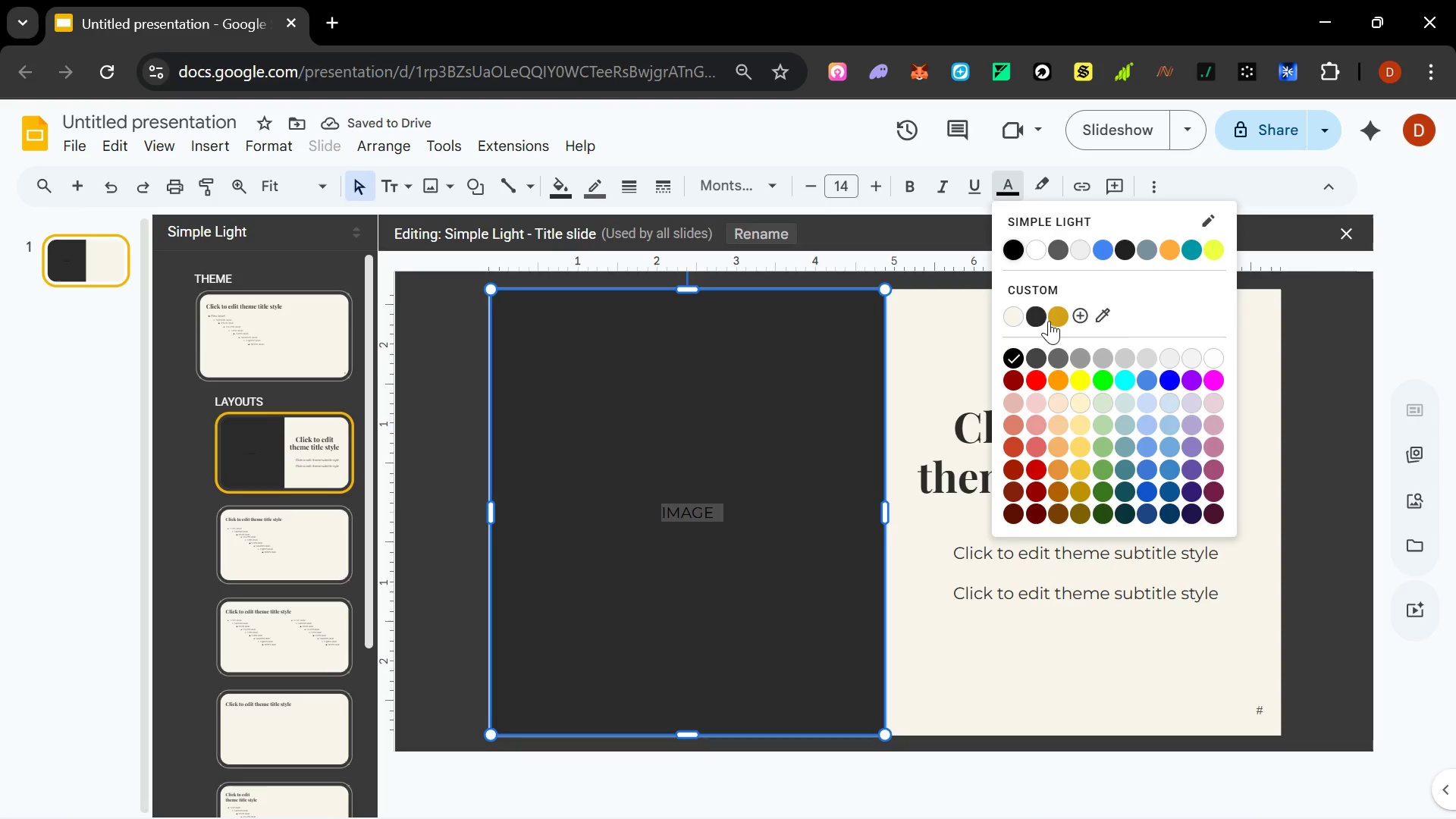 
left_click([1052, 321])
 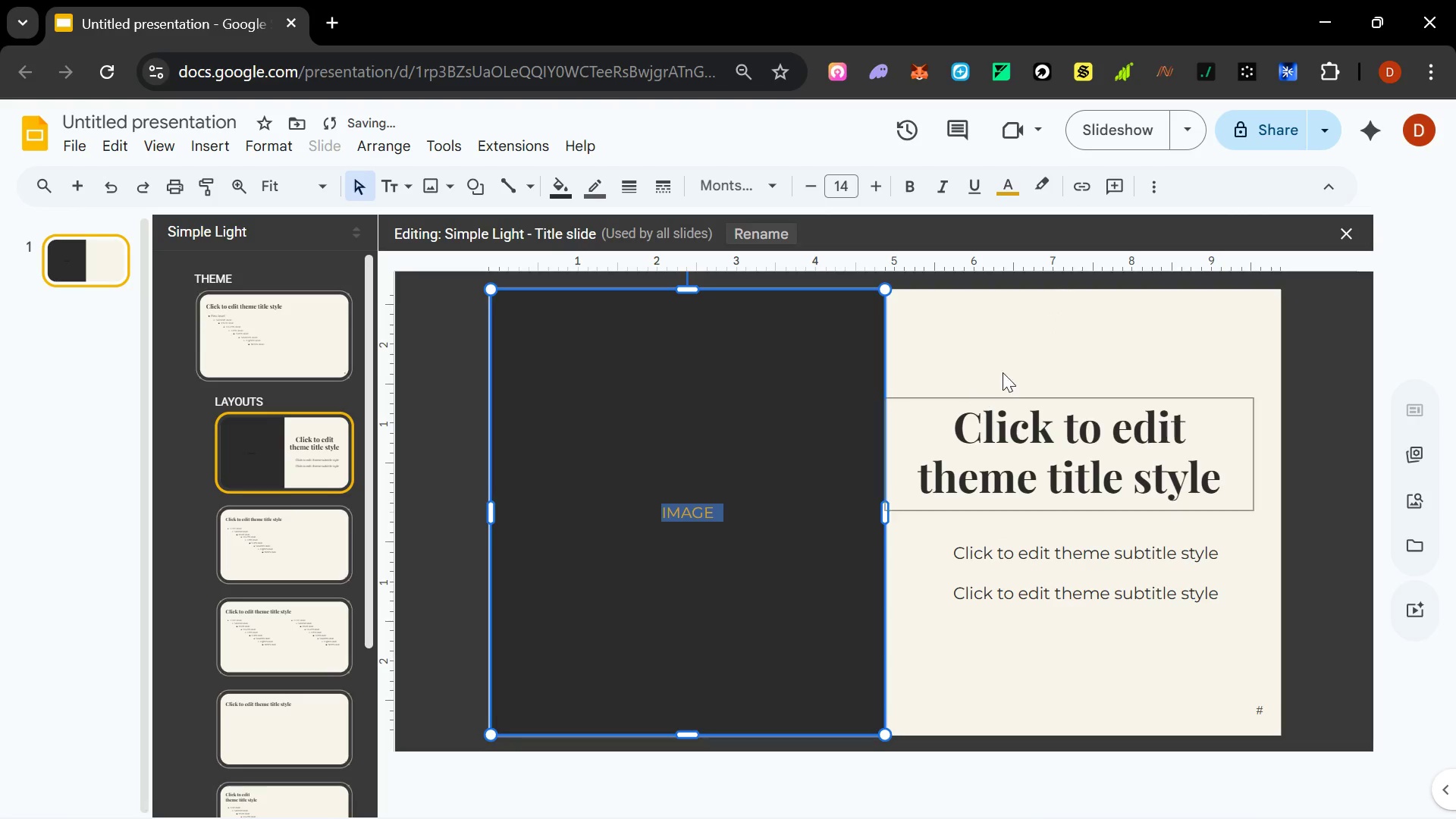 
left_click([1004, 370])
 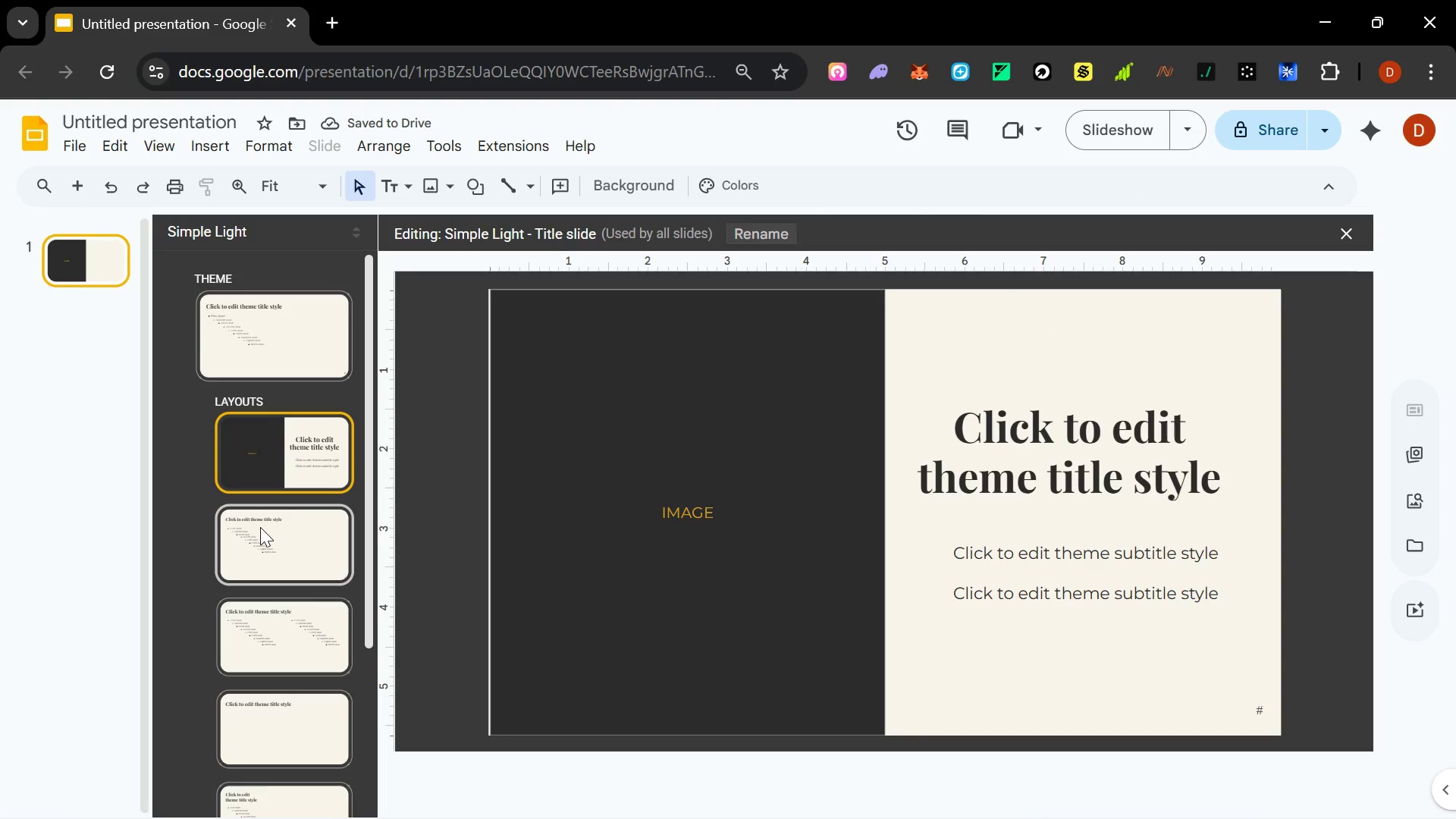 
left_click([260, 527])
 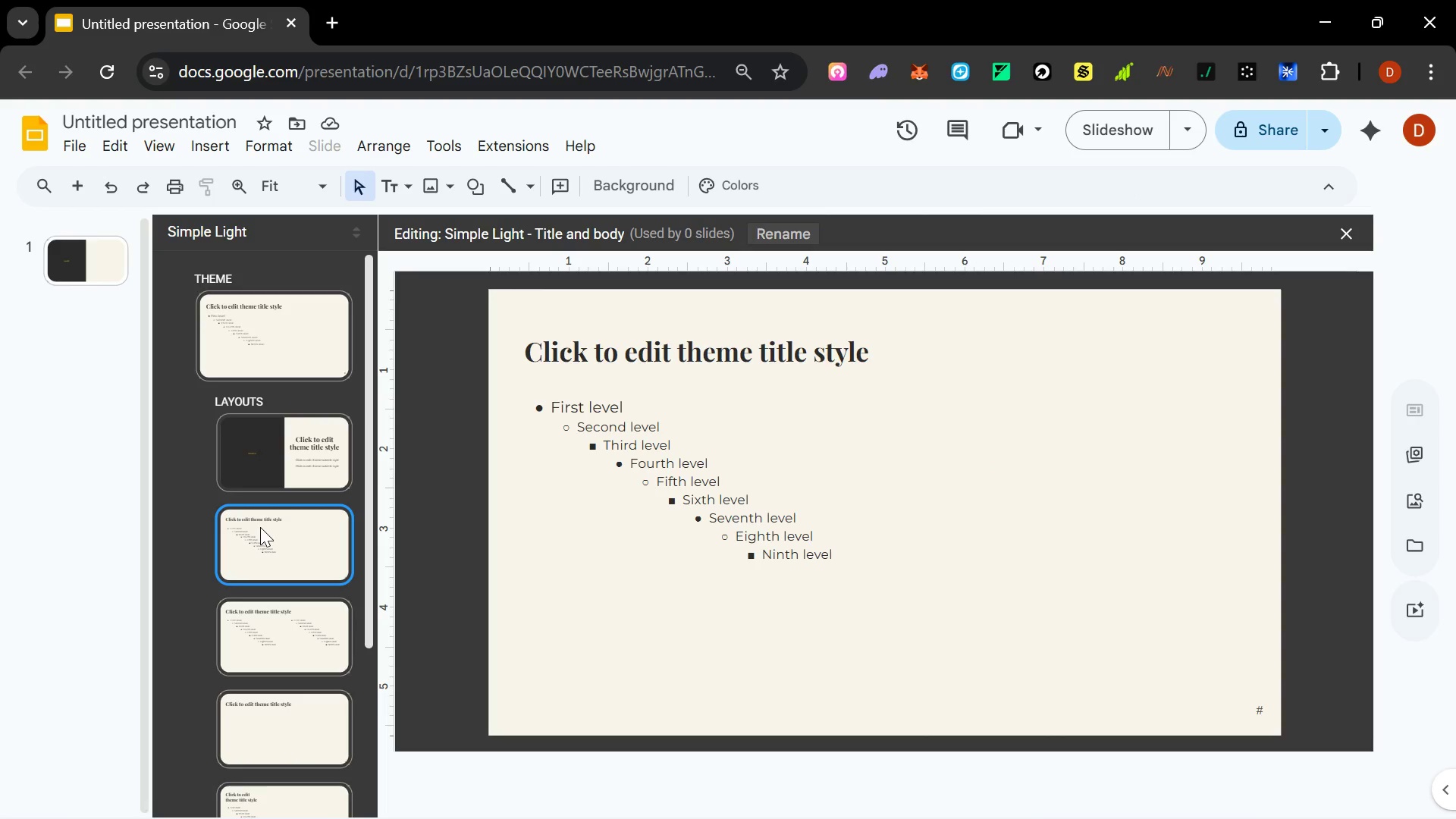 
wait(12.86)
 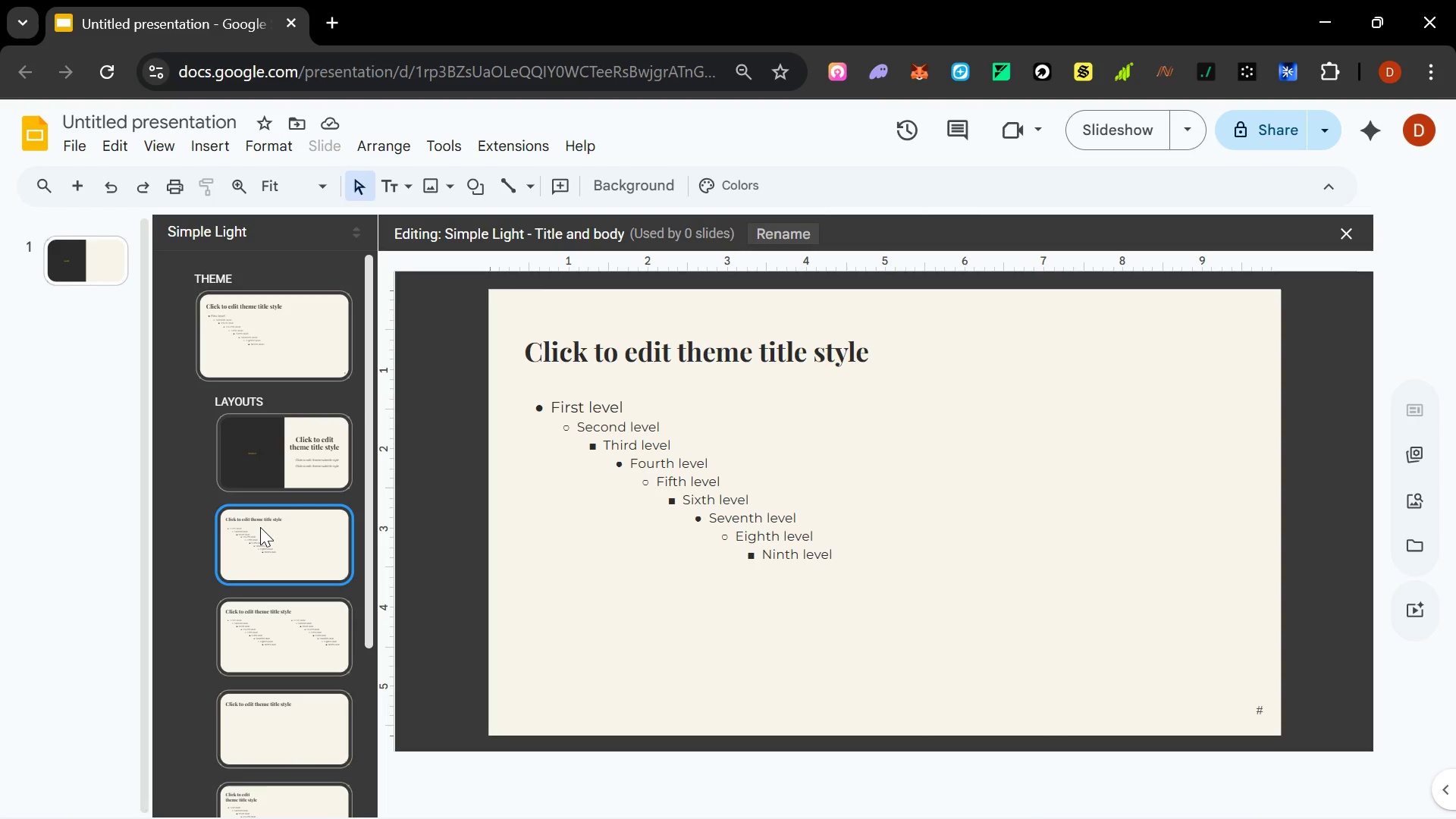 
right_click([300, 570])
 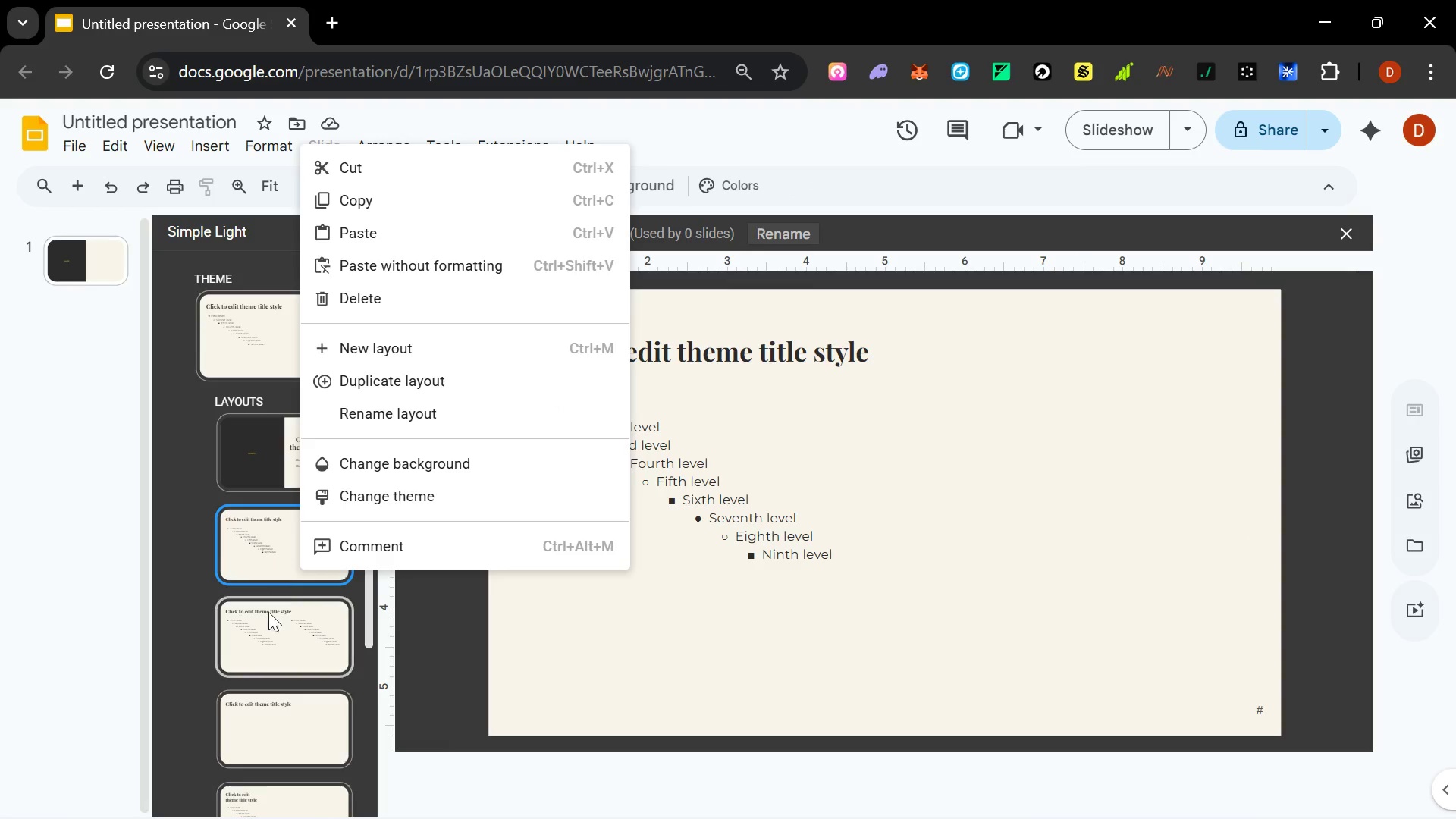 
double_click([280, 525])
 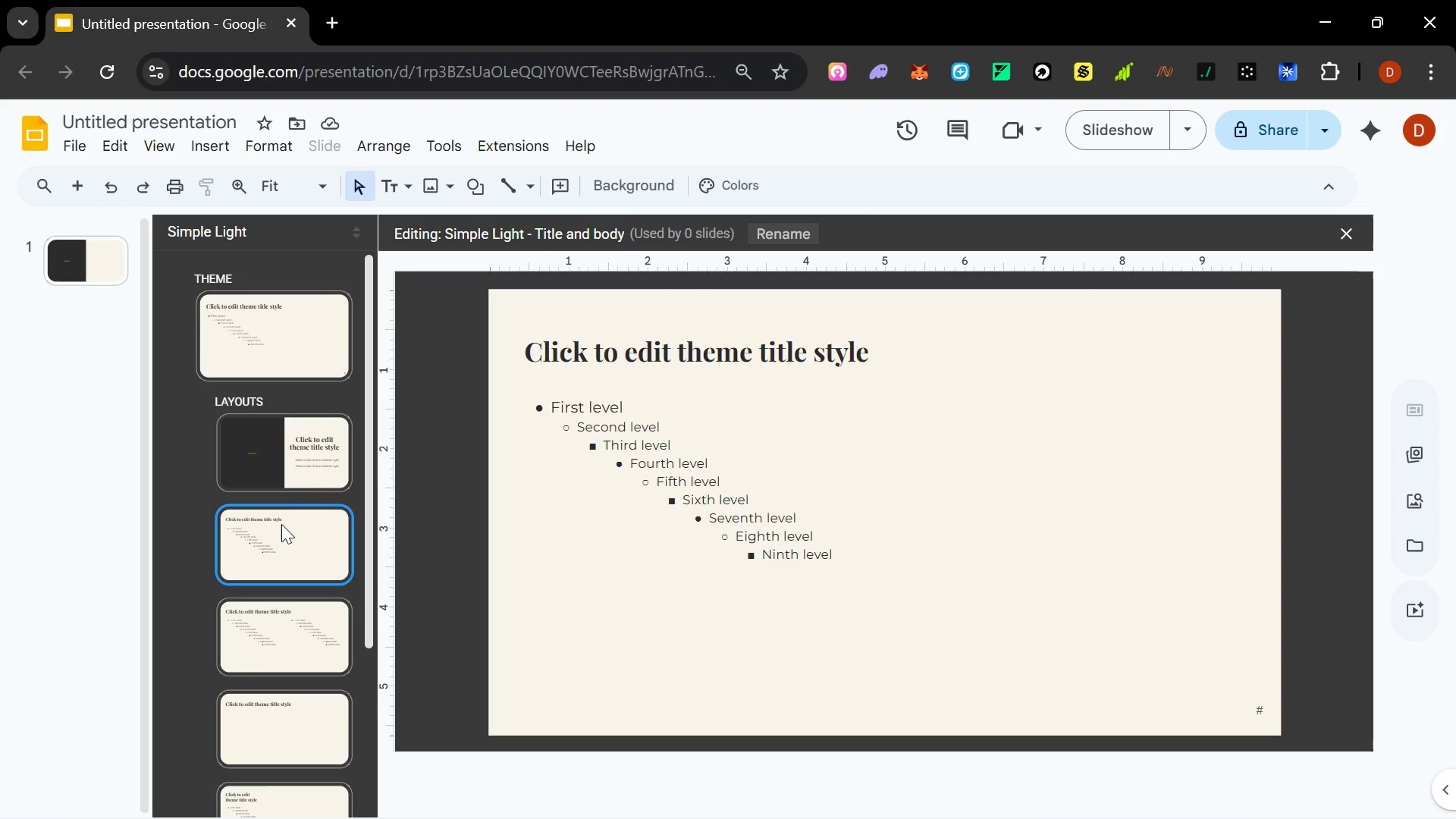 
right_click([282, 523])
 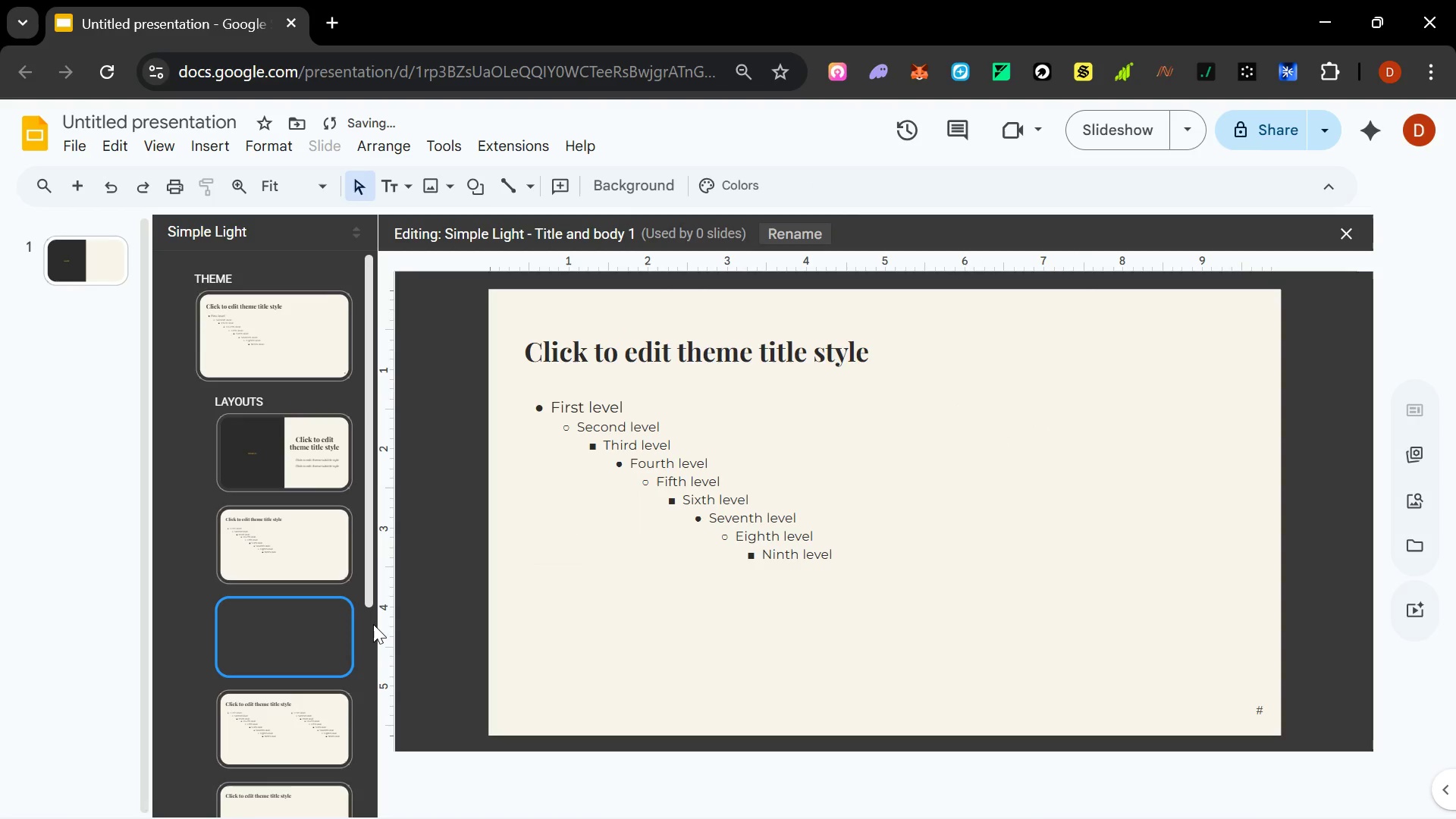 
left_click([309, 556])
 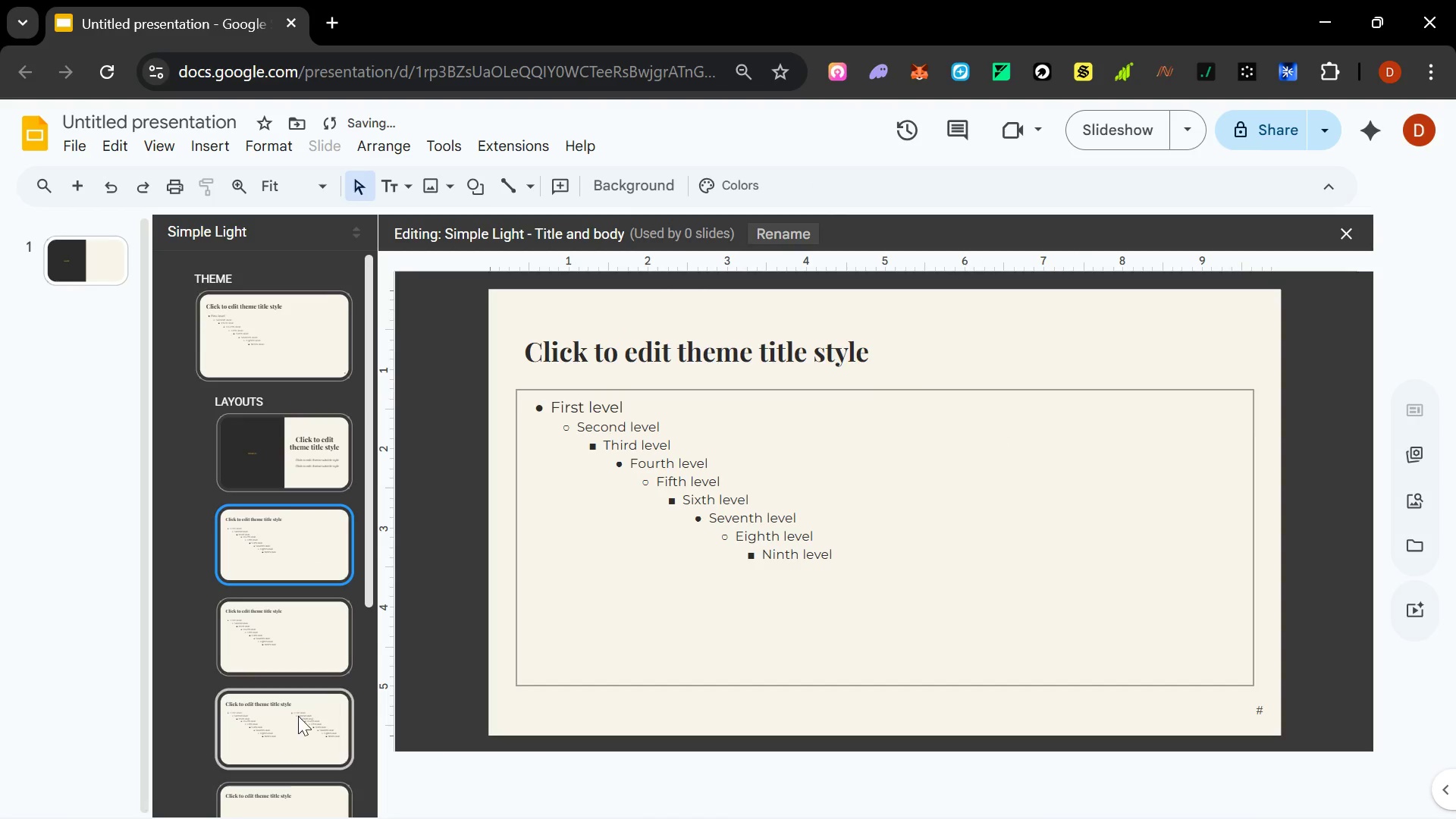 
left_click([263, 634])
 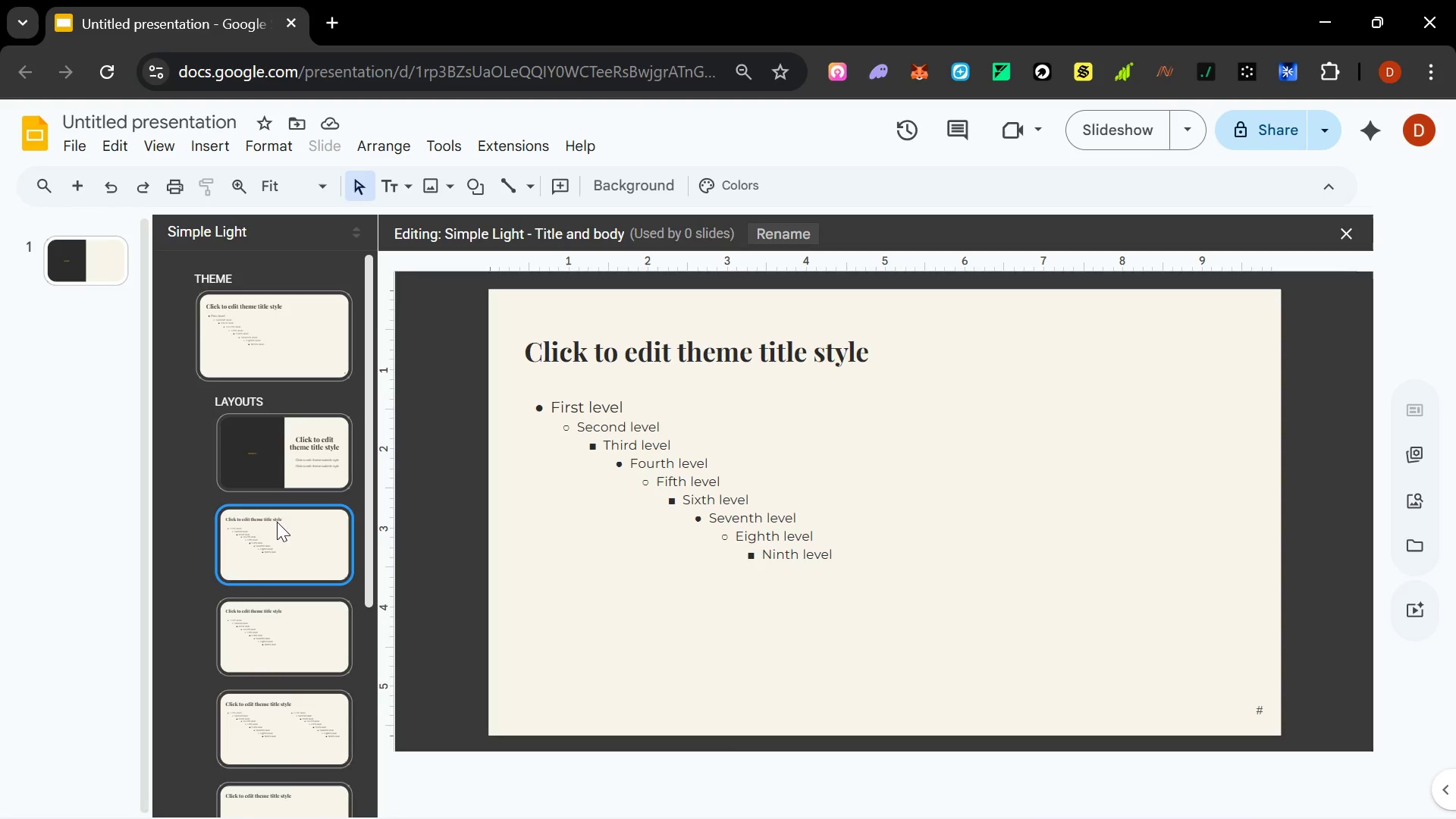 
wait(23.86)
 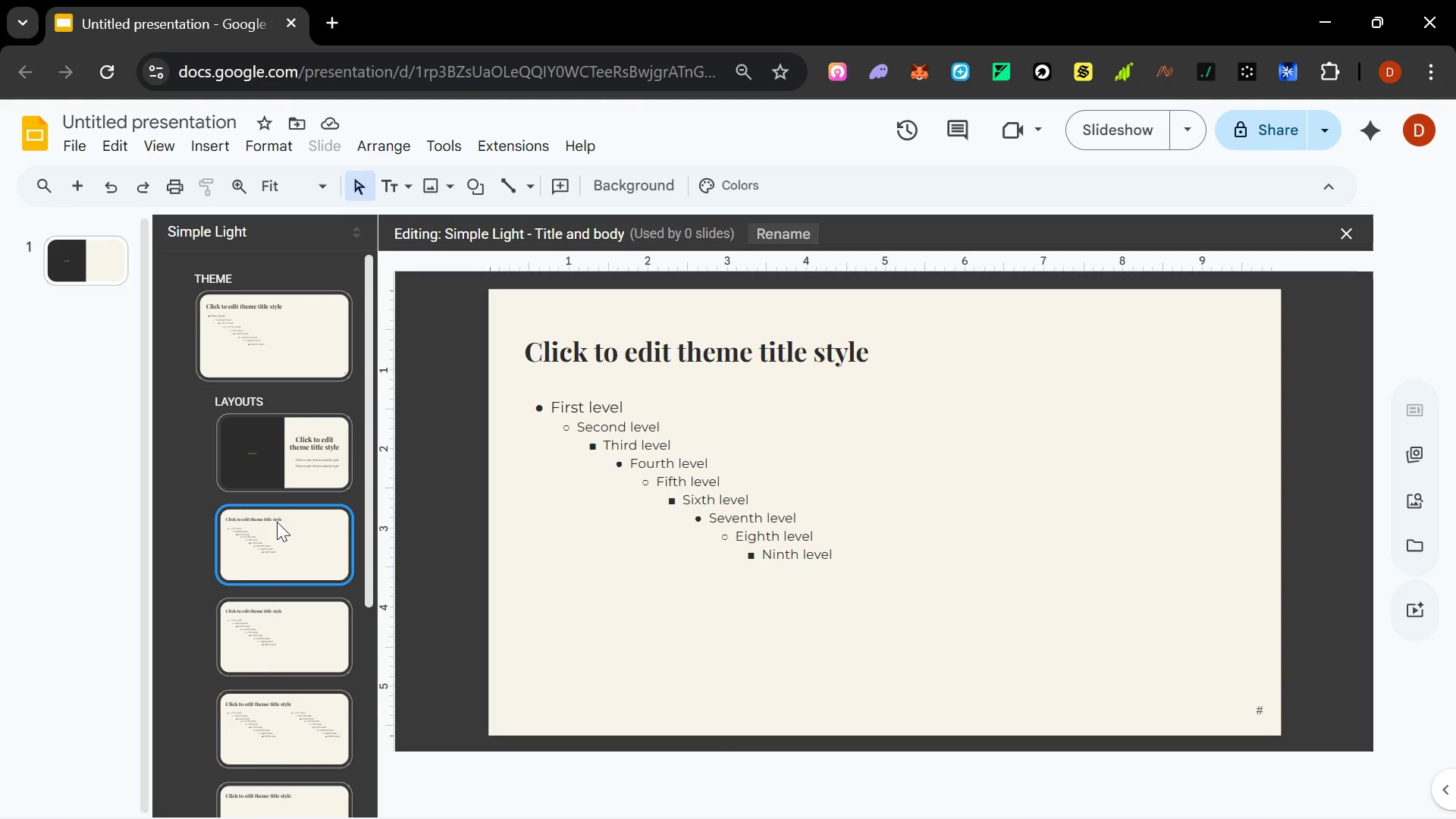 
left_click([297, 457])
 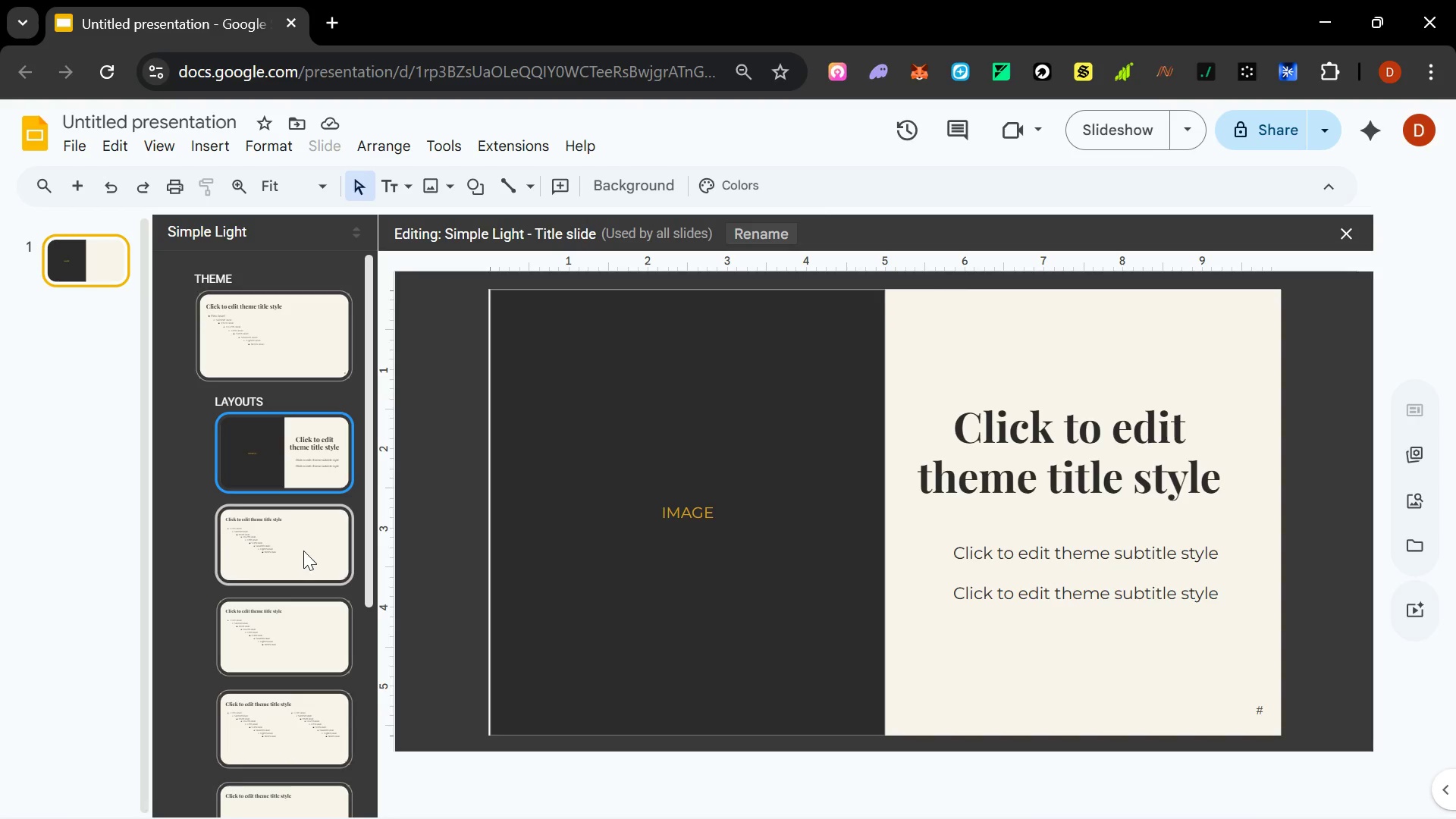 
left_click([303, 551])
 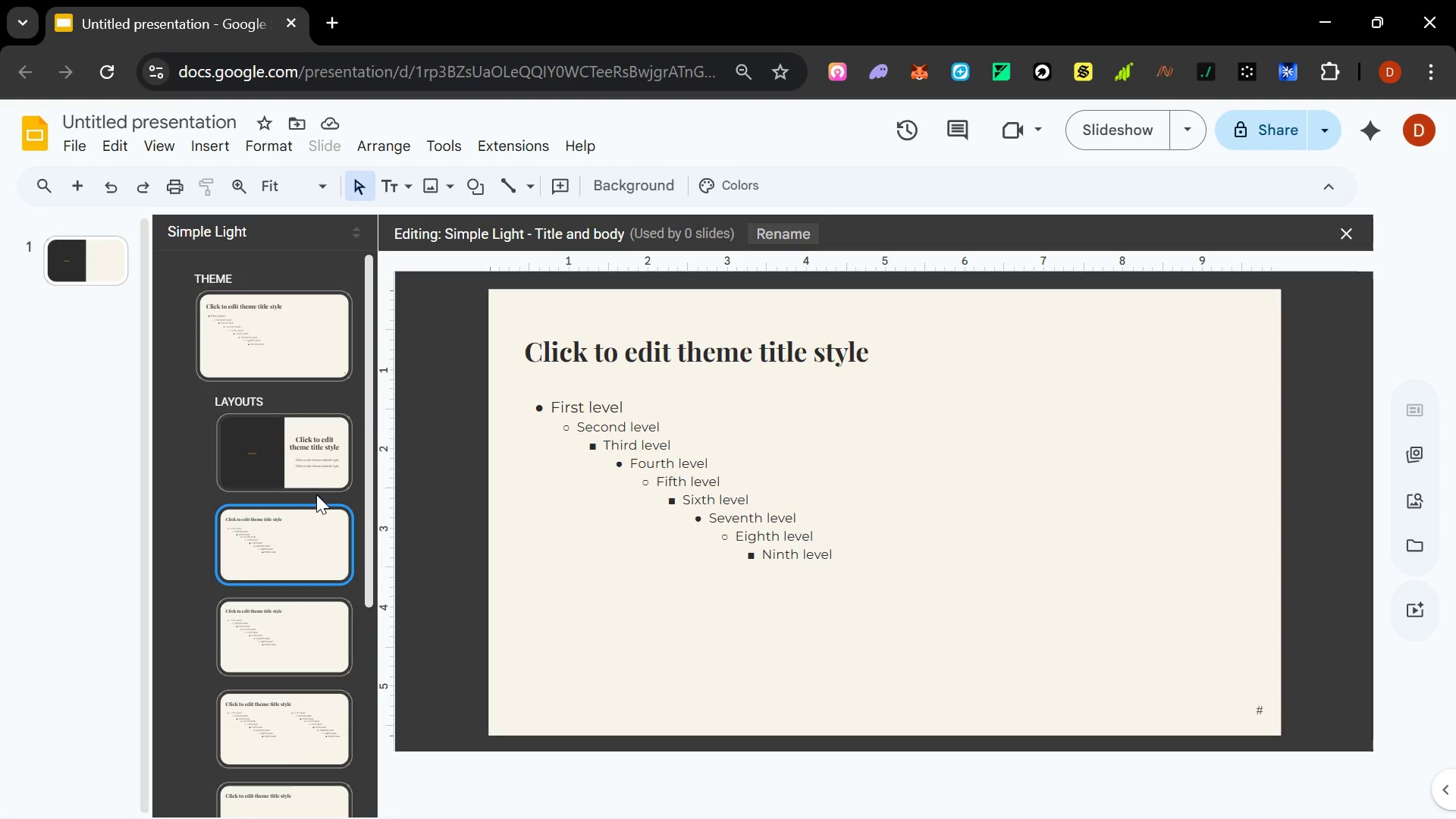 
left_click([316, 474])
 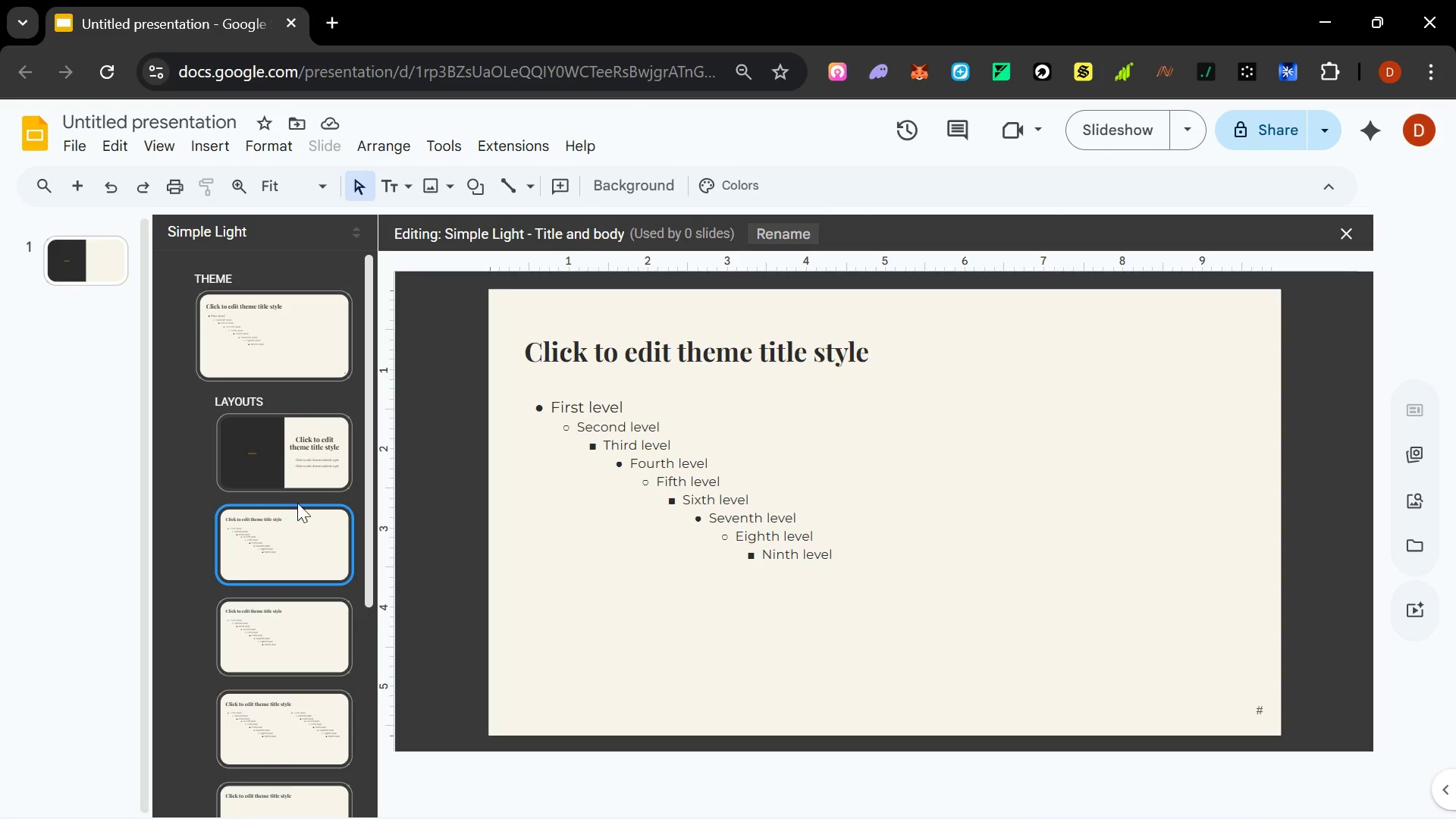 
wait(5.95)
 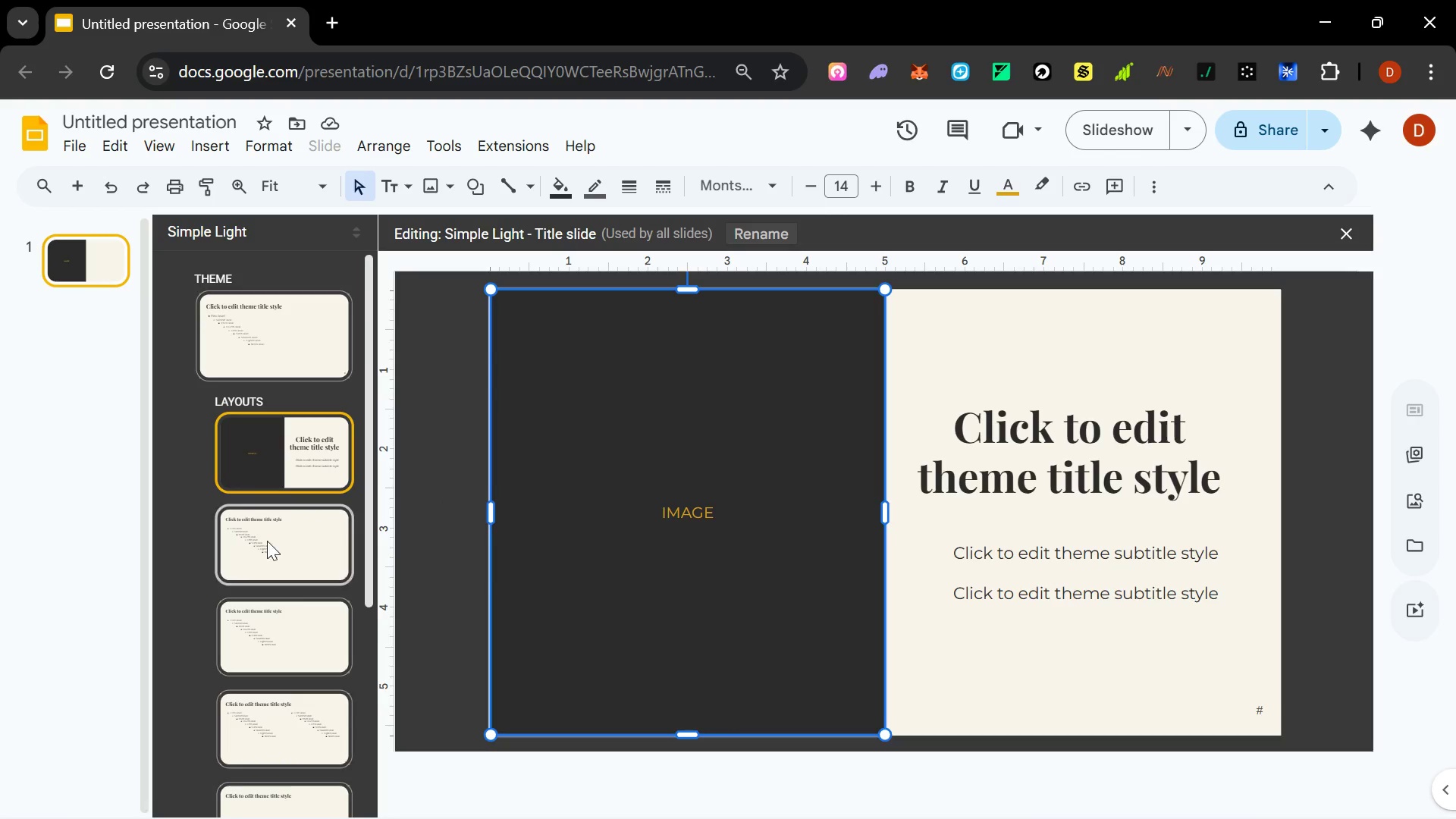 
left_click([653, 479])
 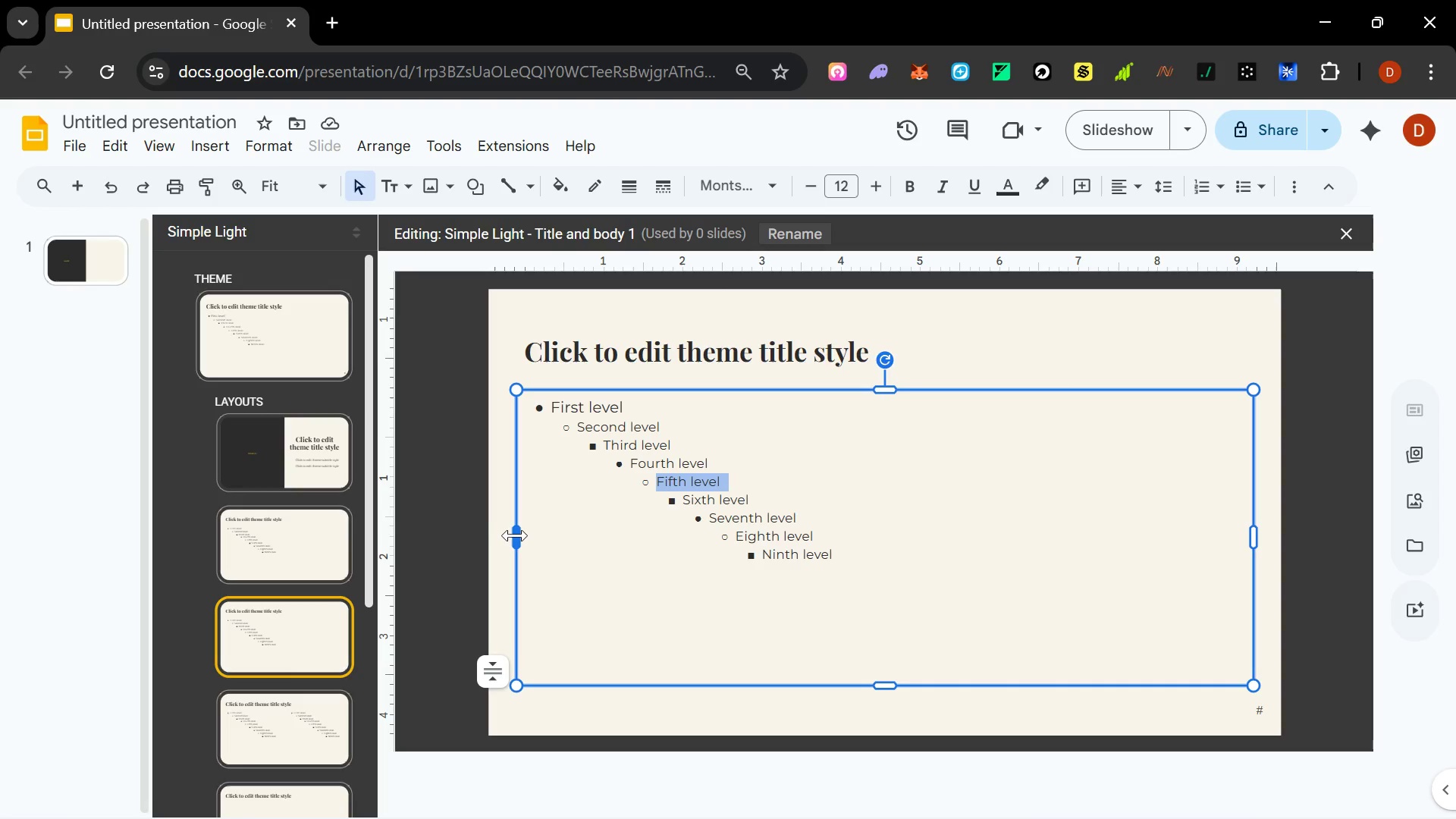 
left_click_drag(start_coordinate=[516, 535], to_coordinate=[935, 536])
 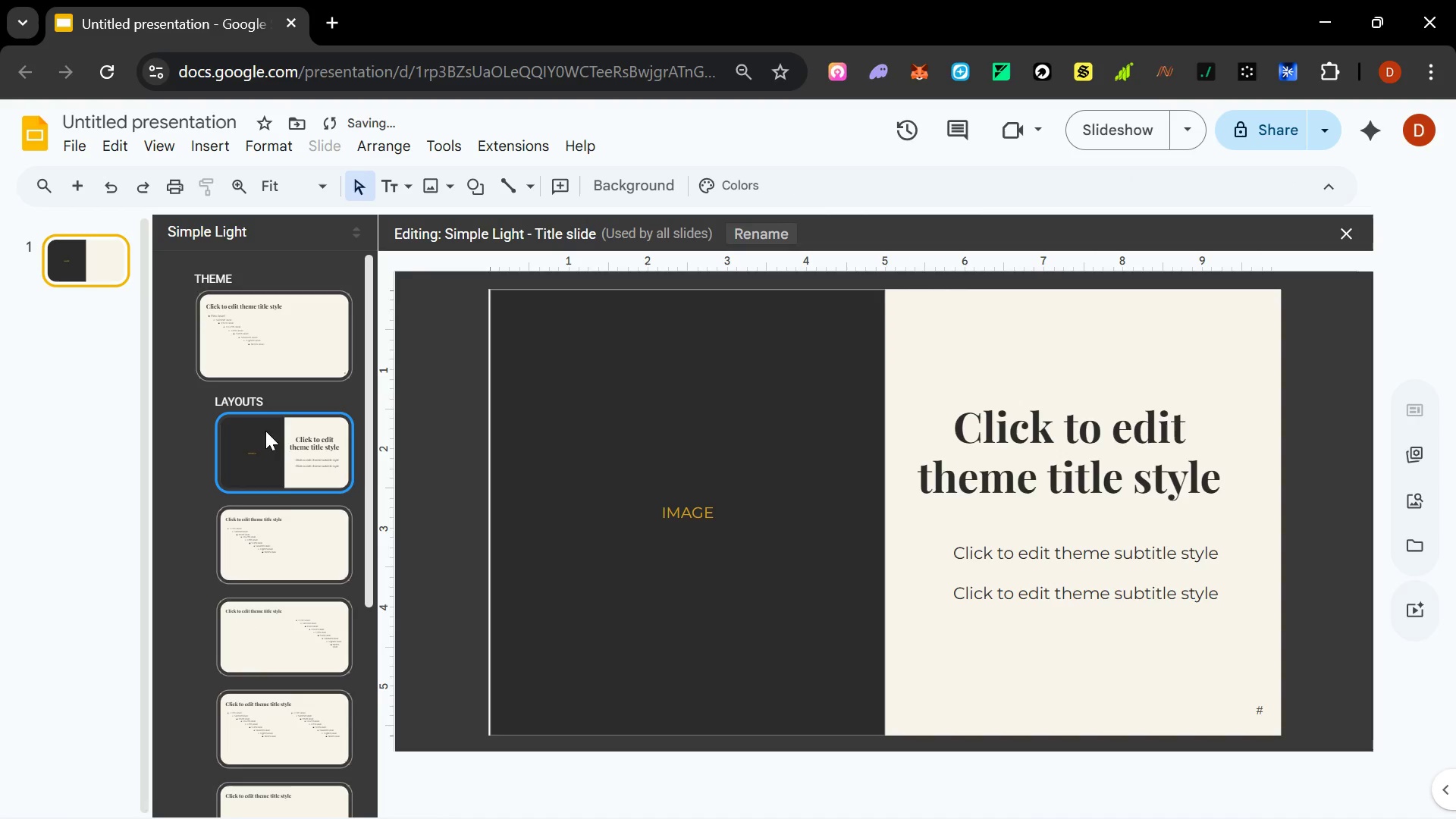 
left_click([645, 460])
 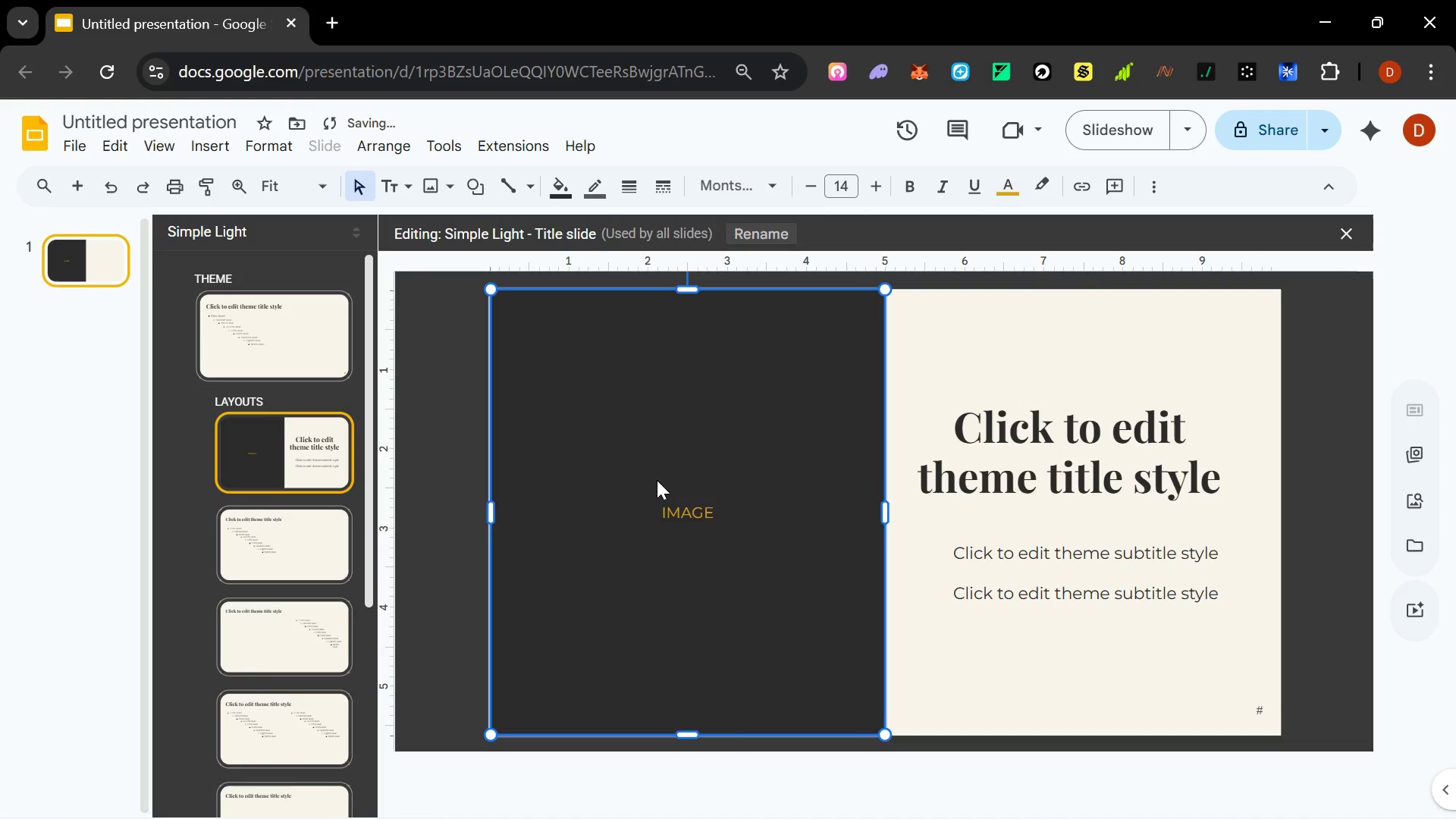 
key(Control+C)
 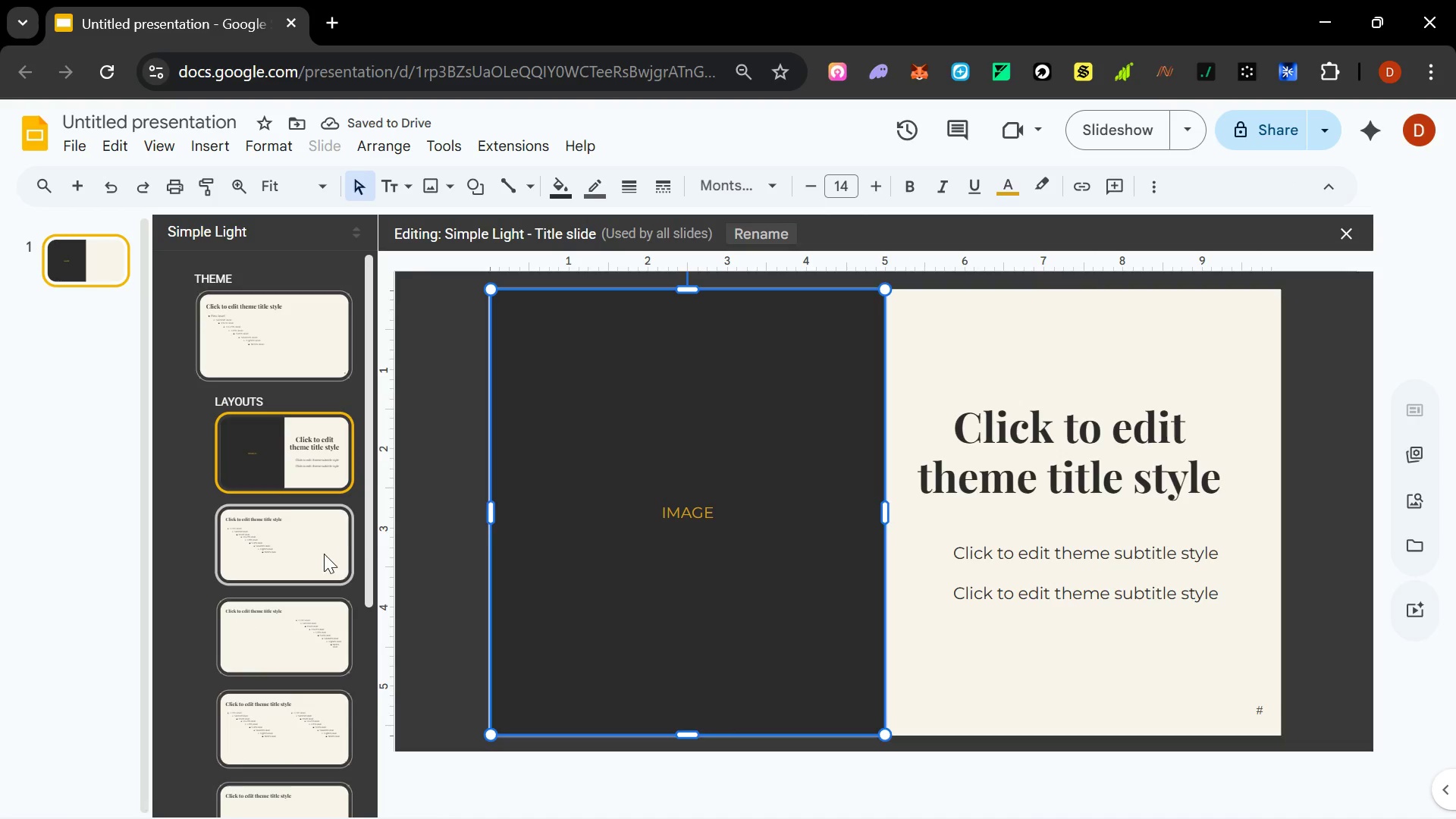 
left_click([300, 557])
 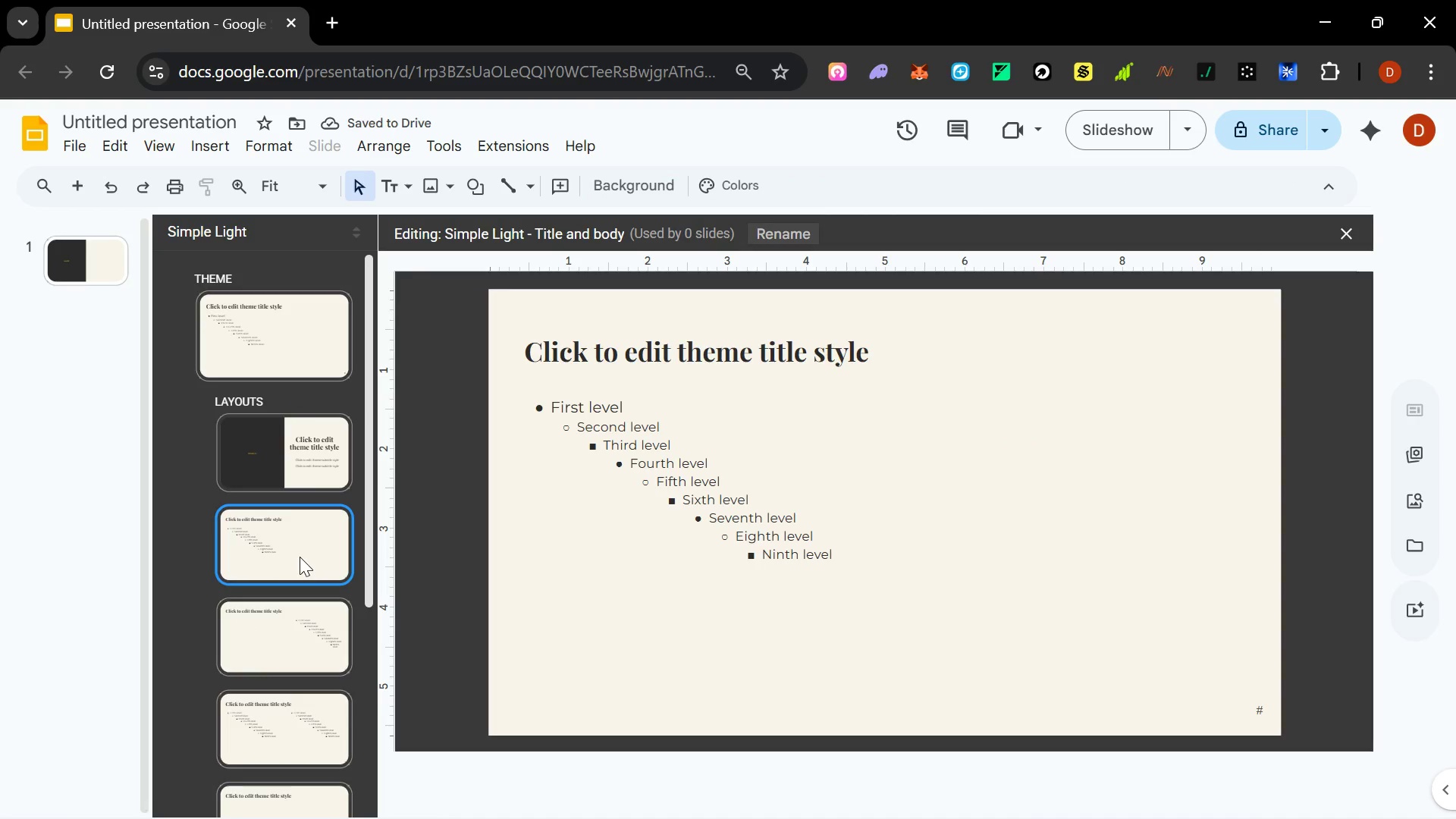 
key(Control+ControlLeft)
 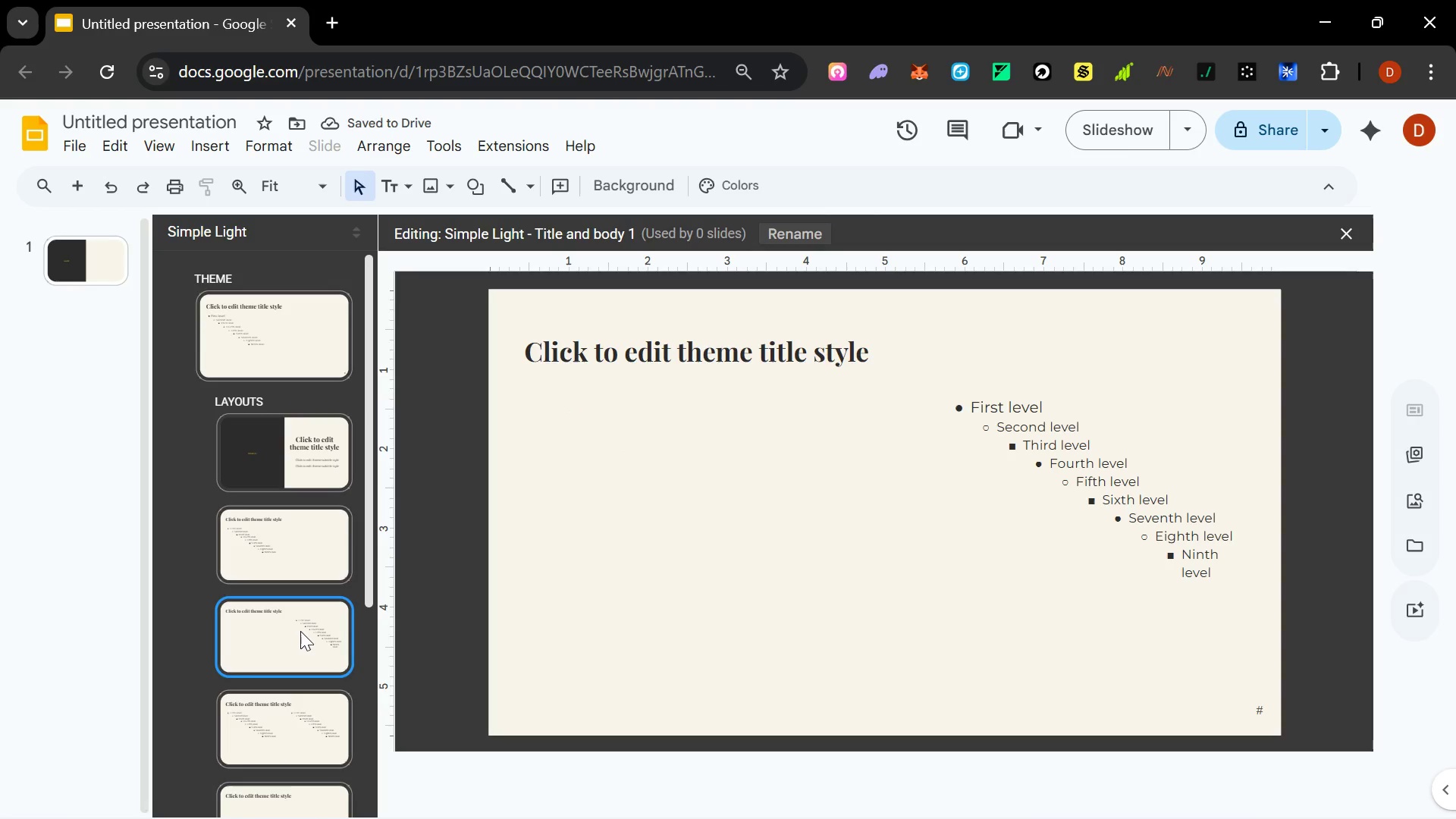 
key(Control+V)
 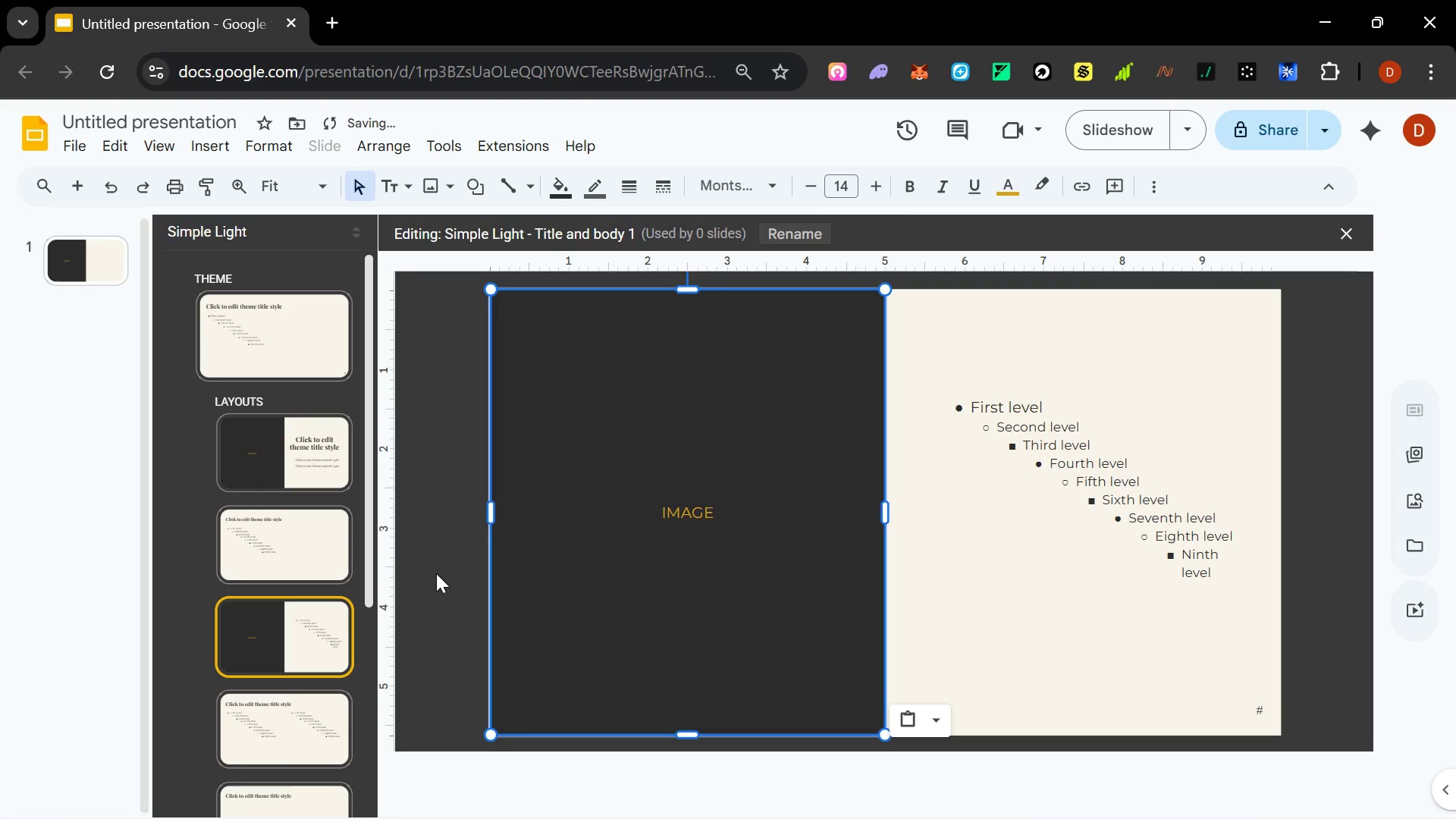 
key(Control+Z)
 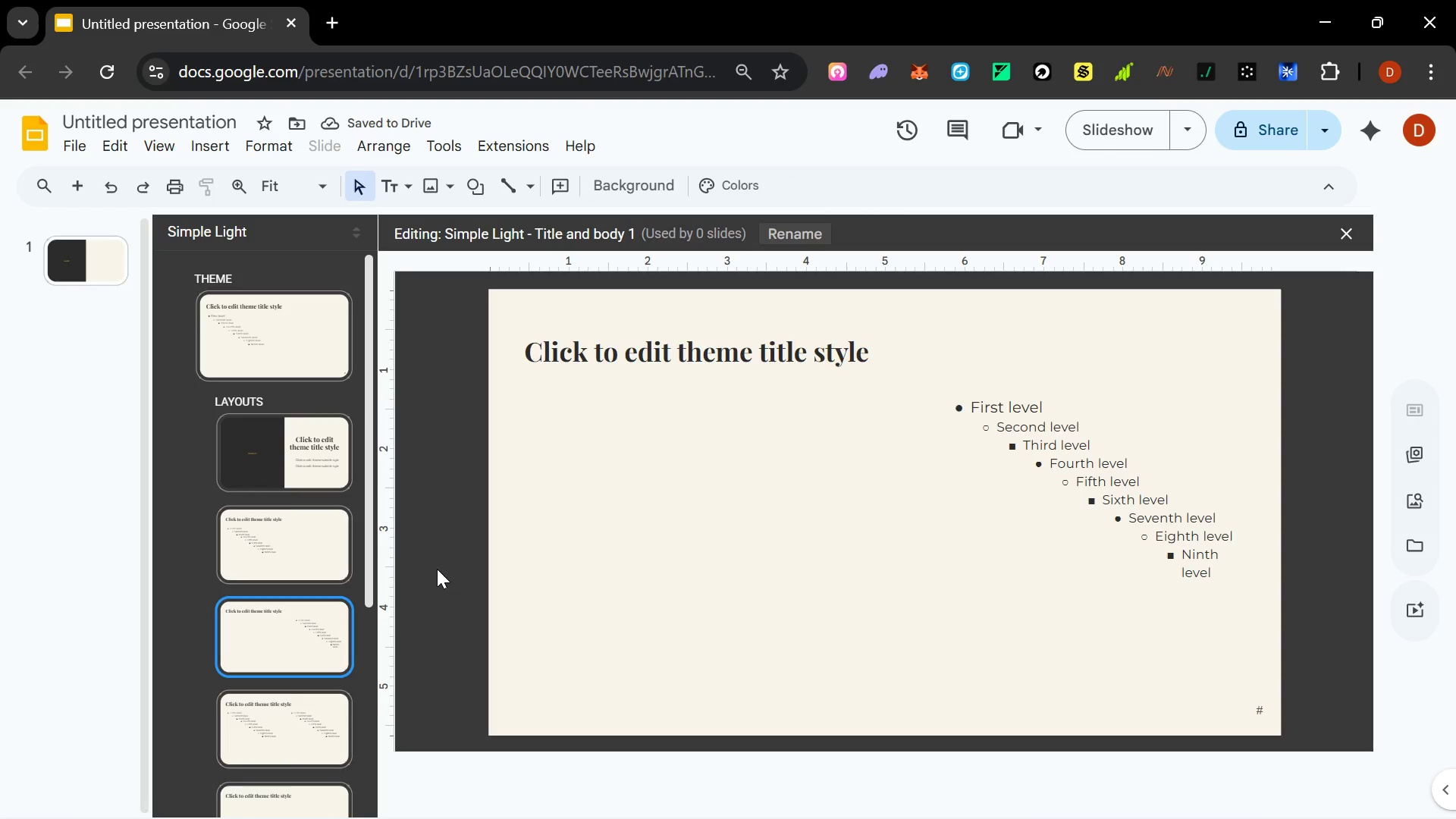 
left_click([575, 351])
 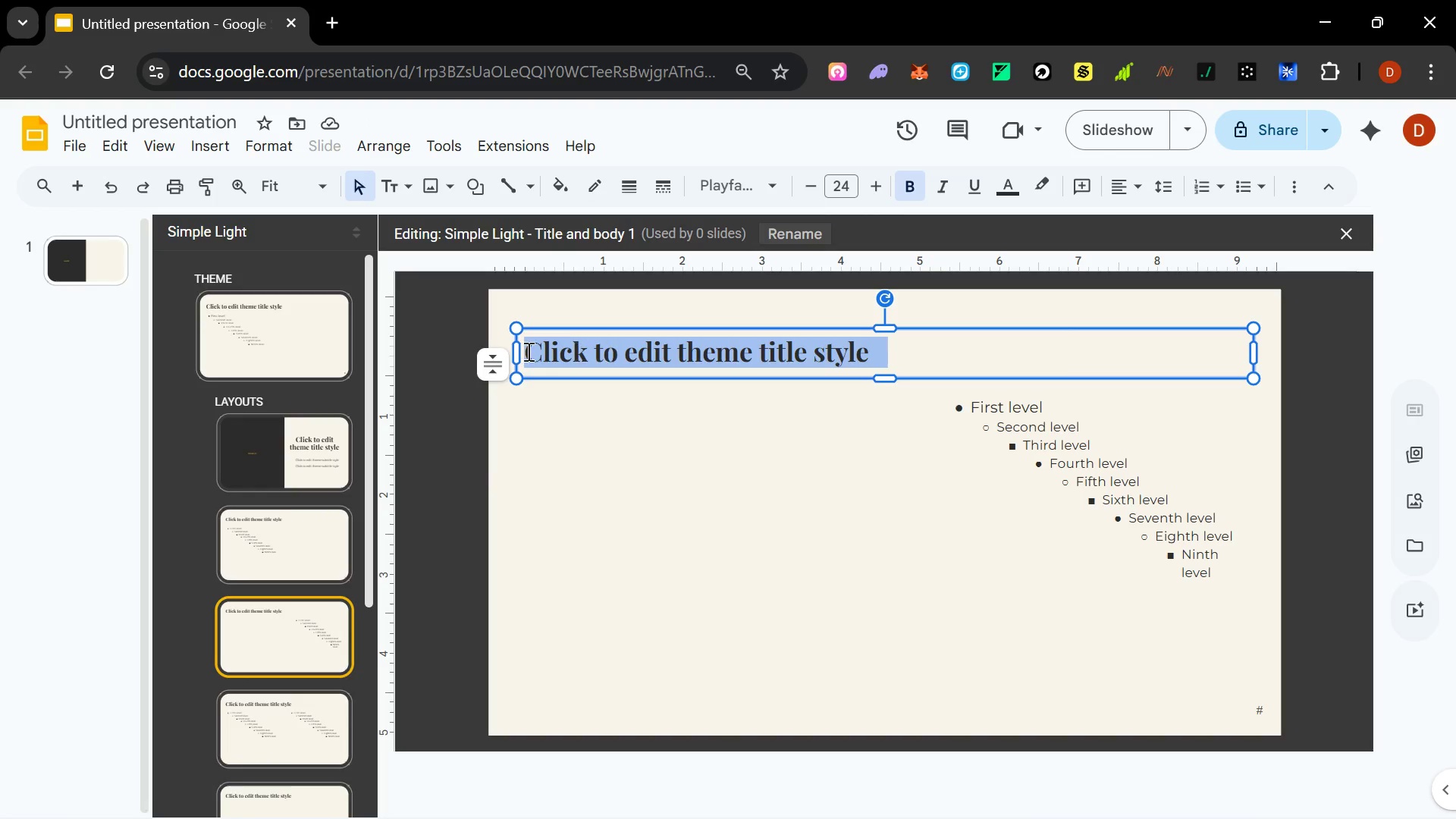 
left_click_drag(start_coordinate=[514, 352], to_coordinate=[885, 351])
 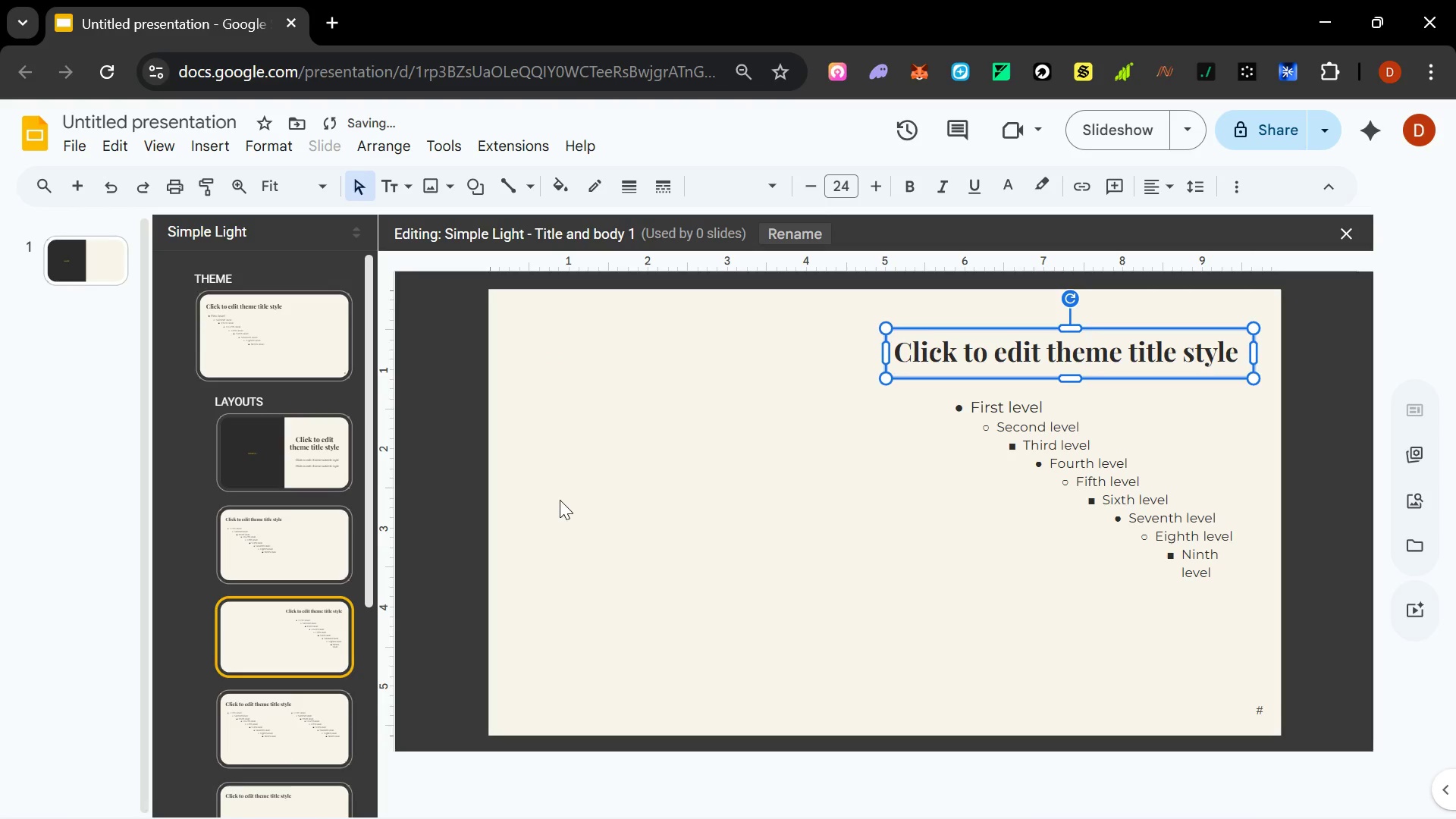 
key(Control+V)
 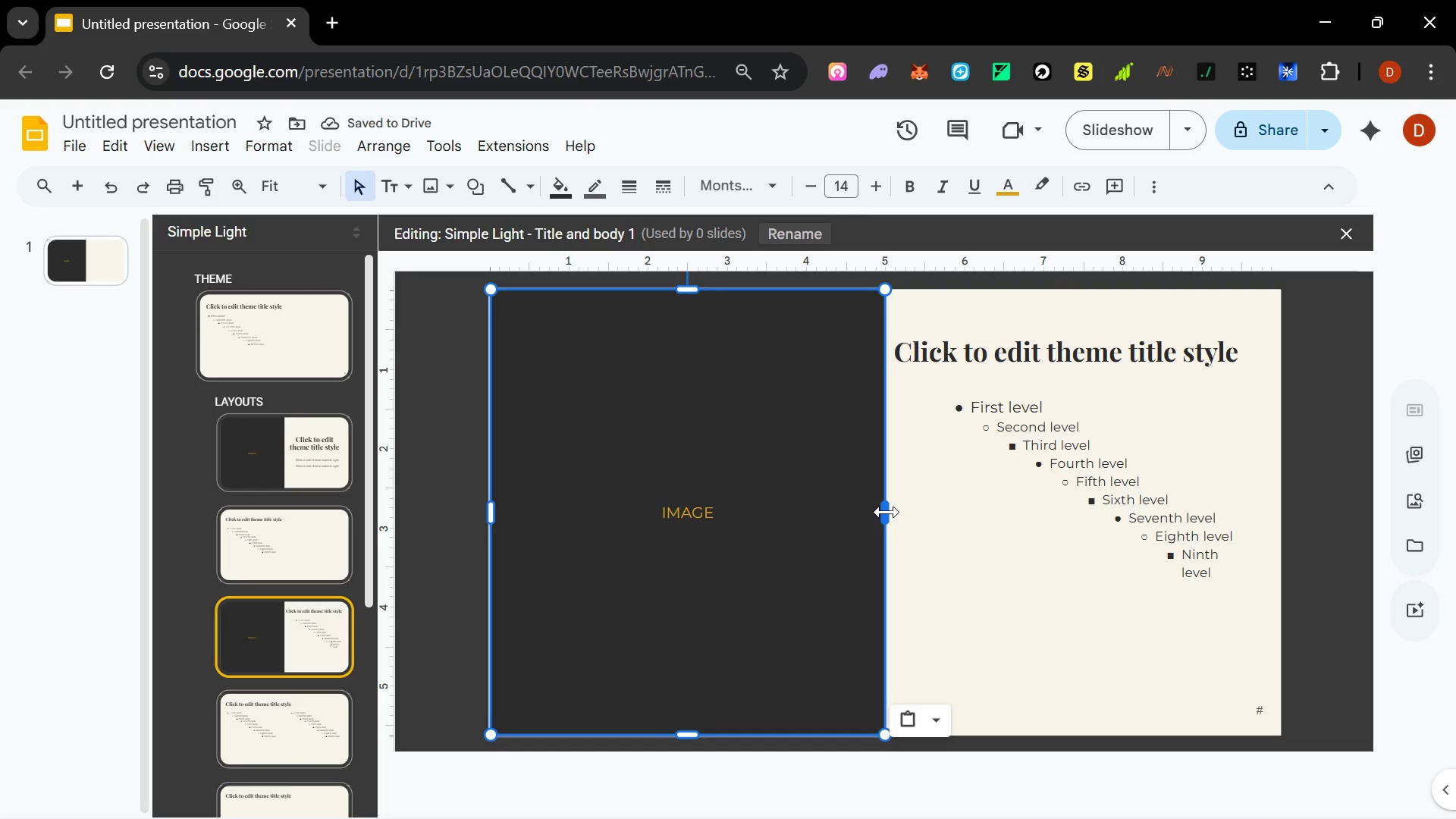 
hold_key(key=ShiftLeft, duration=1.25)
left_click_drag(start_coordinate=[887, 512], to_coordinate=[806, 504])
 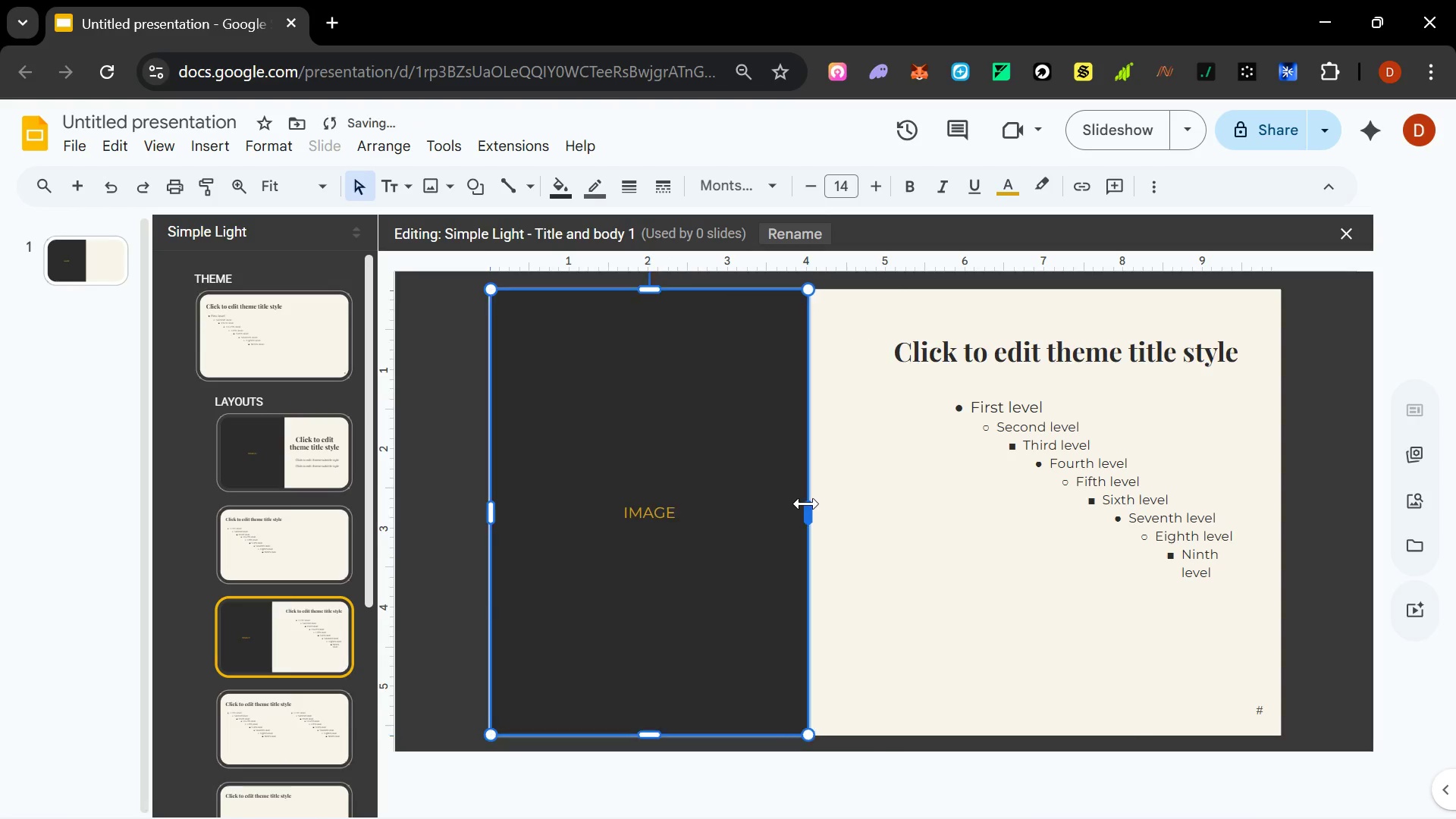 
key(Control+Z)
 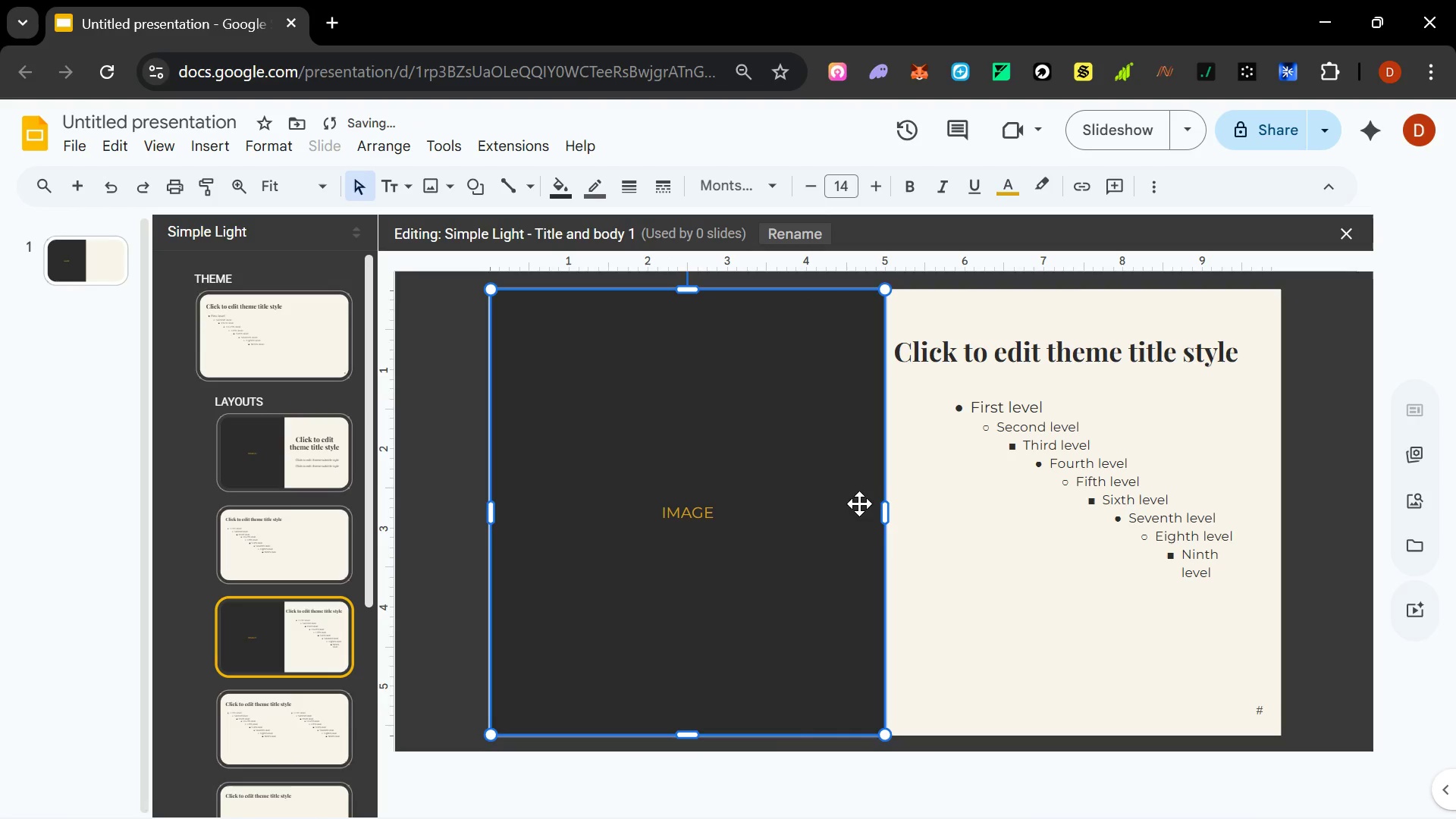 
hold_key(key=ControlLeft, duration=1.5)
left_click_drag(start_coordinate=[887, 510], to_coordinate=[782, 511])
 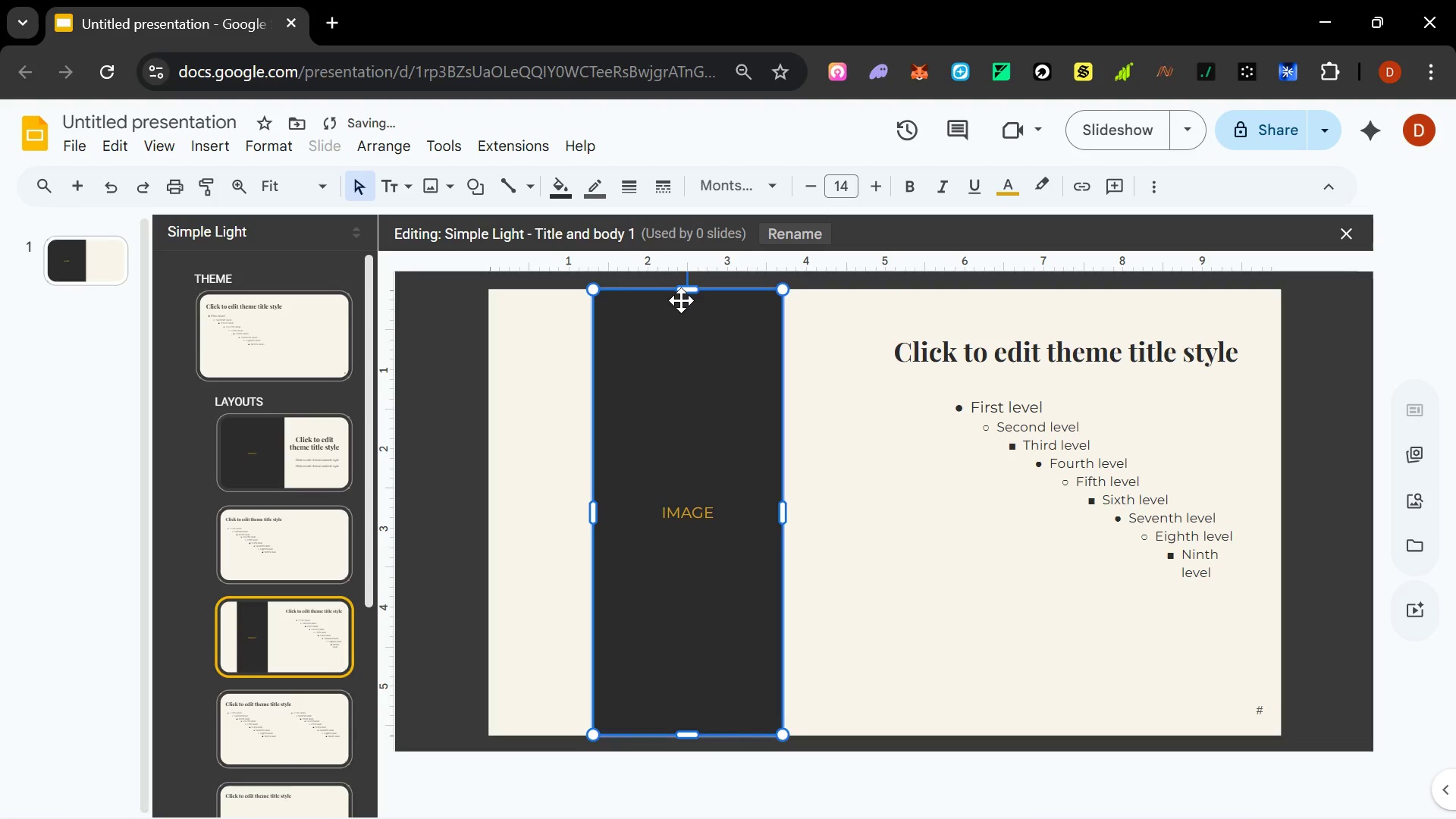 
hold_key(key=ControlLeft, duration=1.27)
 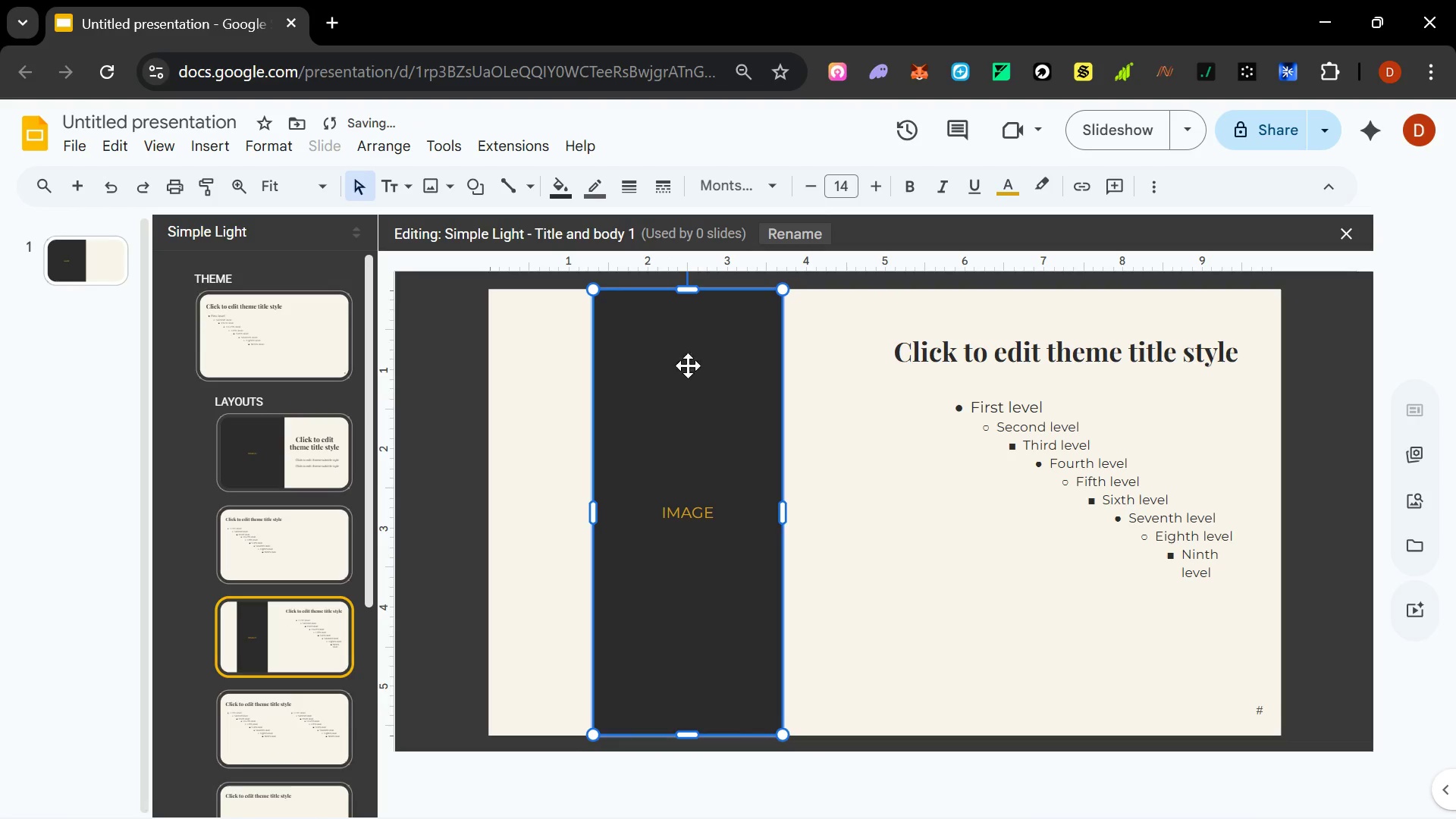 
hold_key(key=ControlLeft, duration=1.51)
left_click_drag(start_coordinate=[689, 290], to_coordinate=[689, 378])
 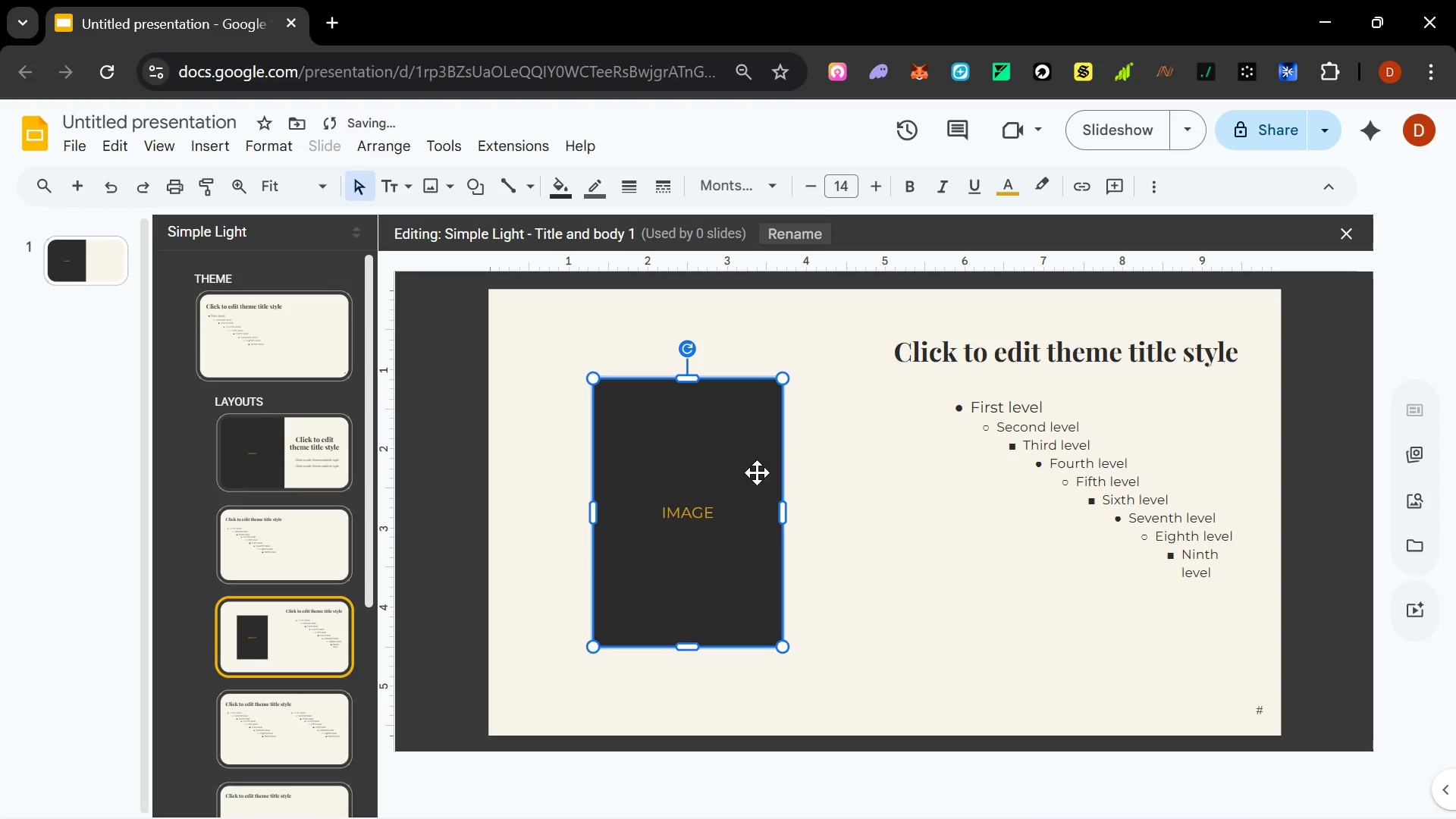 
hold_key(key=ControlLeft, duration=1.5)
 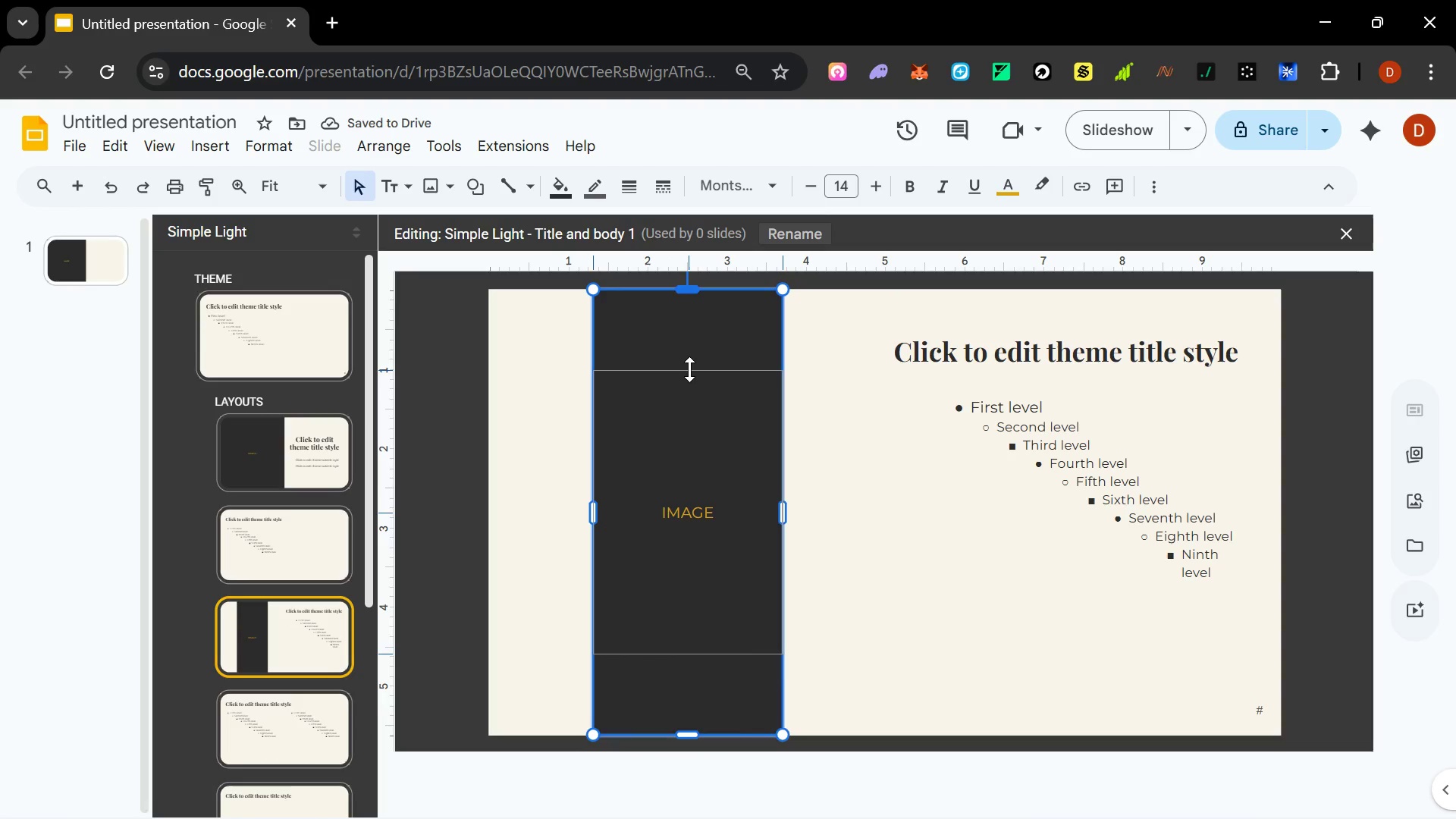 
hold_key(key=ControlLeft, duration=1.5)
 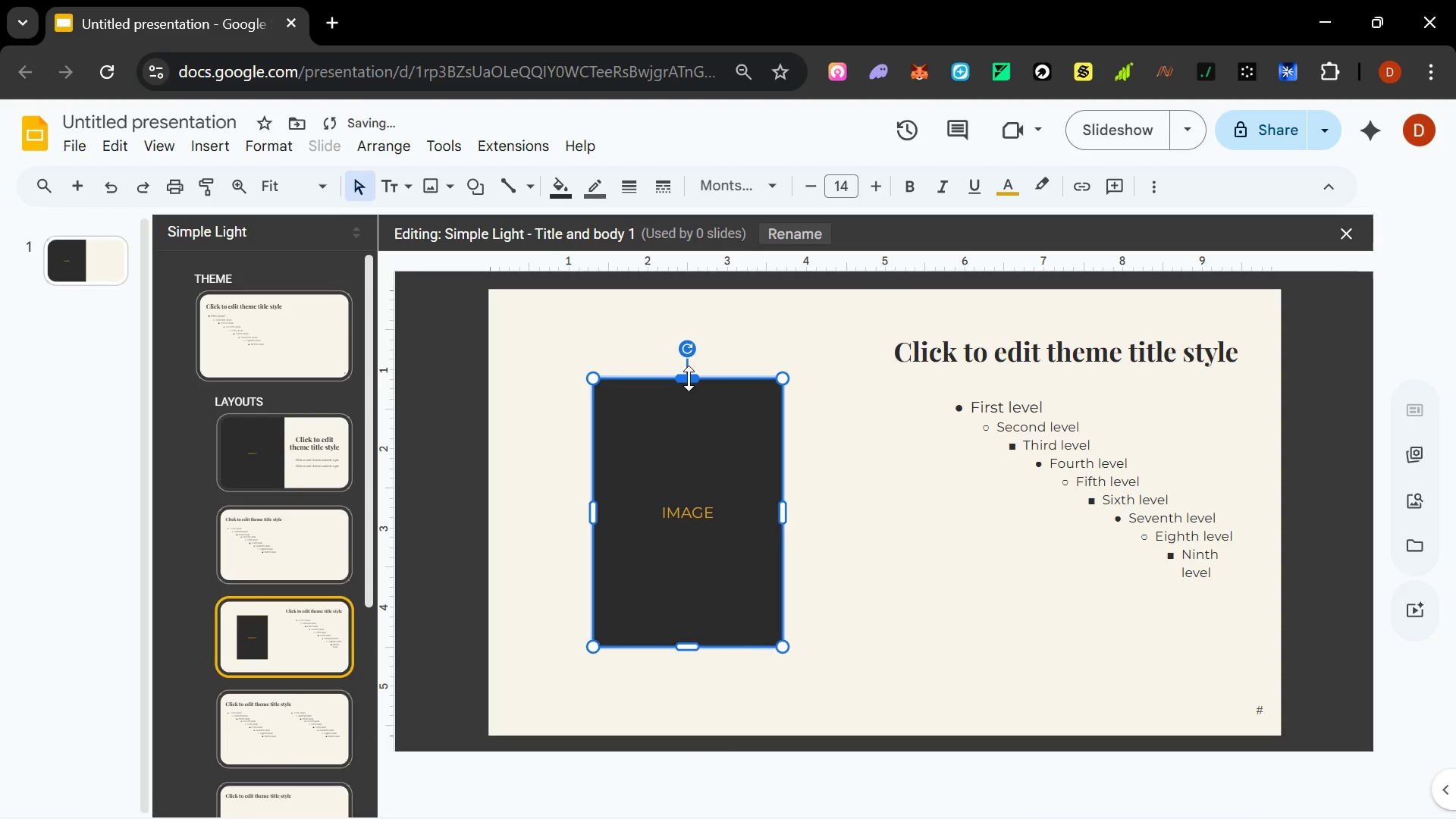 
key(Control+ControlLeft)
 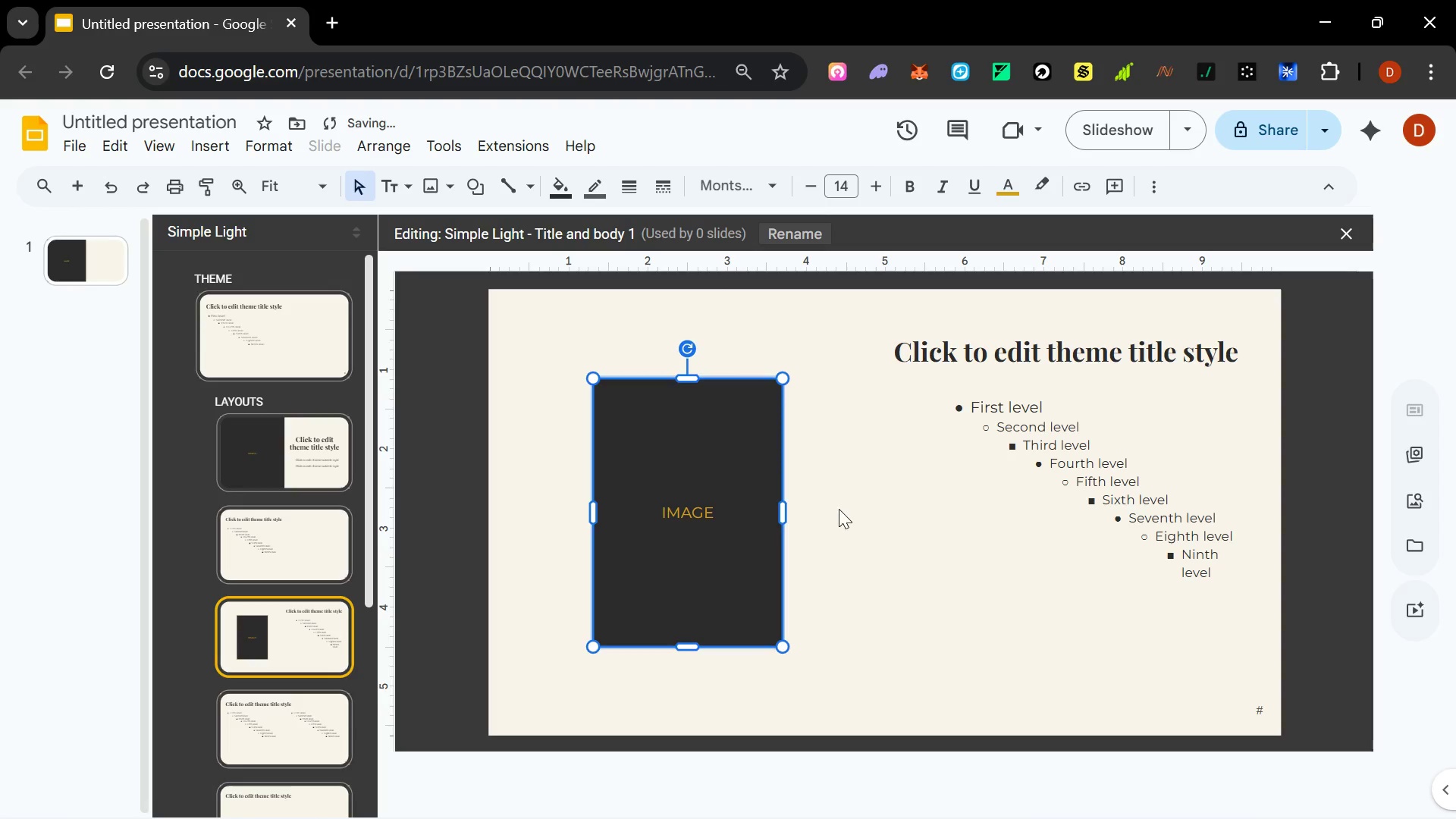 
left_click([917, 541])
 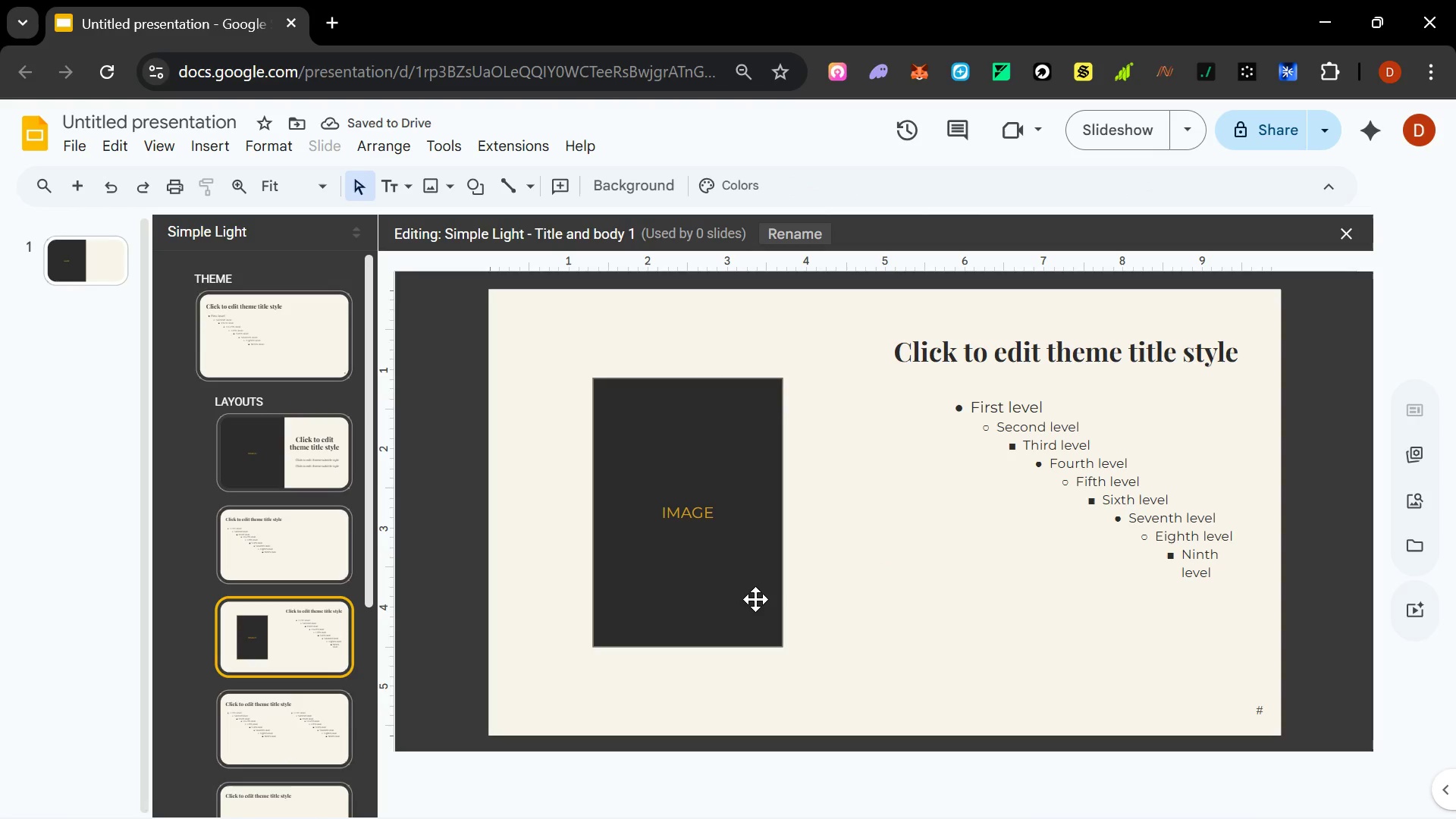 
wait(5.55)
 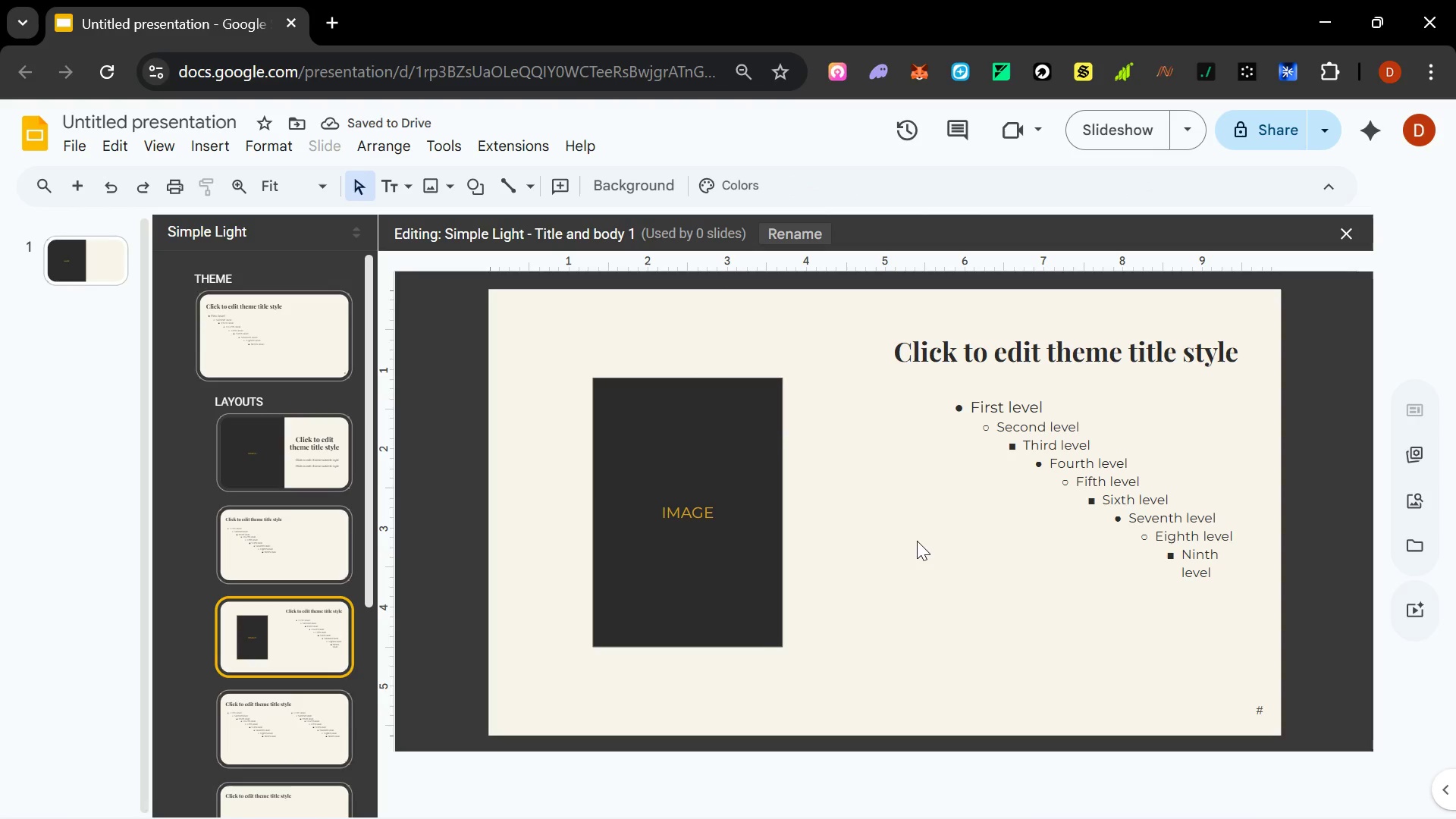 
left_click_drag(start_coordinate=[271, 635], to_coordinate=[274, 507])
 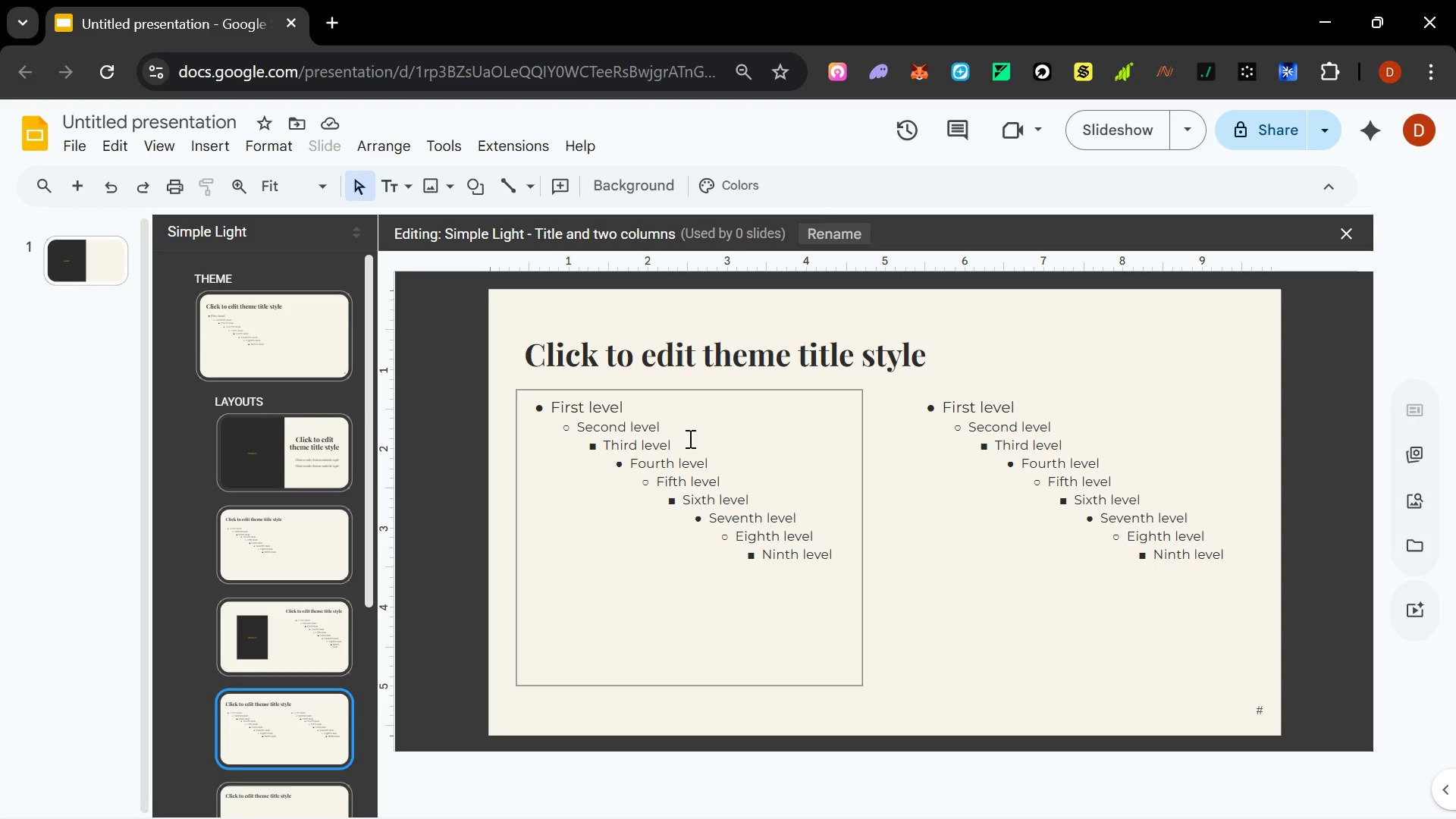 
wait(7.03)
 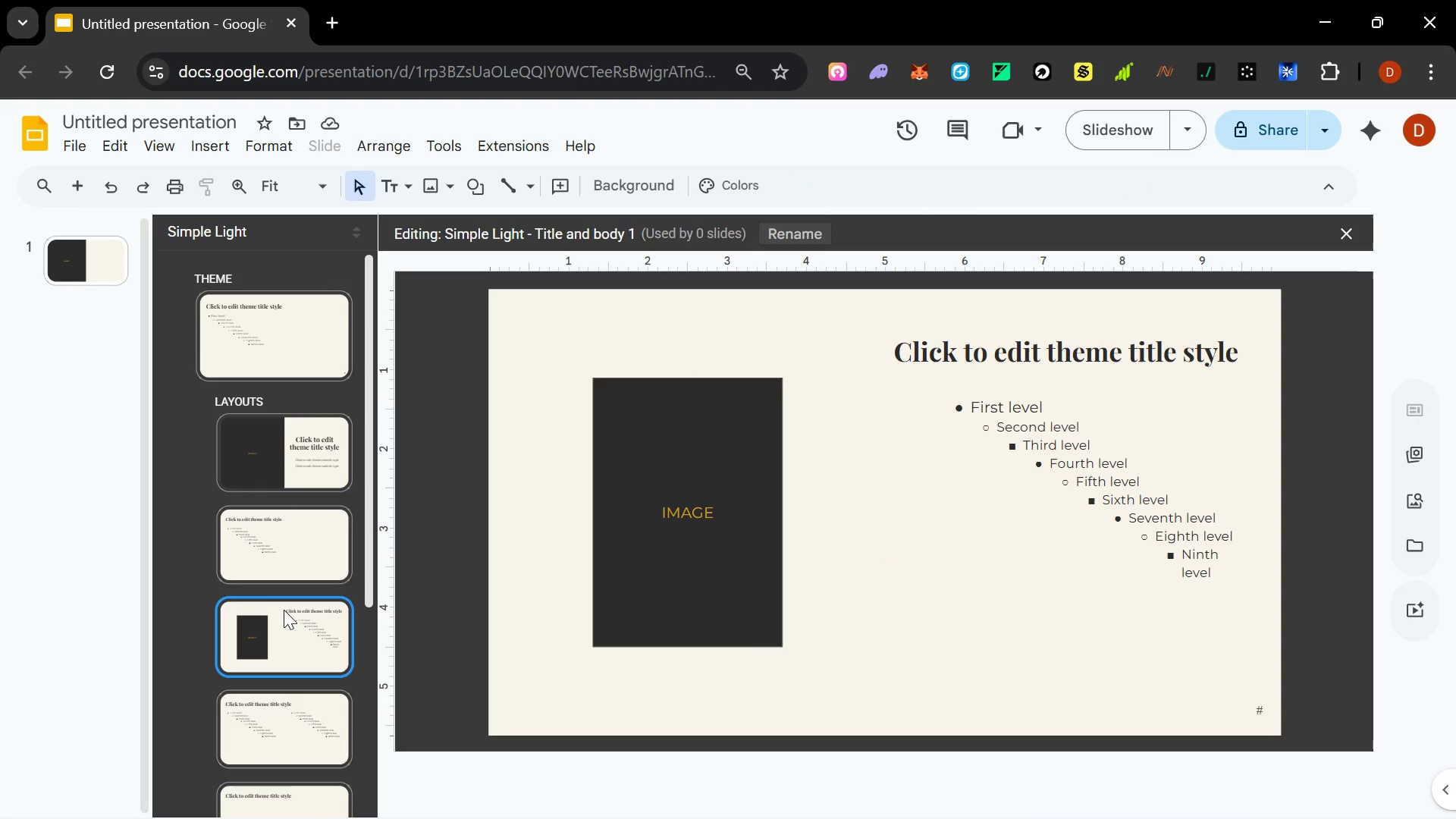 
left_click([299, 552])
 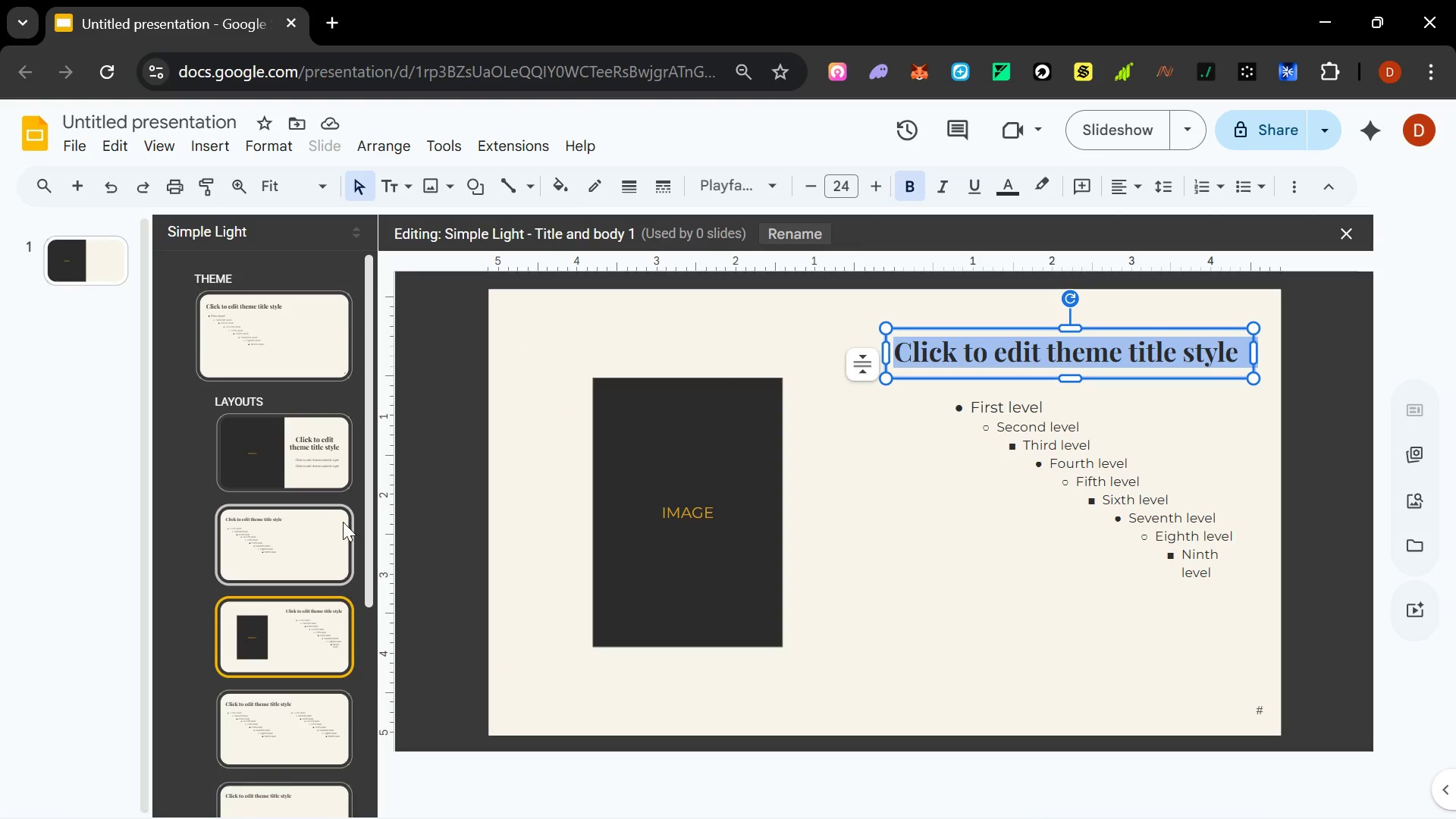 
left_click([755, 357])
 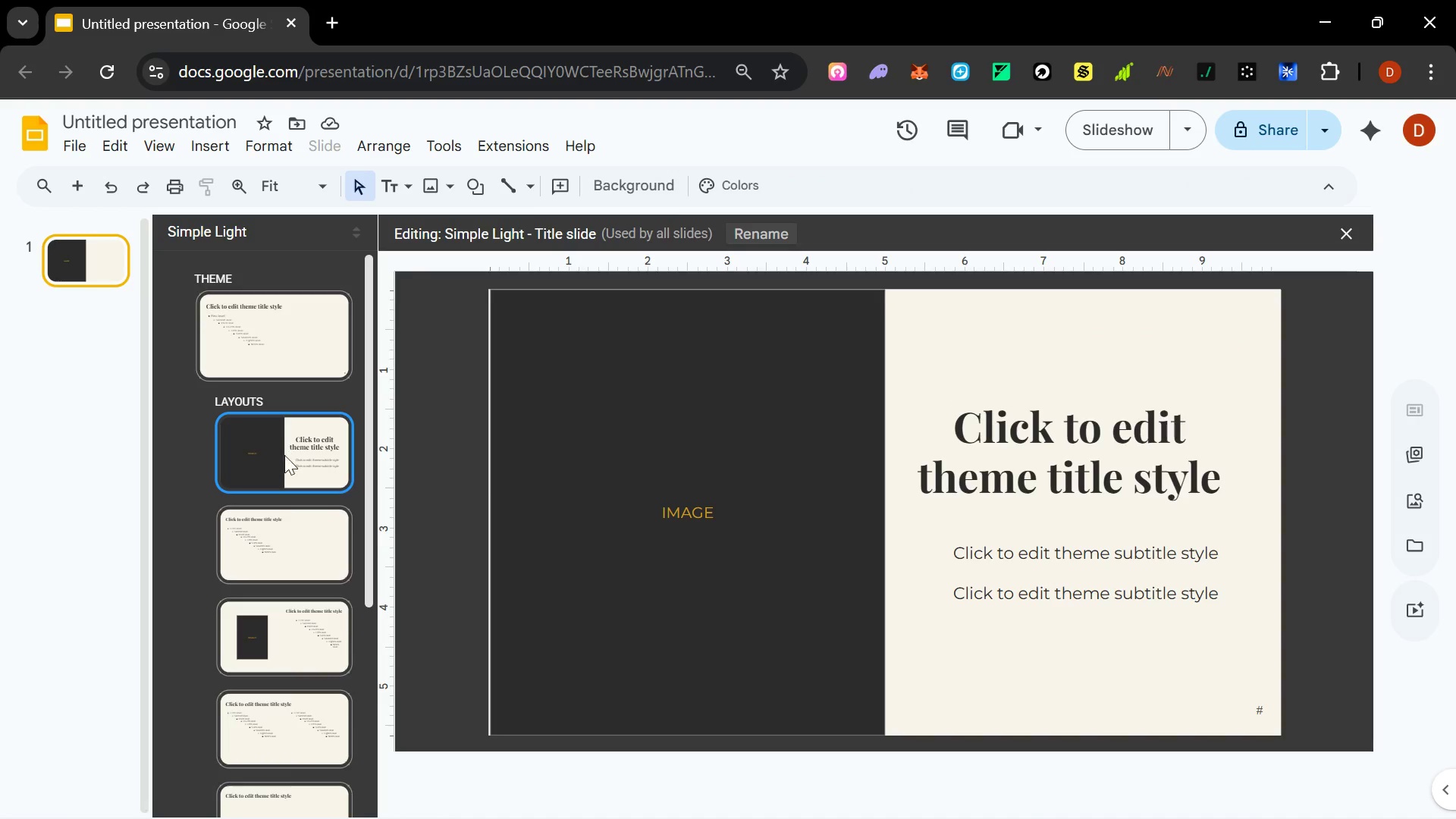 
left_click([287, 627])
 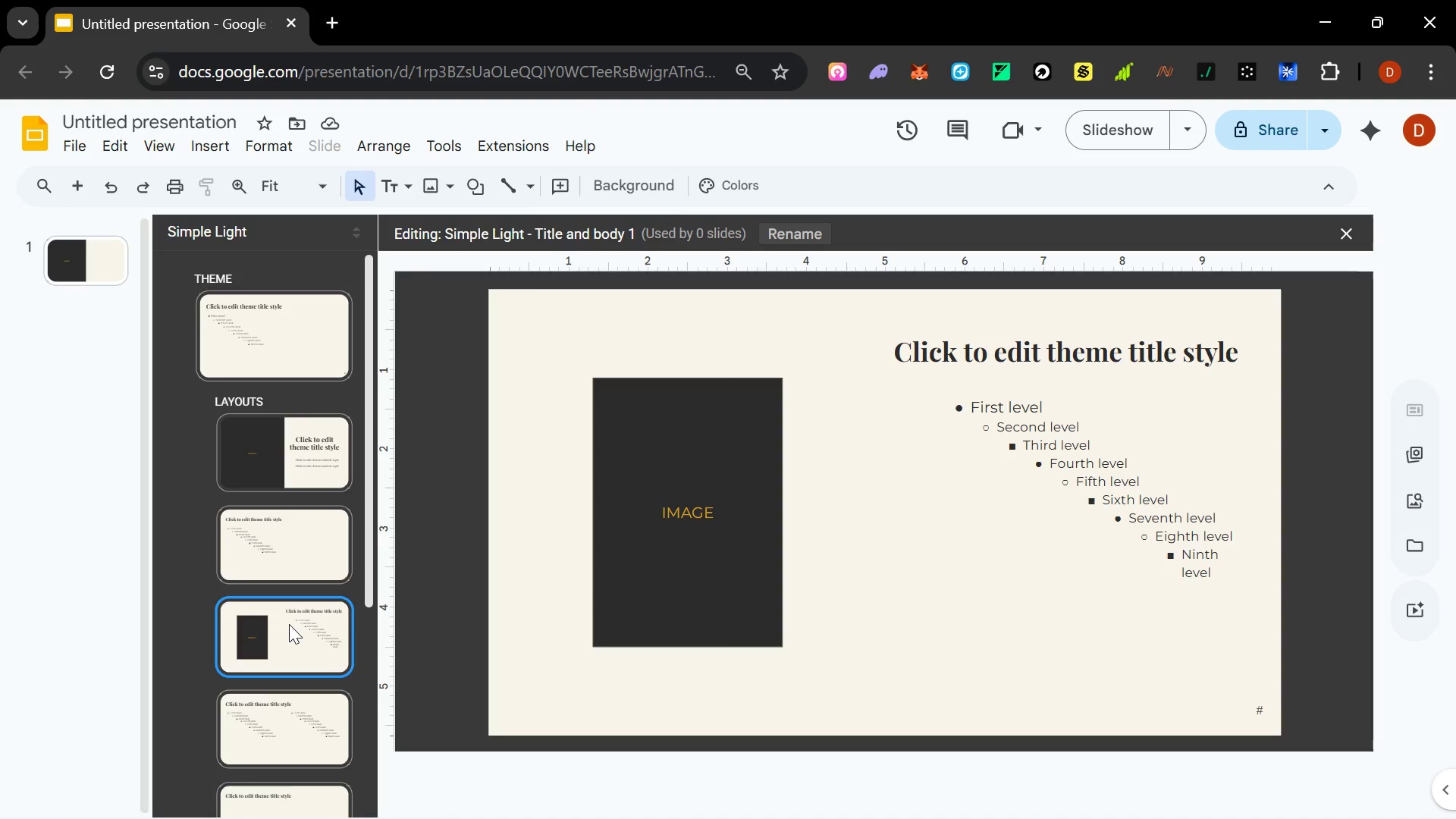 
wait(6.94)
 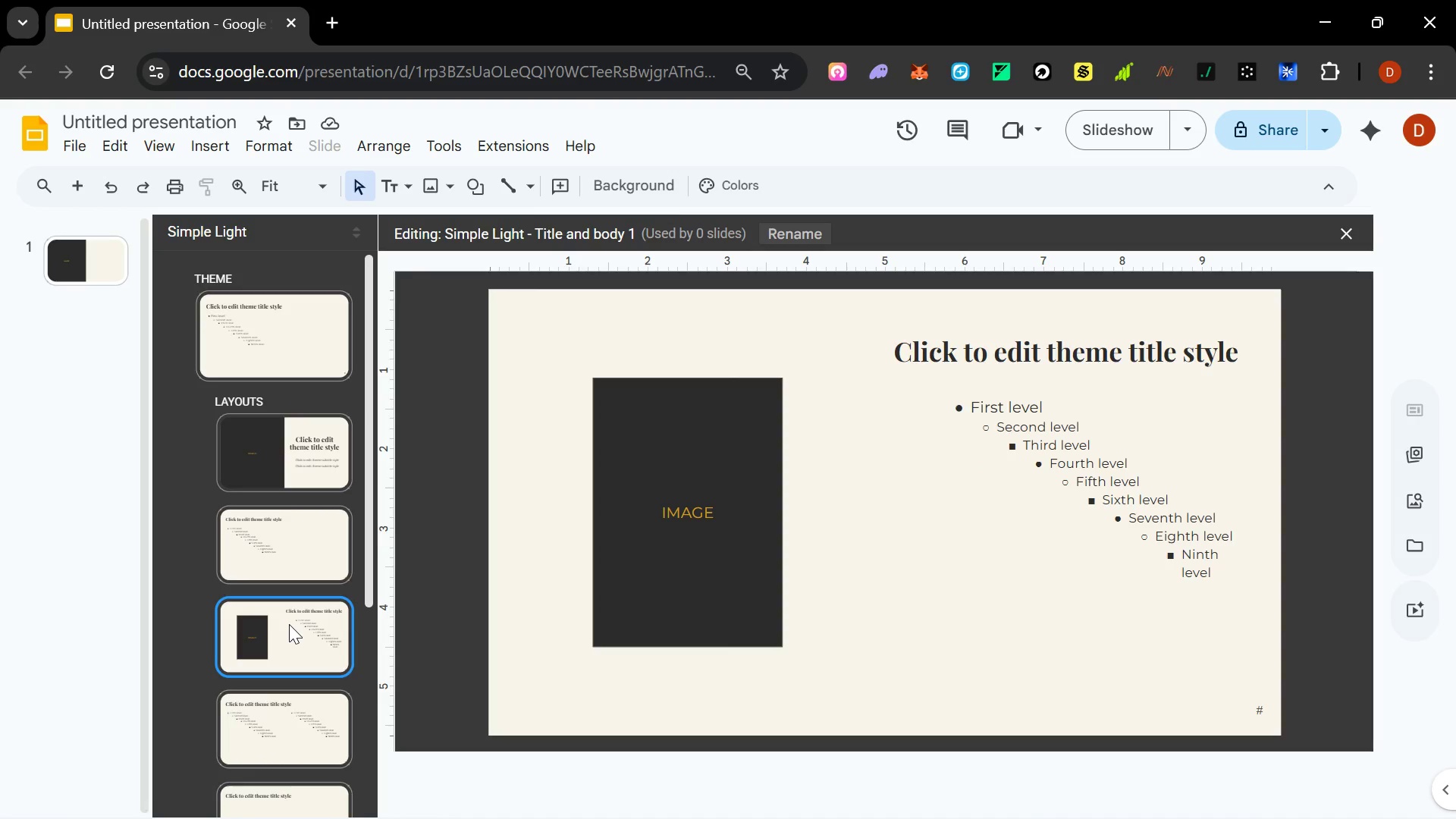 
scroll: coordinate [316, 652], scroll_direction: down, amount: 5.0
 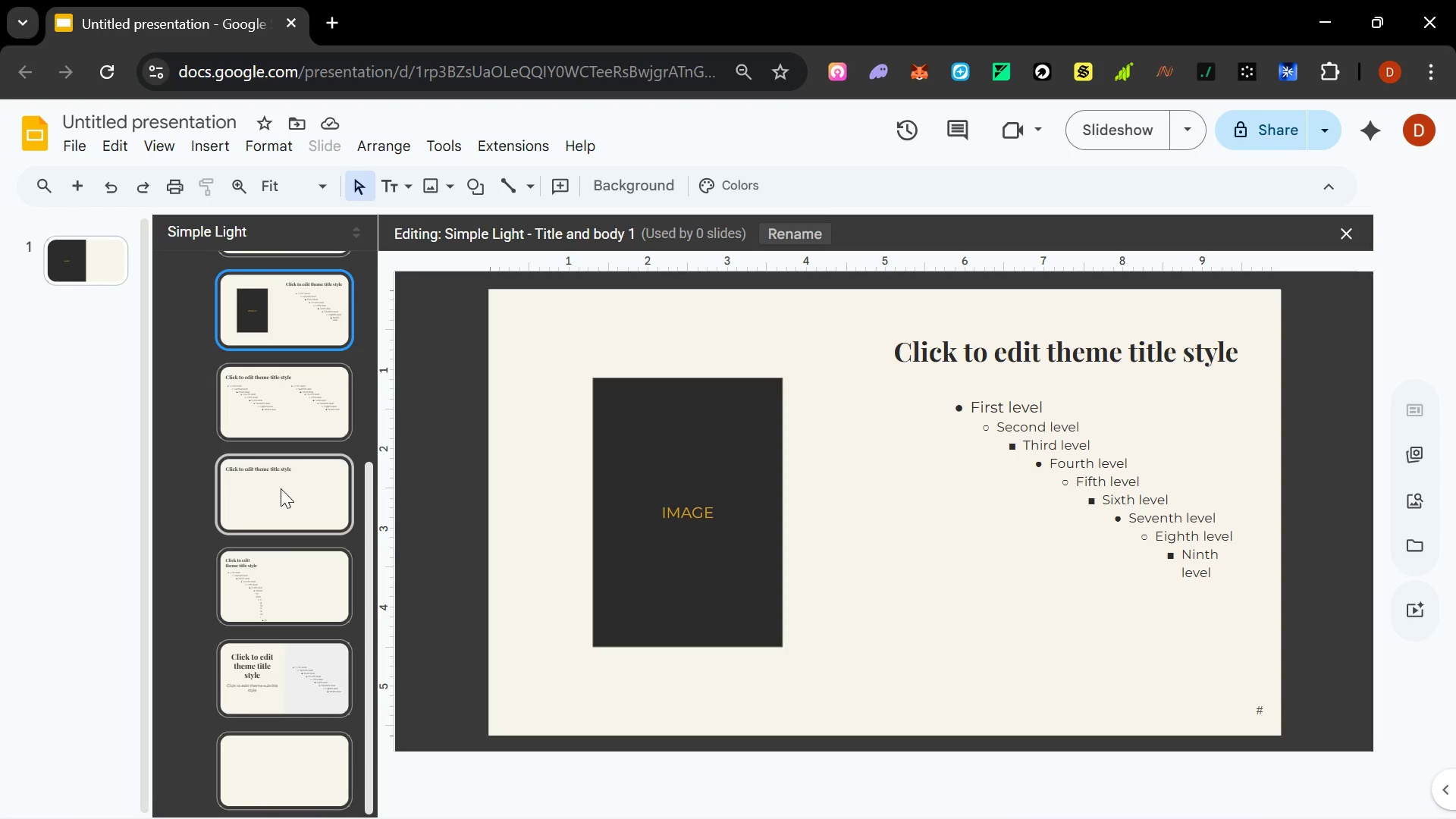 
left_click([281, 488])
 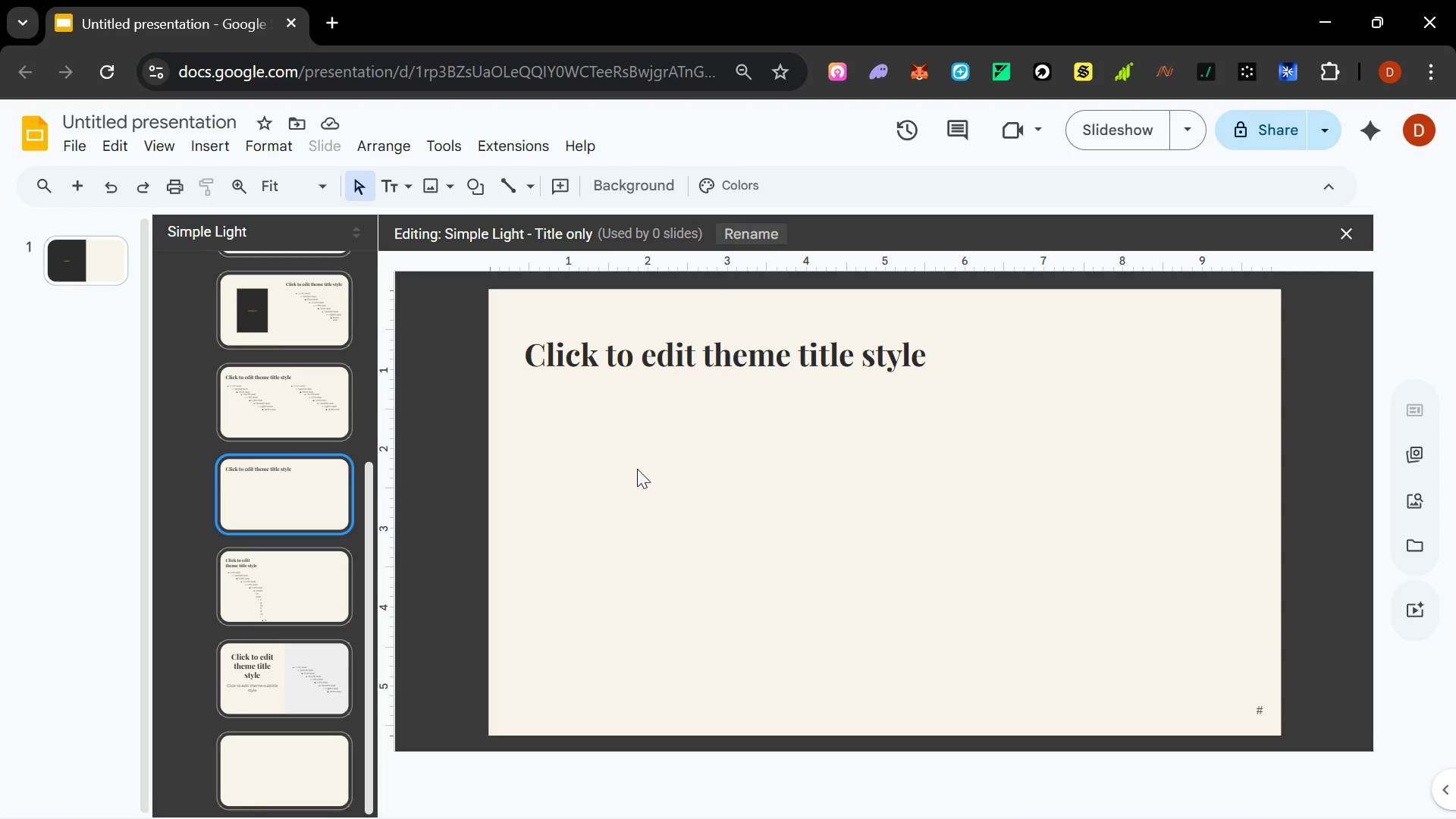 
wait(13.5)
 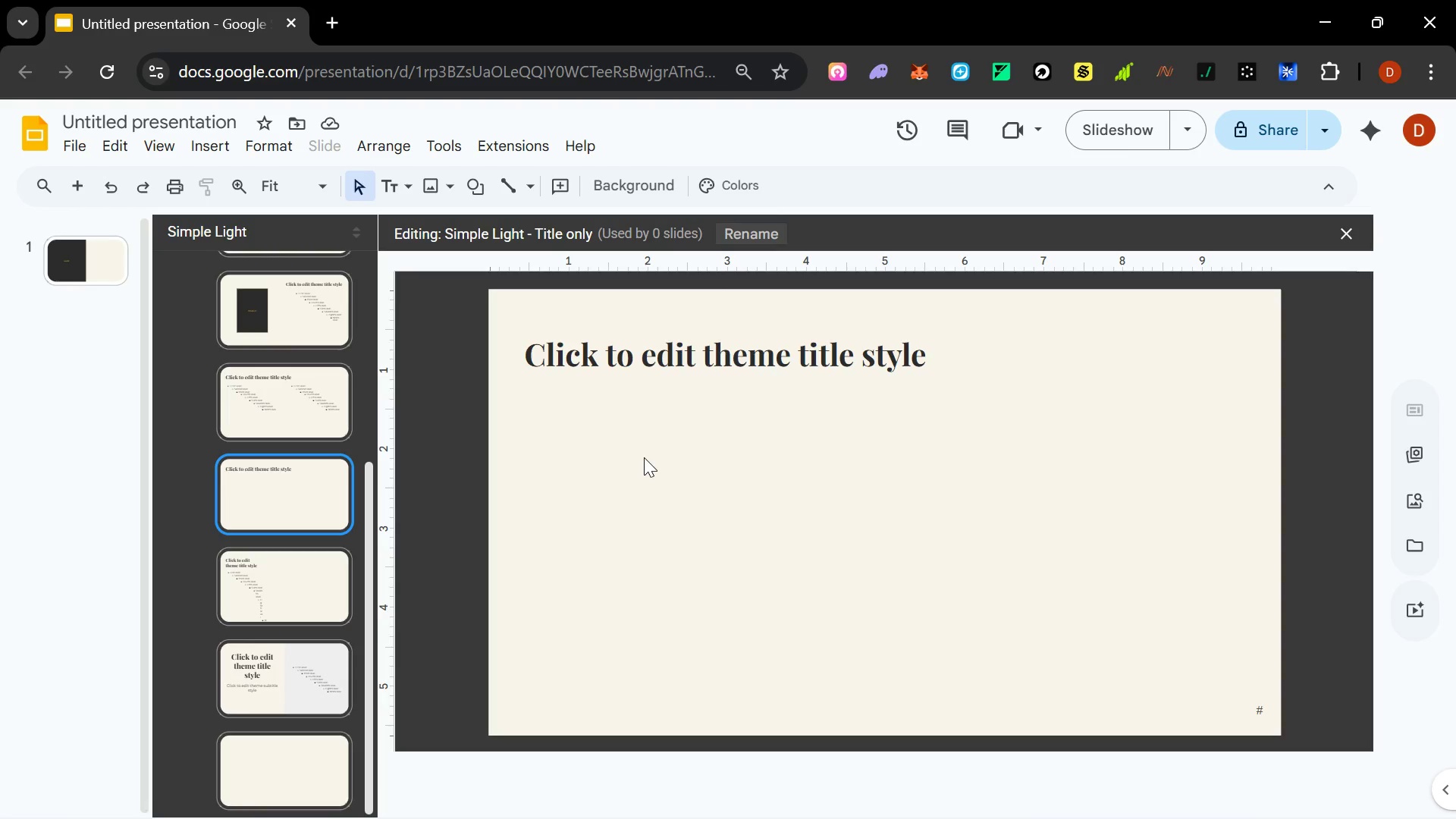 
key(Control+V)
 